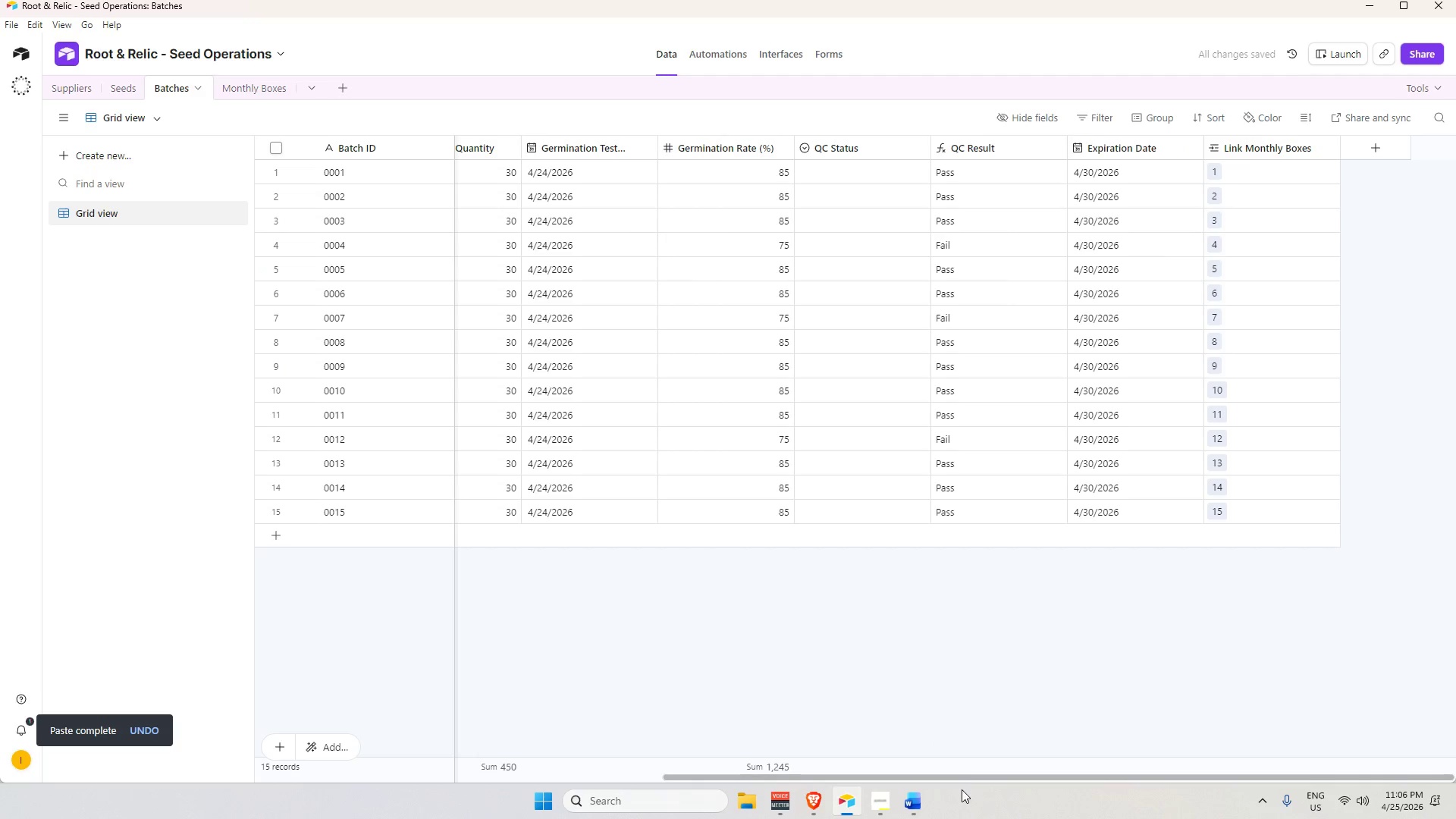 
left_click_drag(start_coordinate=[962, 776], to_coordinate=[1246, 773])
 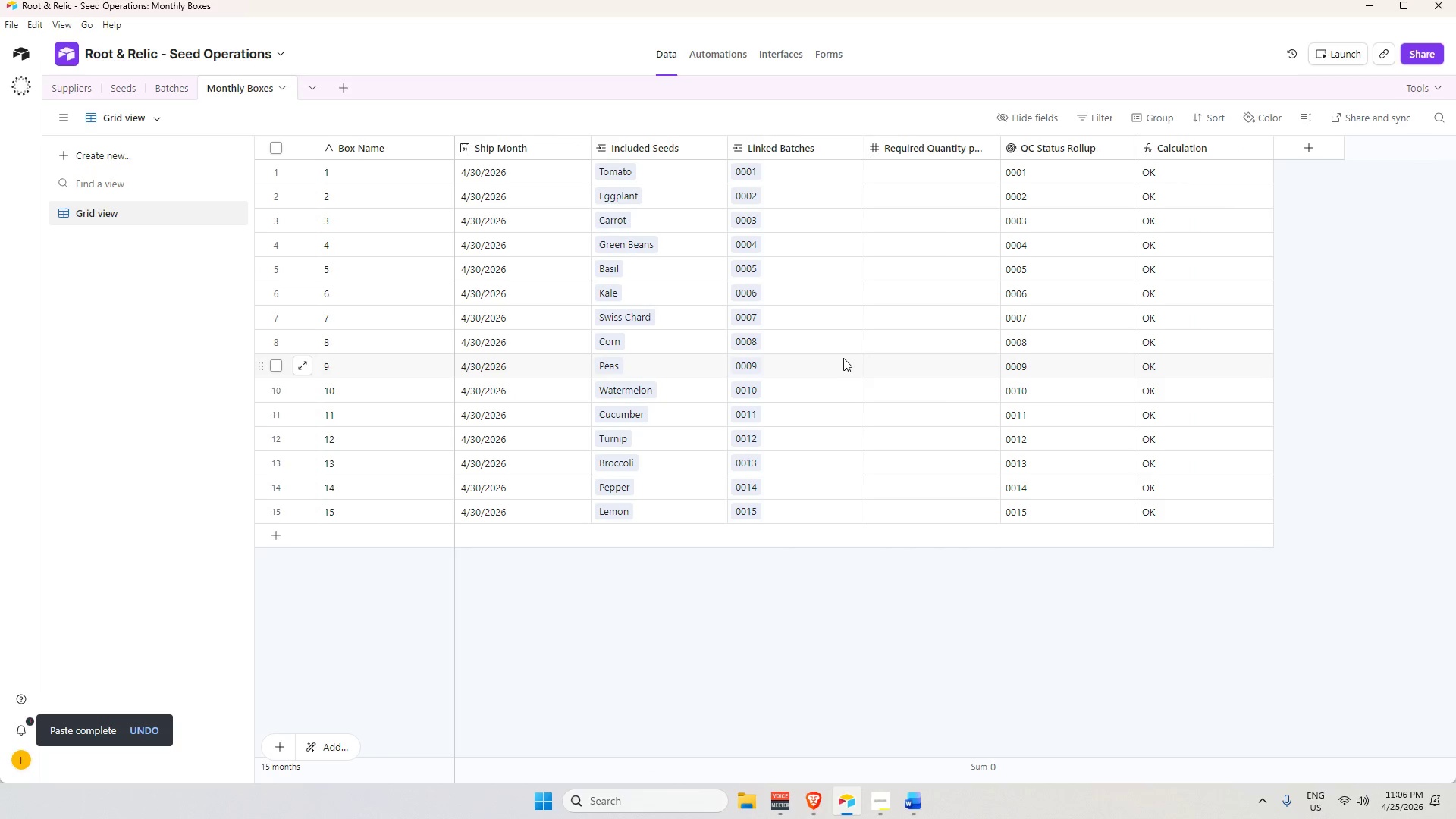 
scroll: coordinate [861, 393], scroll_direction: up, amount: 4.0
 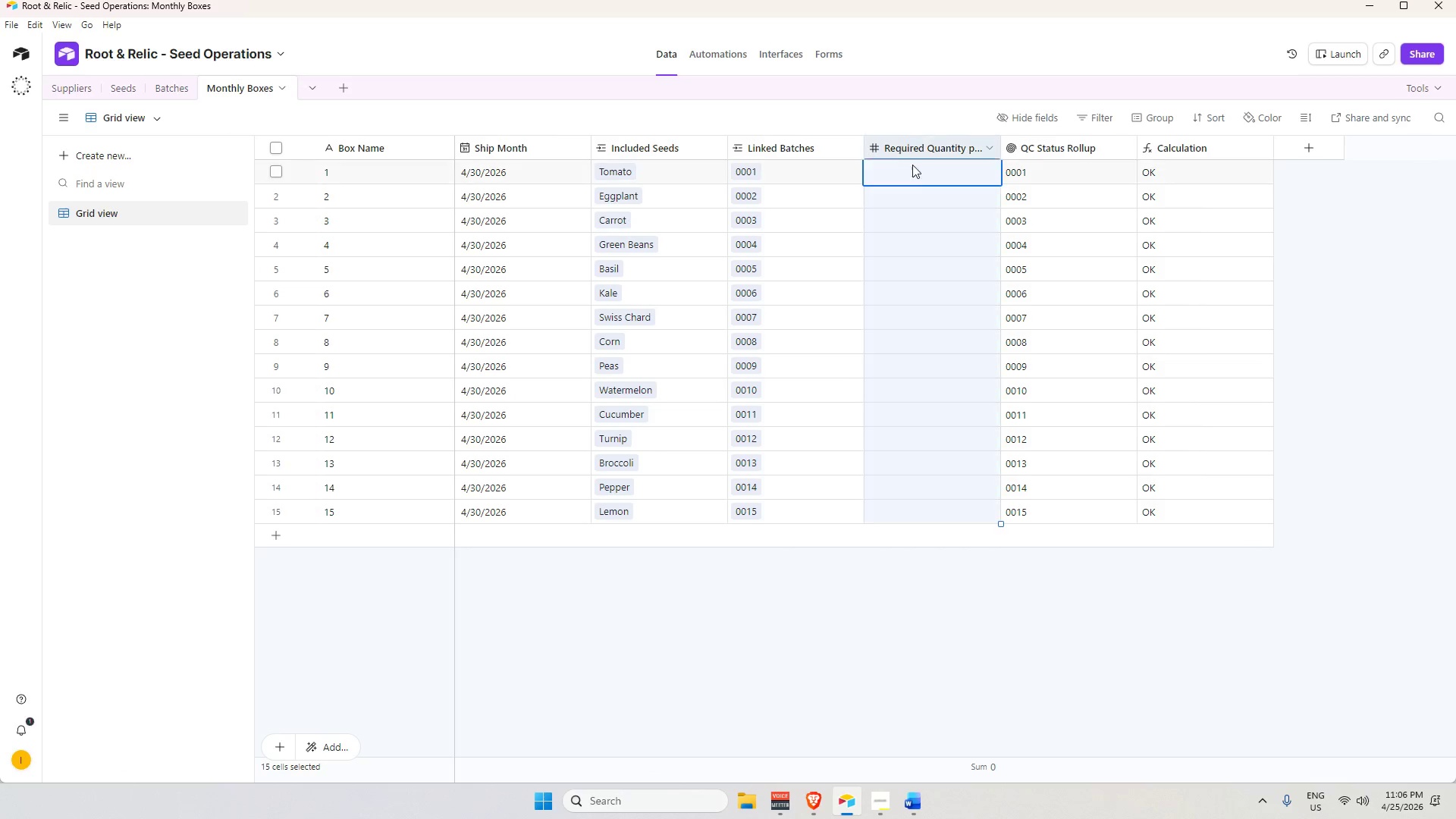 
double_click([917, 169])
 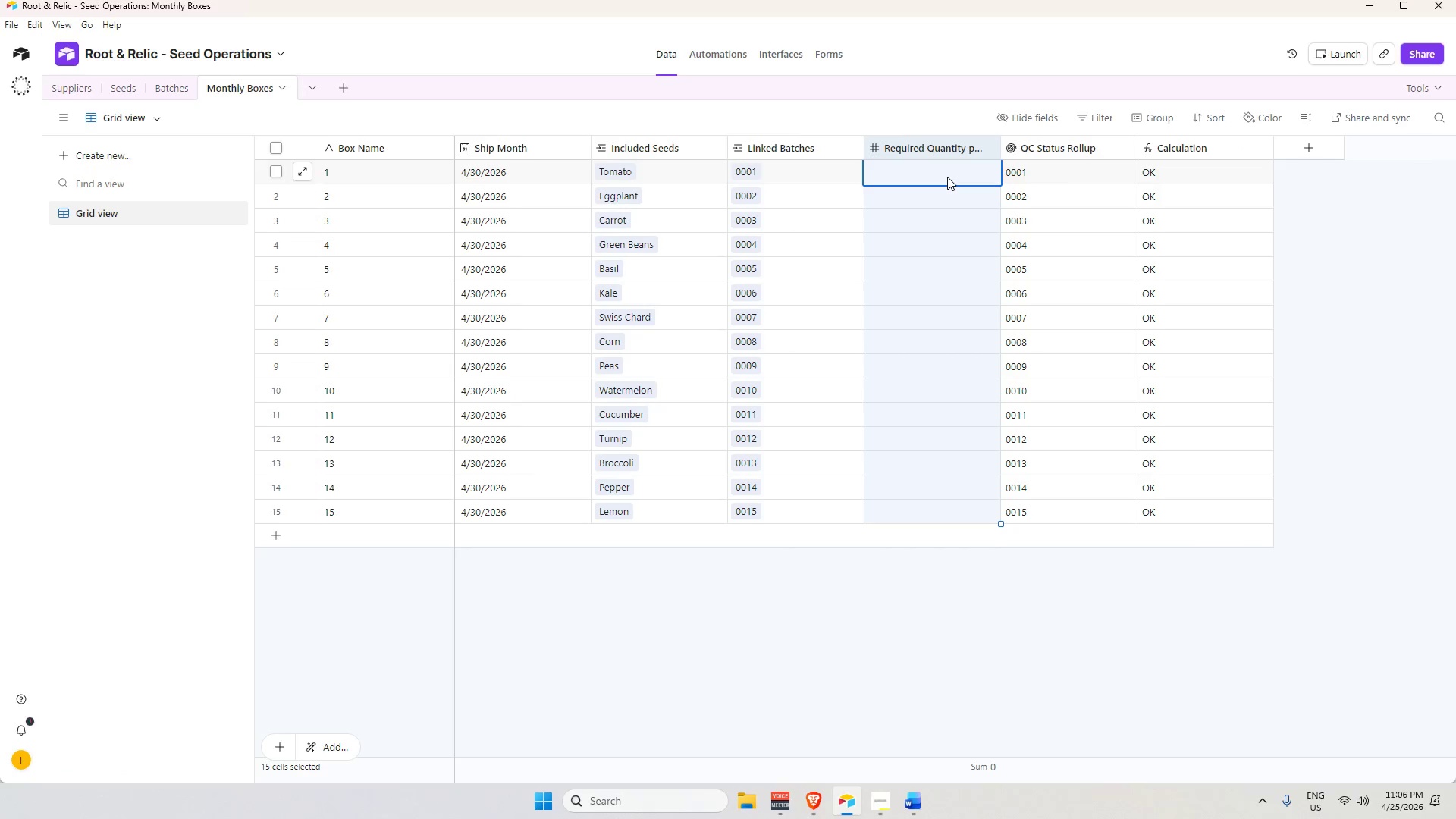 
double_click([947, 177])
 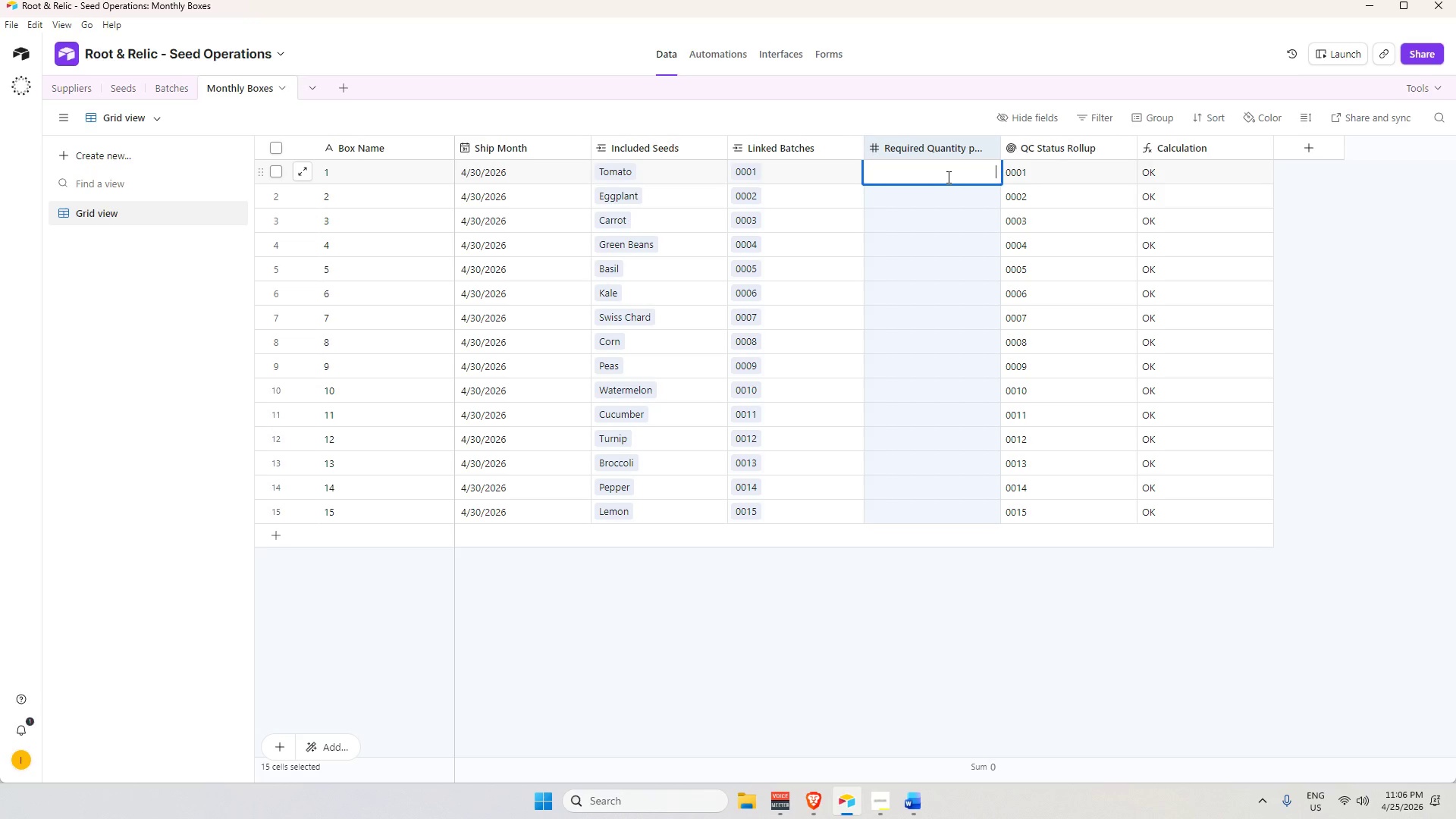 
wait(9.22)
 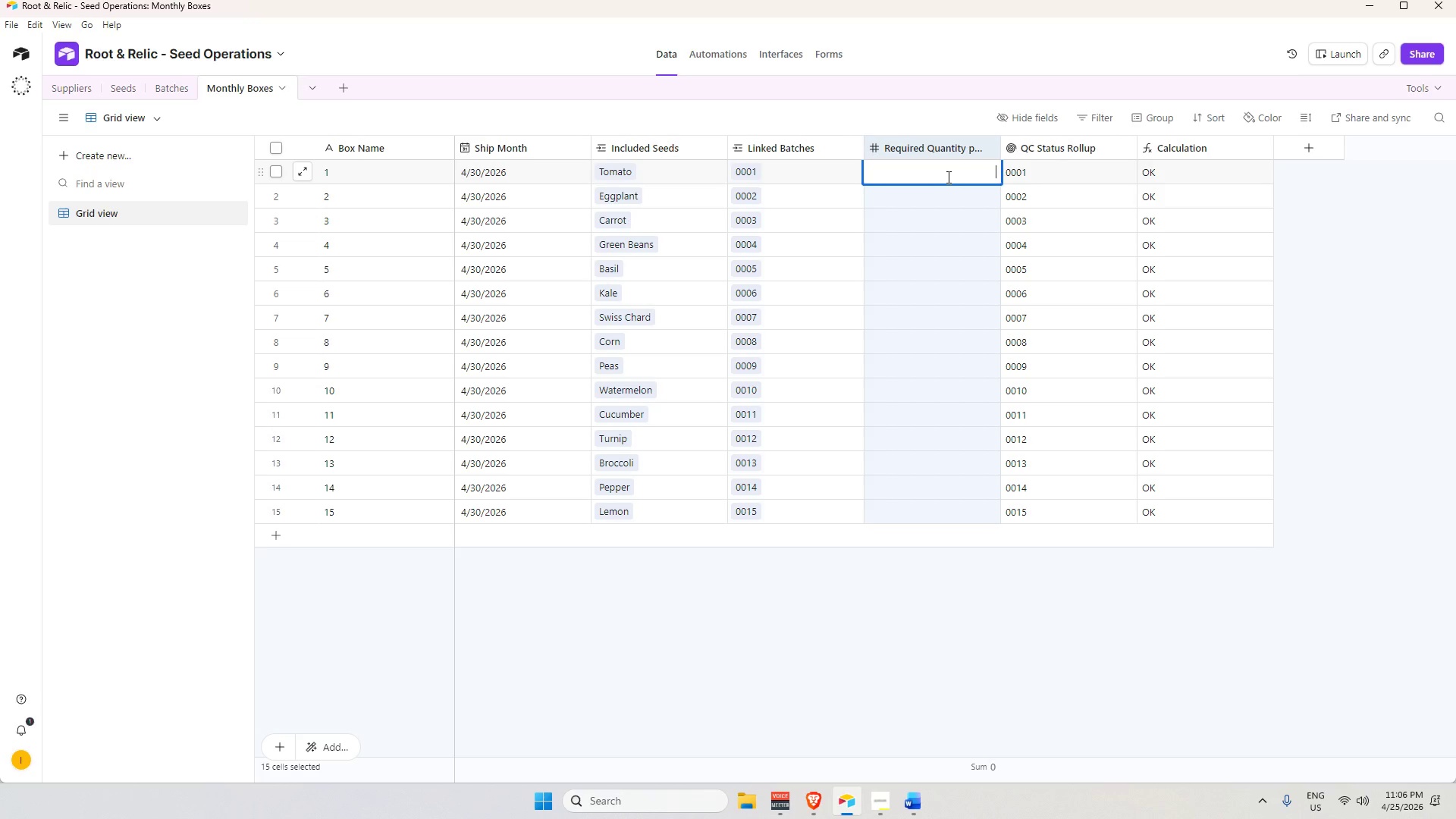 
left_click([1082, 144])
 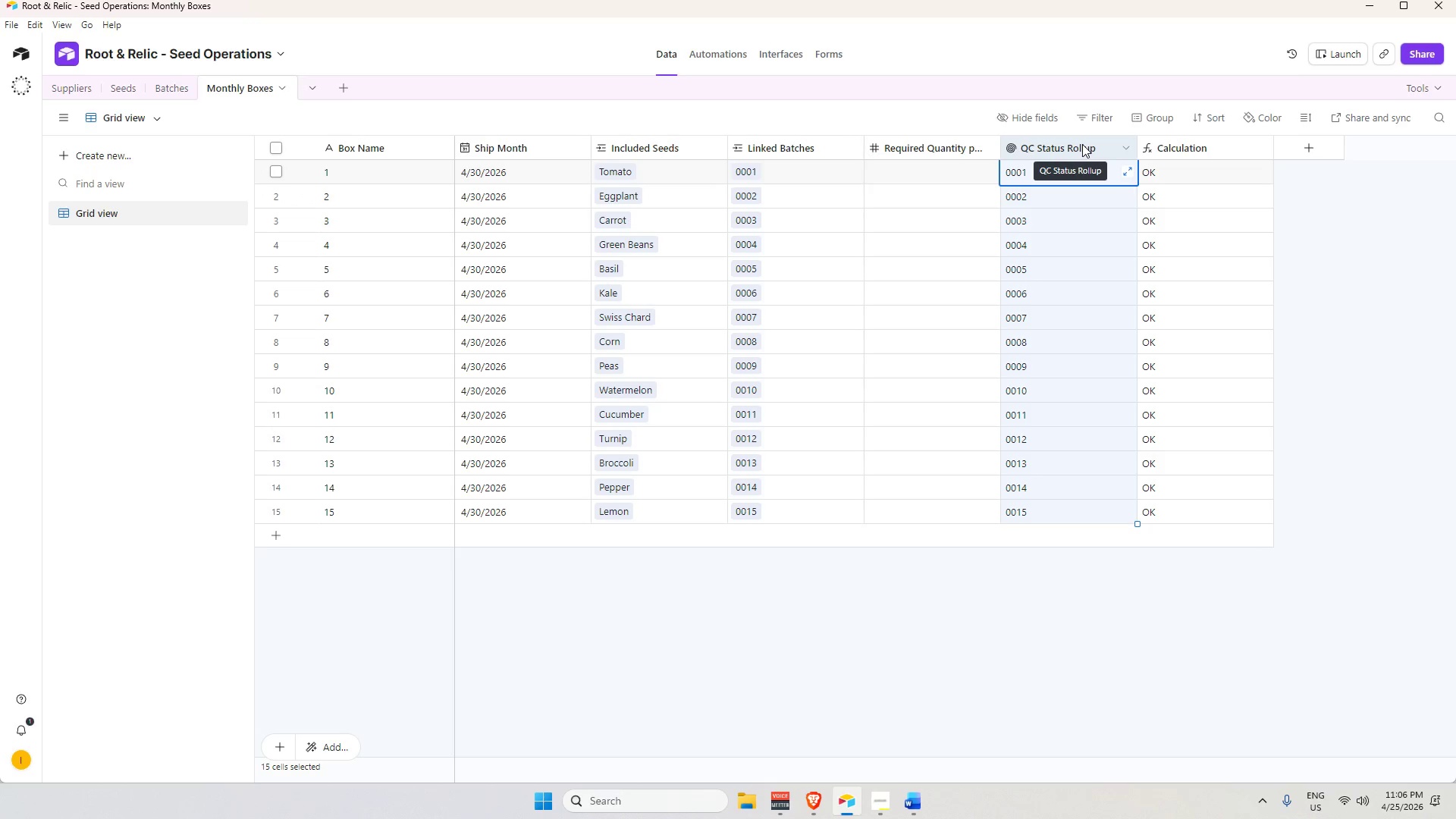 
double_click([1082, 144])
 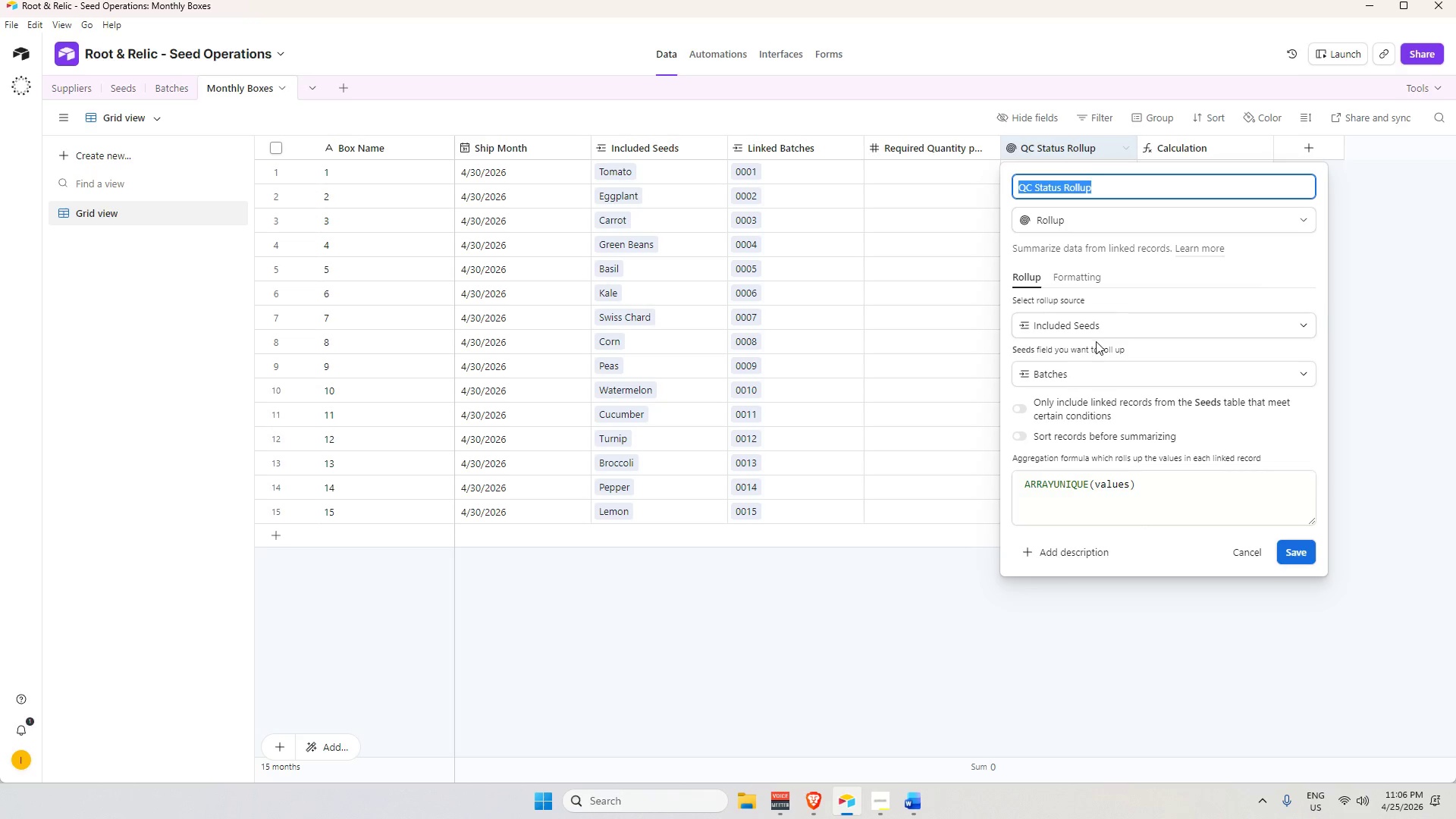 
left_click([1076, 378])
 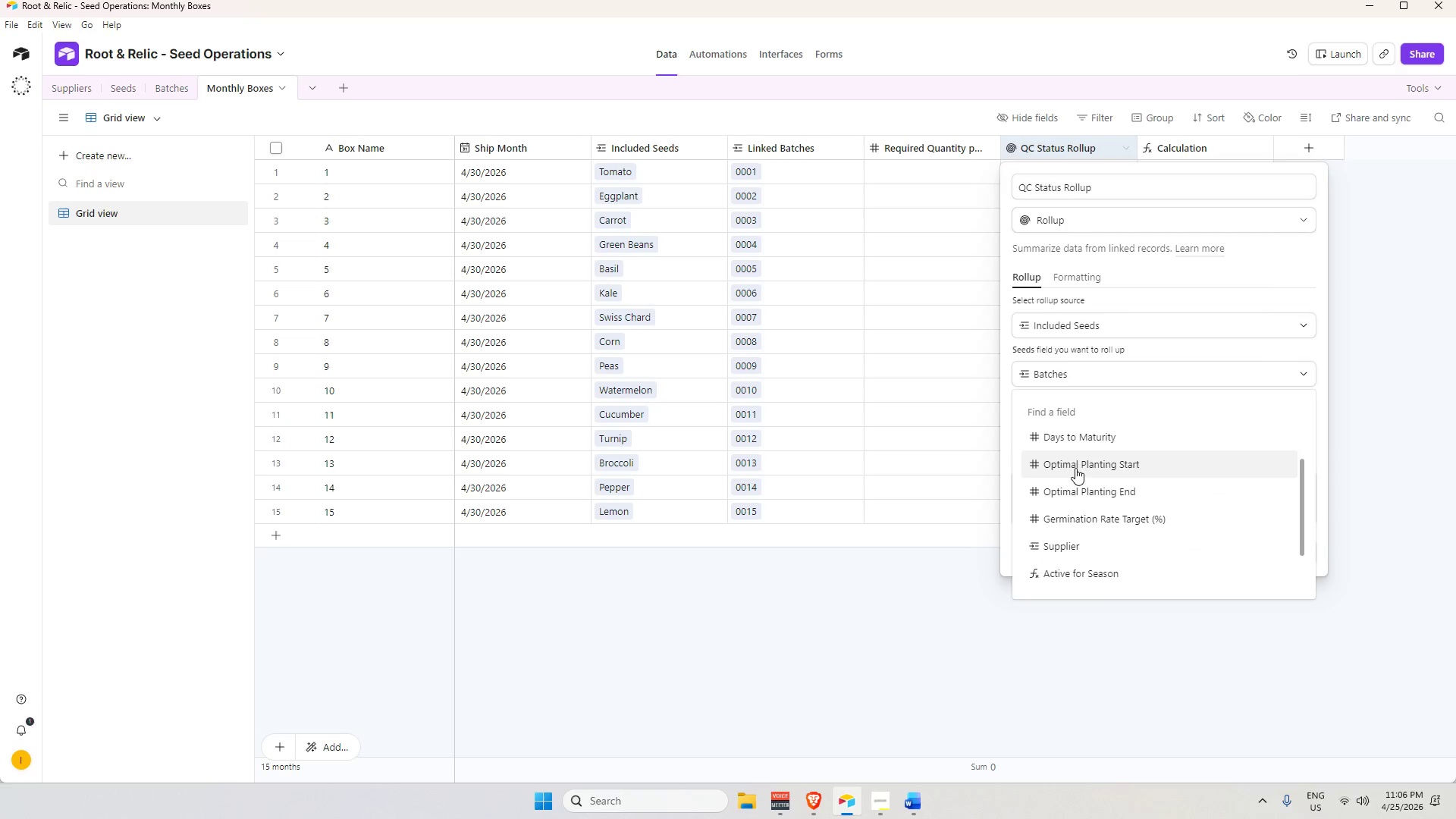 
scroll: coordinate [1081, 481], scroll_direction: up, amount: 3.0
 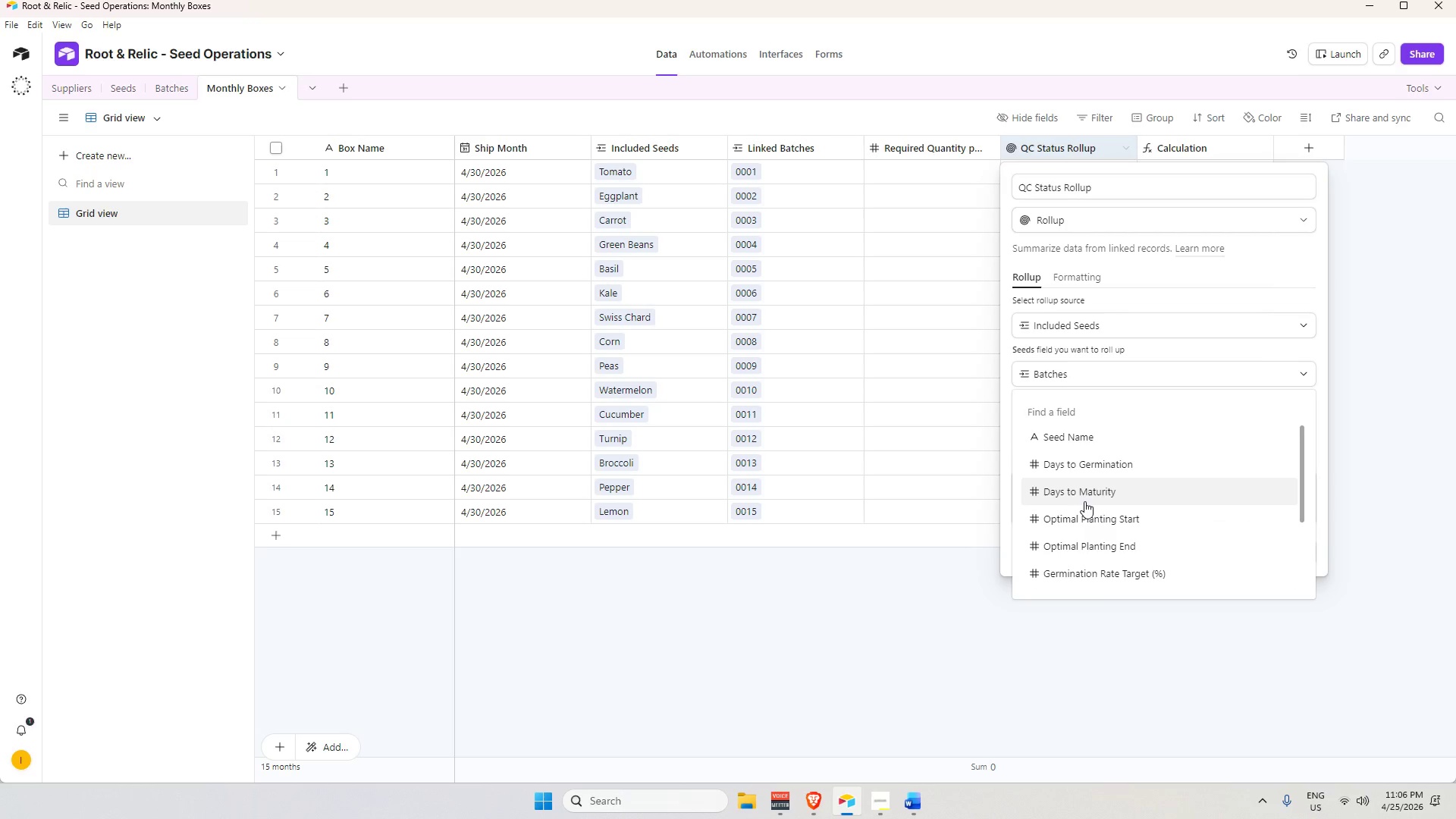 
scroll: coordinate [1096, 518], scroll_direction: down, amount: 5.0
 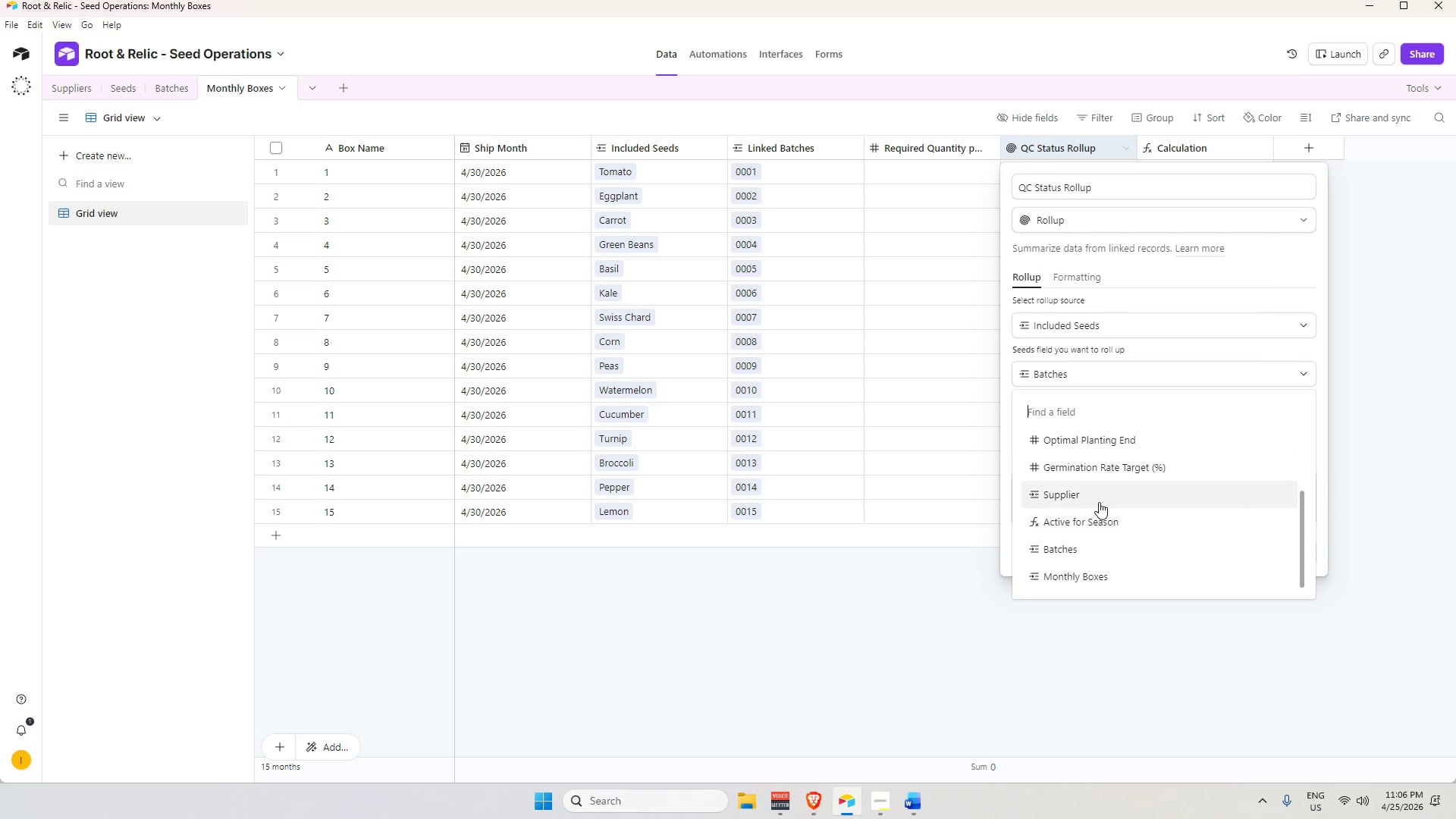 
left_click([1097, 500])
 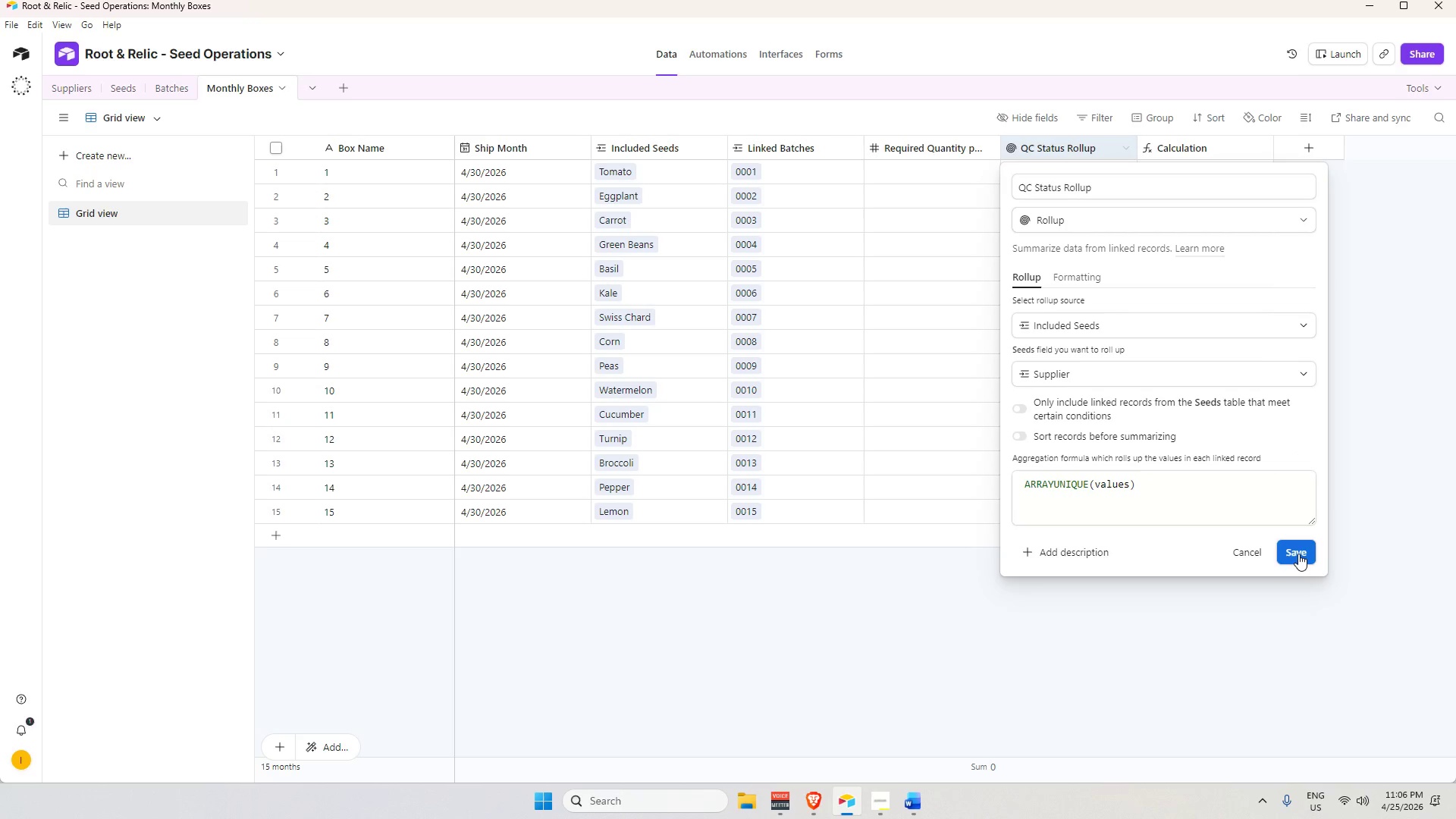 
left_click([1298, 553])
 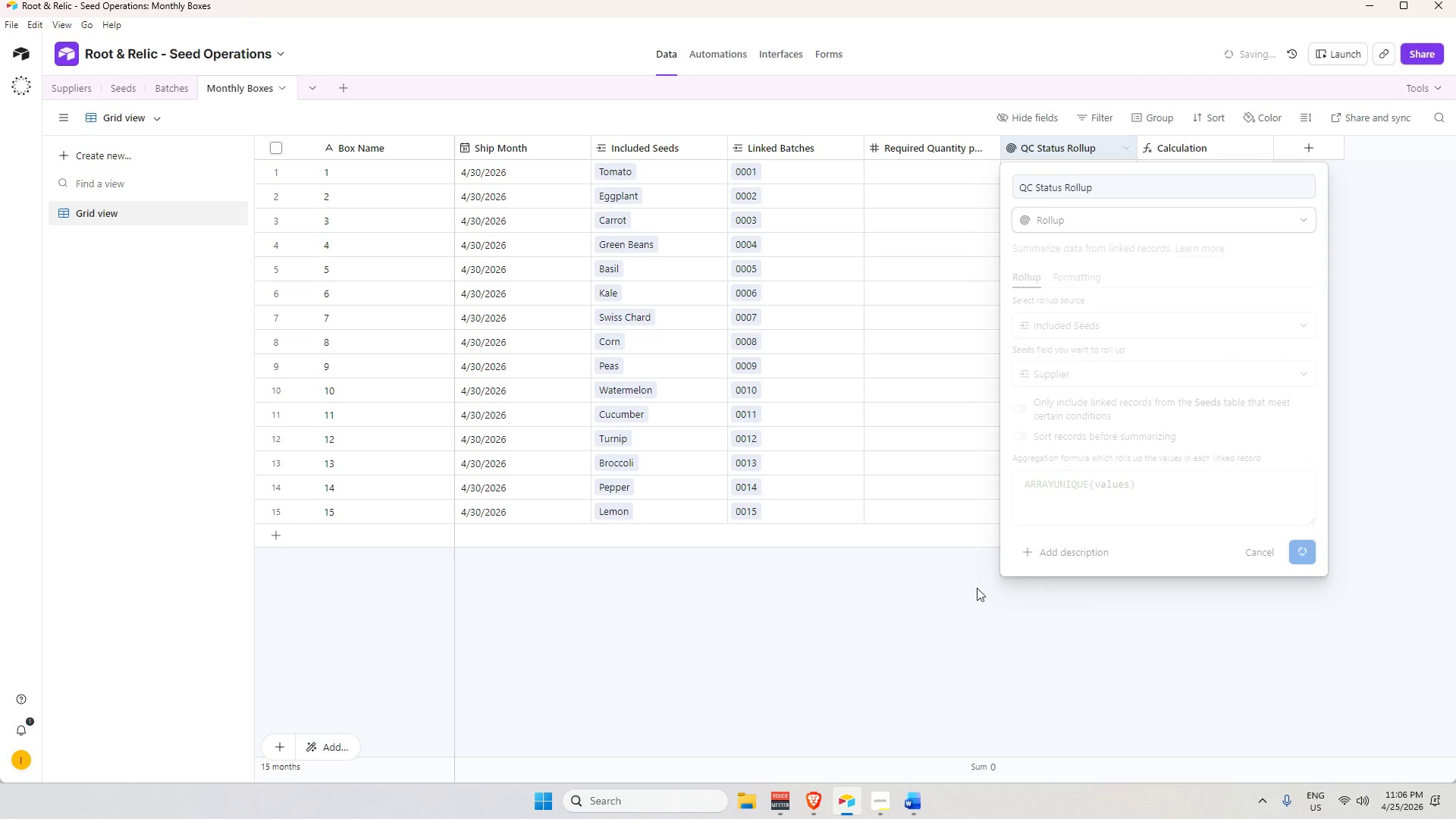 
left_click([1040, 605])
 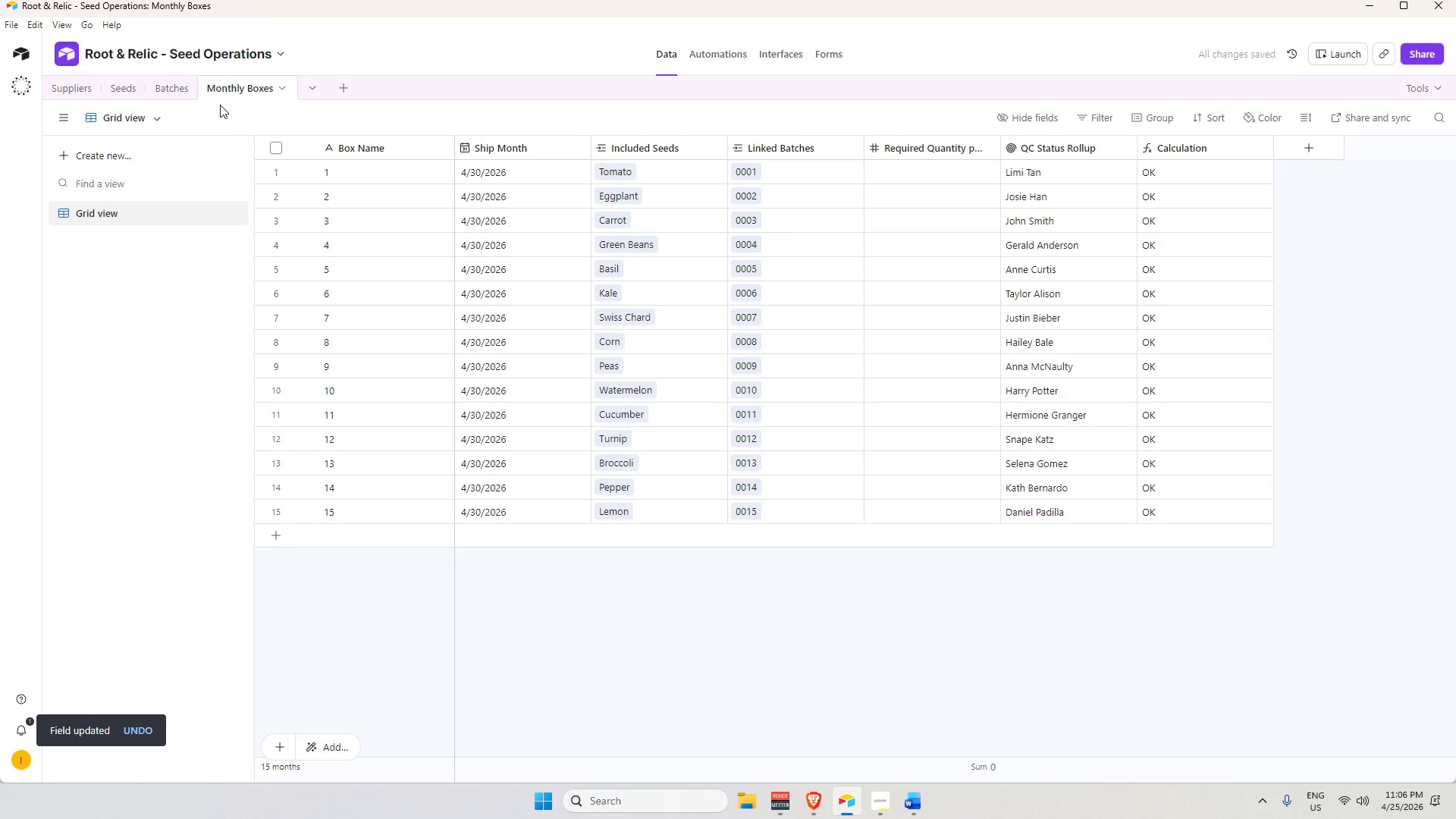 
left_click([159, 95])
 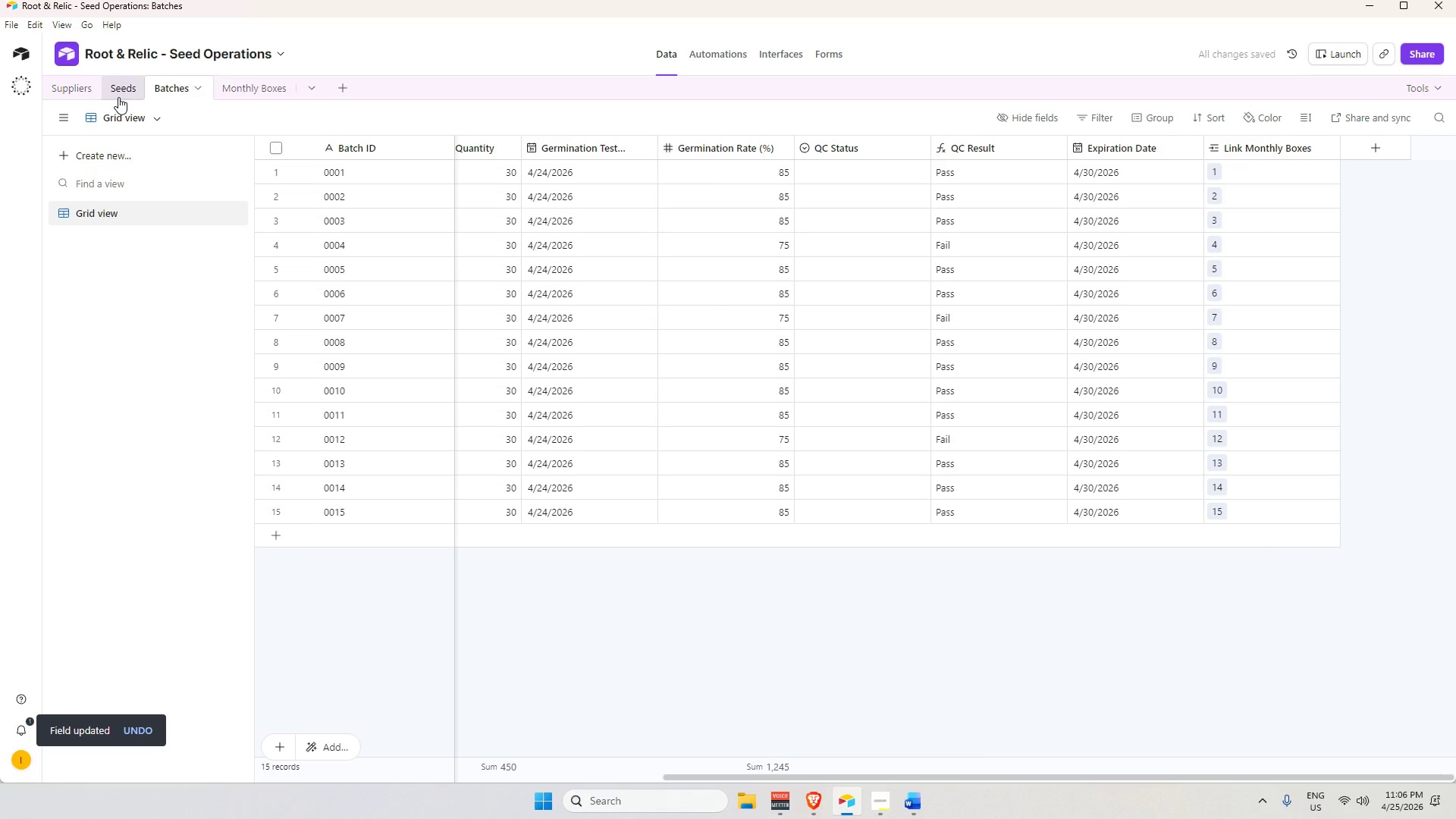 
left_click([118, 96])
 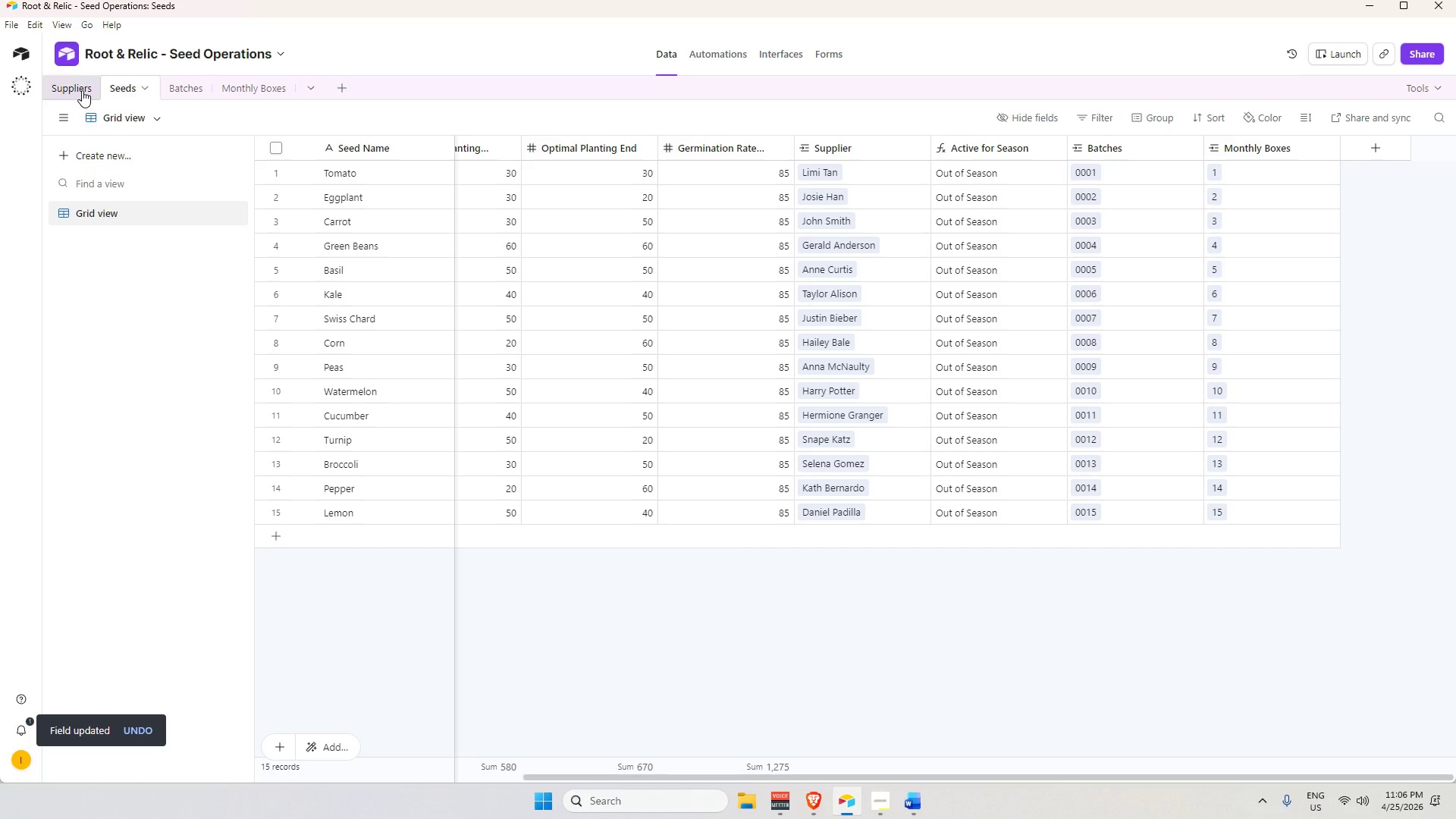 
left_click([82, 90])
 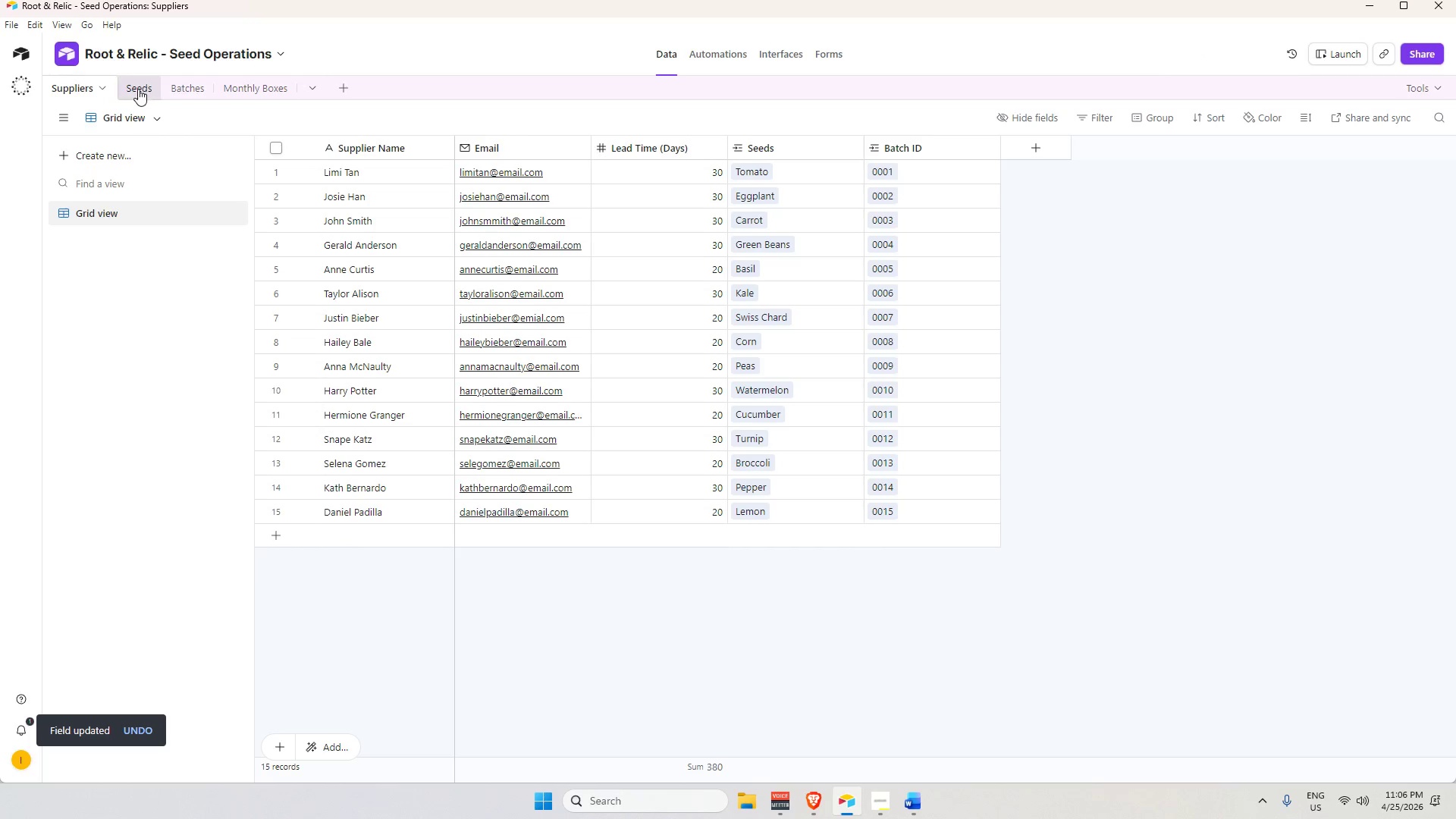 
double_click([187, 92])
 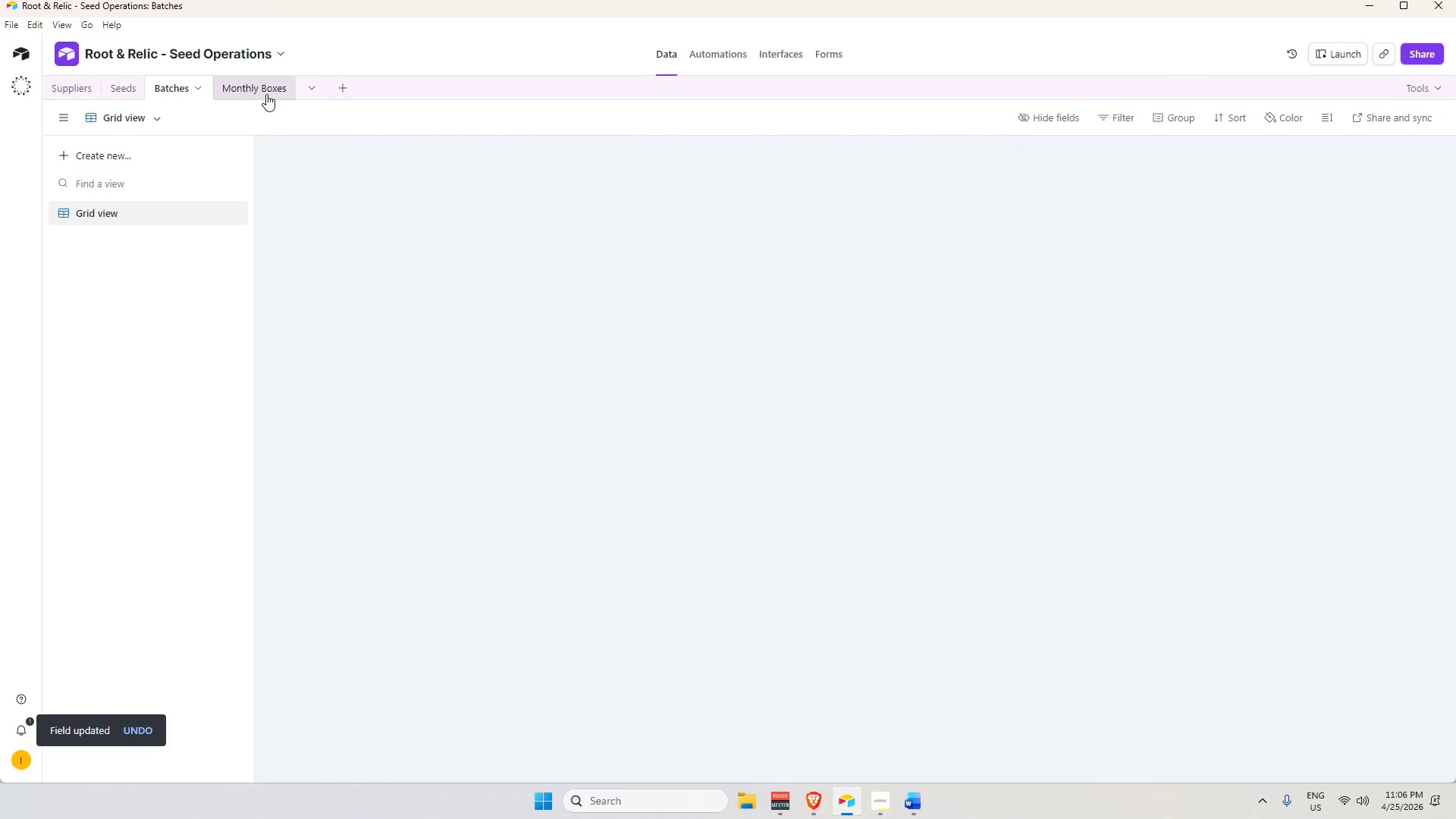 
left_click([265, 93])
 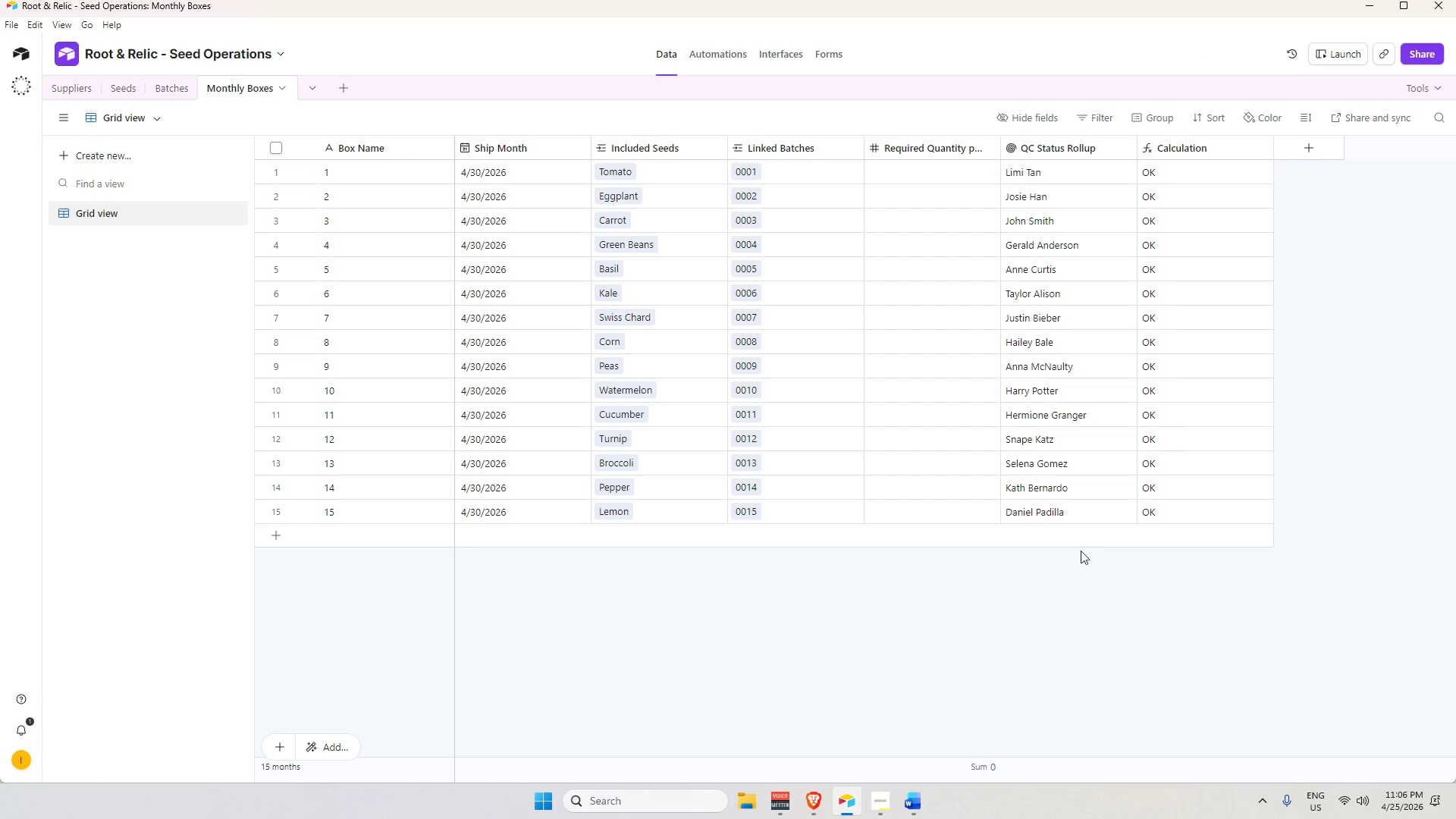 
left_click([1075, 593])
 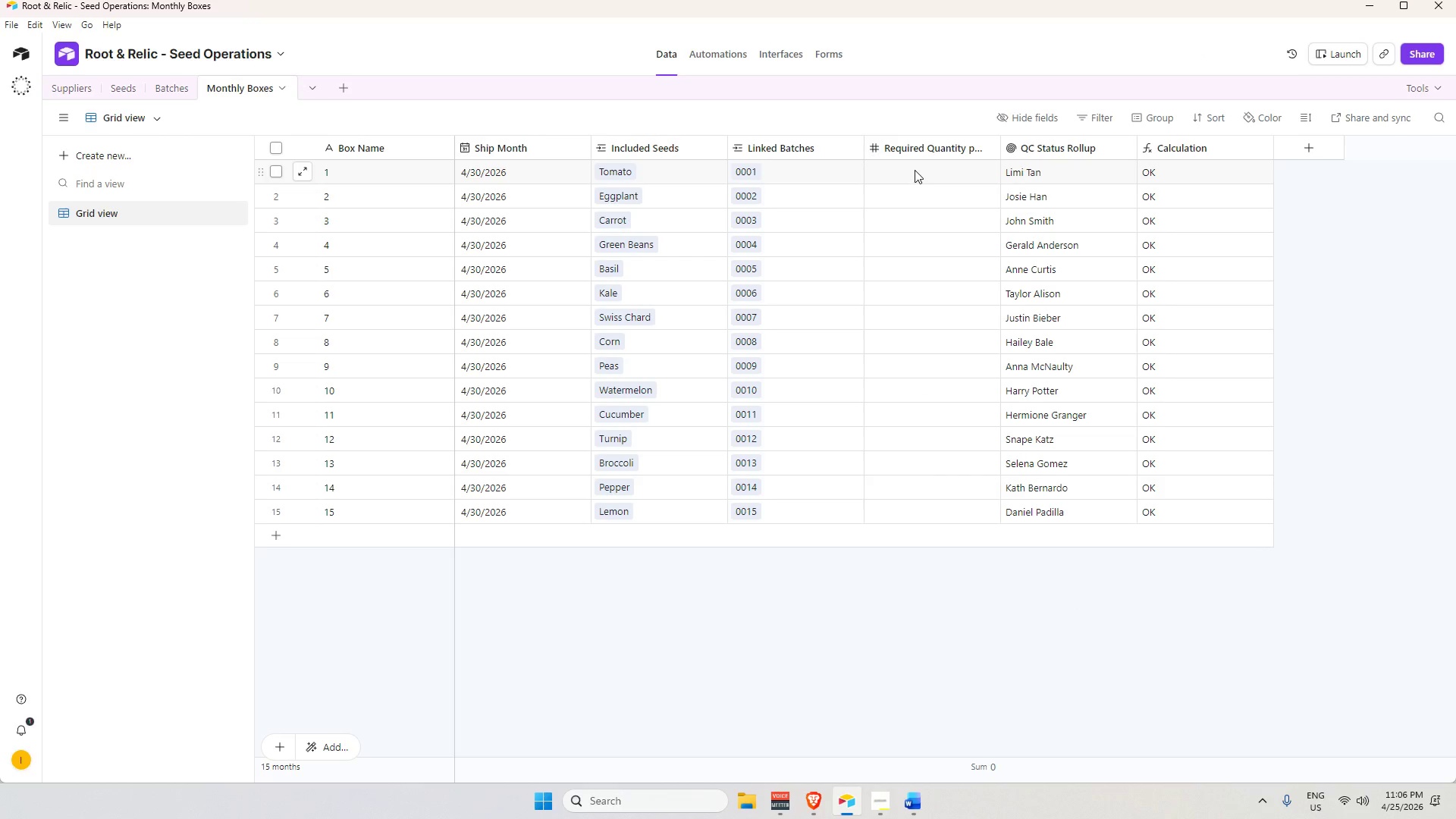 
double_click([915, 169])
 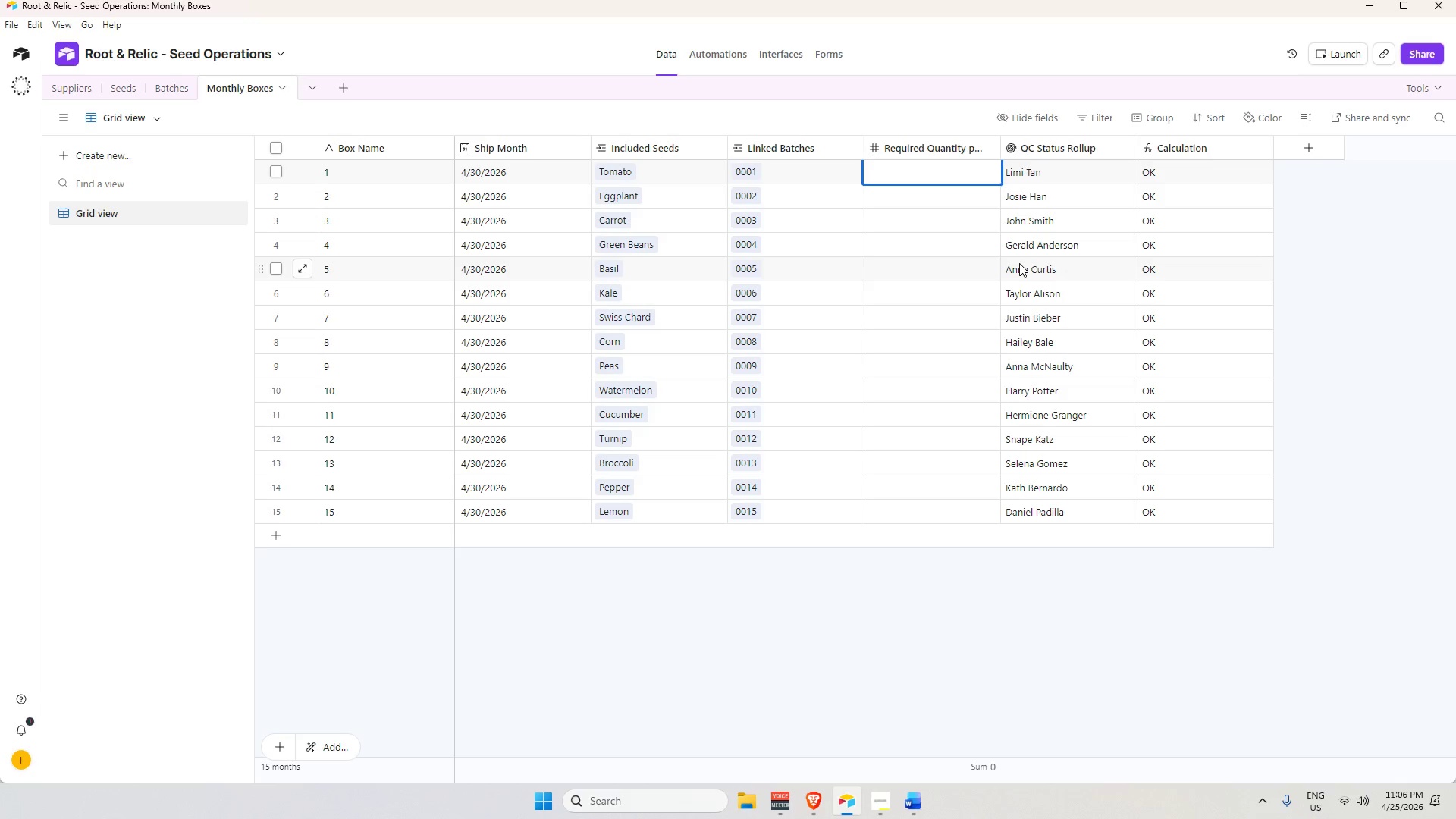 
wait(5.67)
 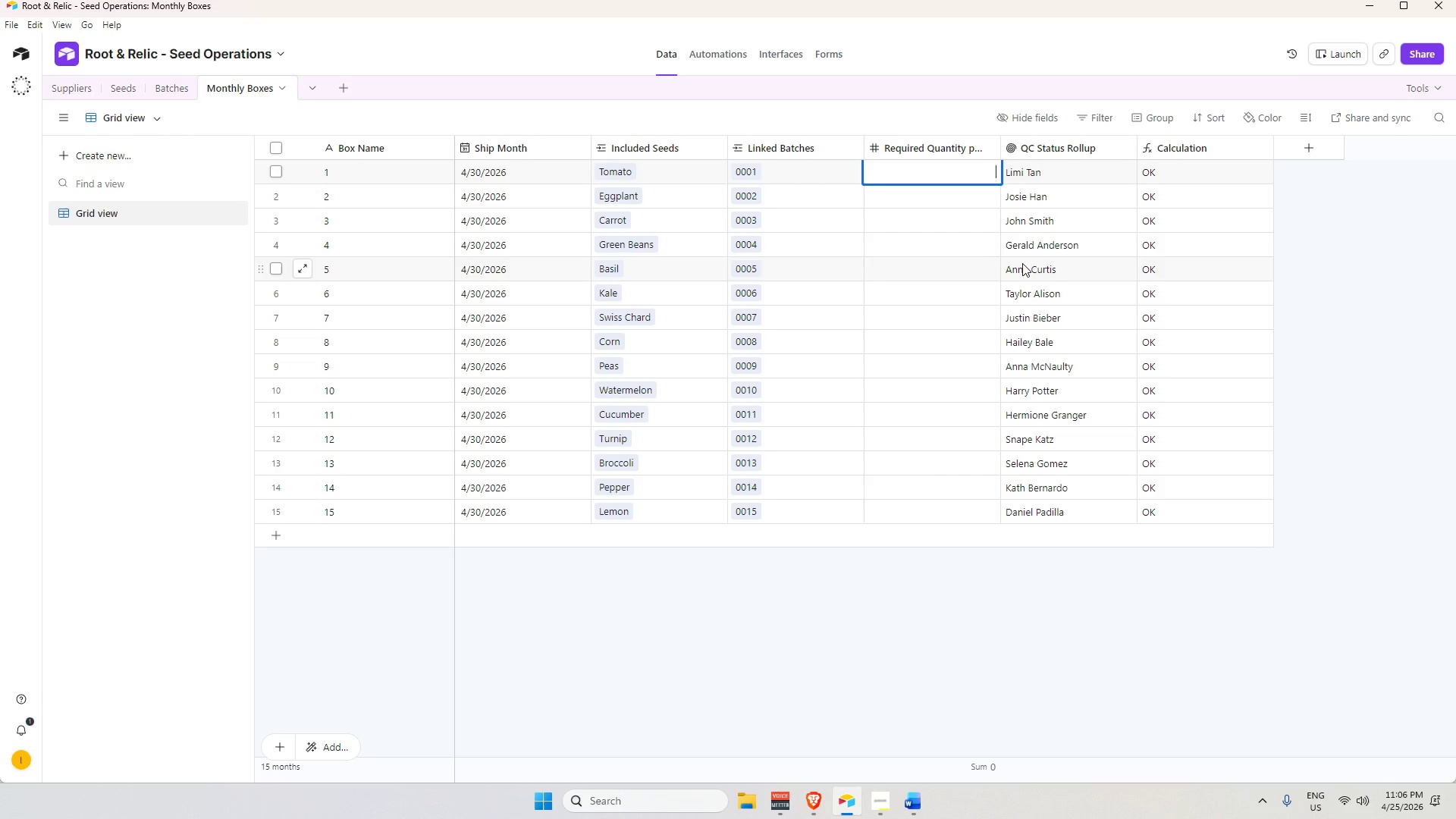 
key(Numpad6)
 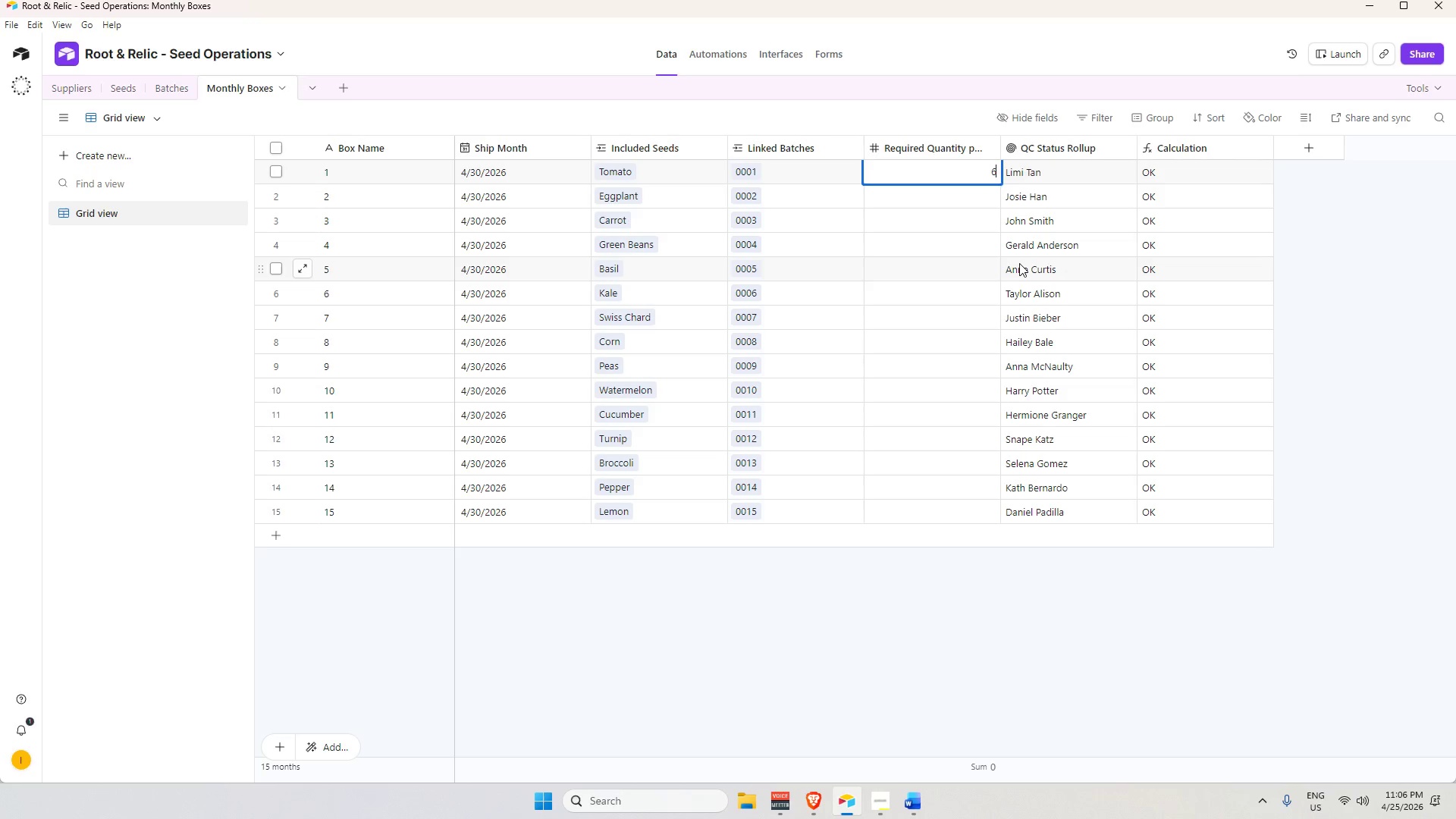 
key(Numpad0)
 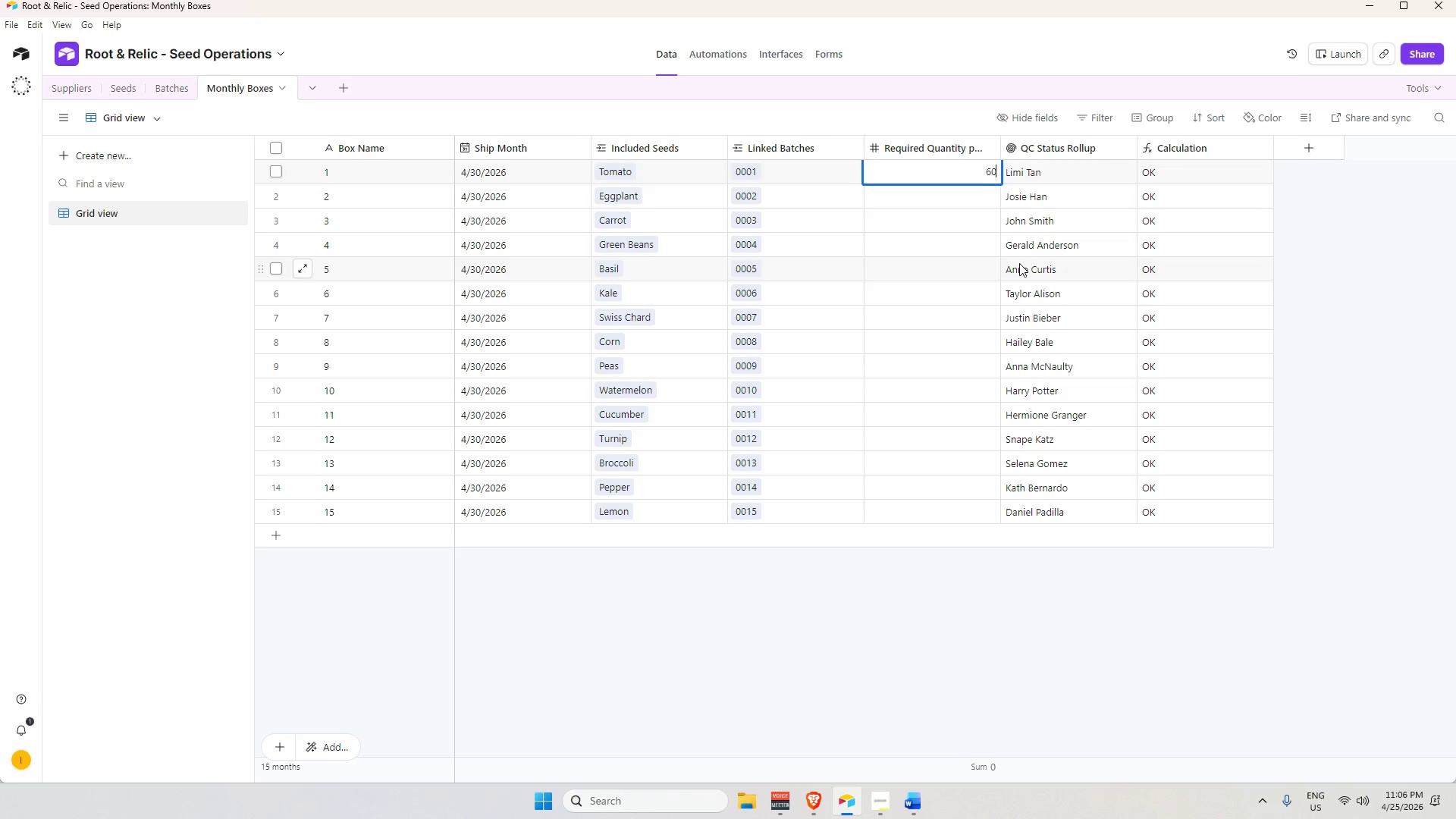 
key(Enter)
 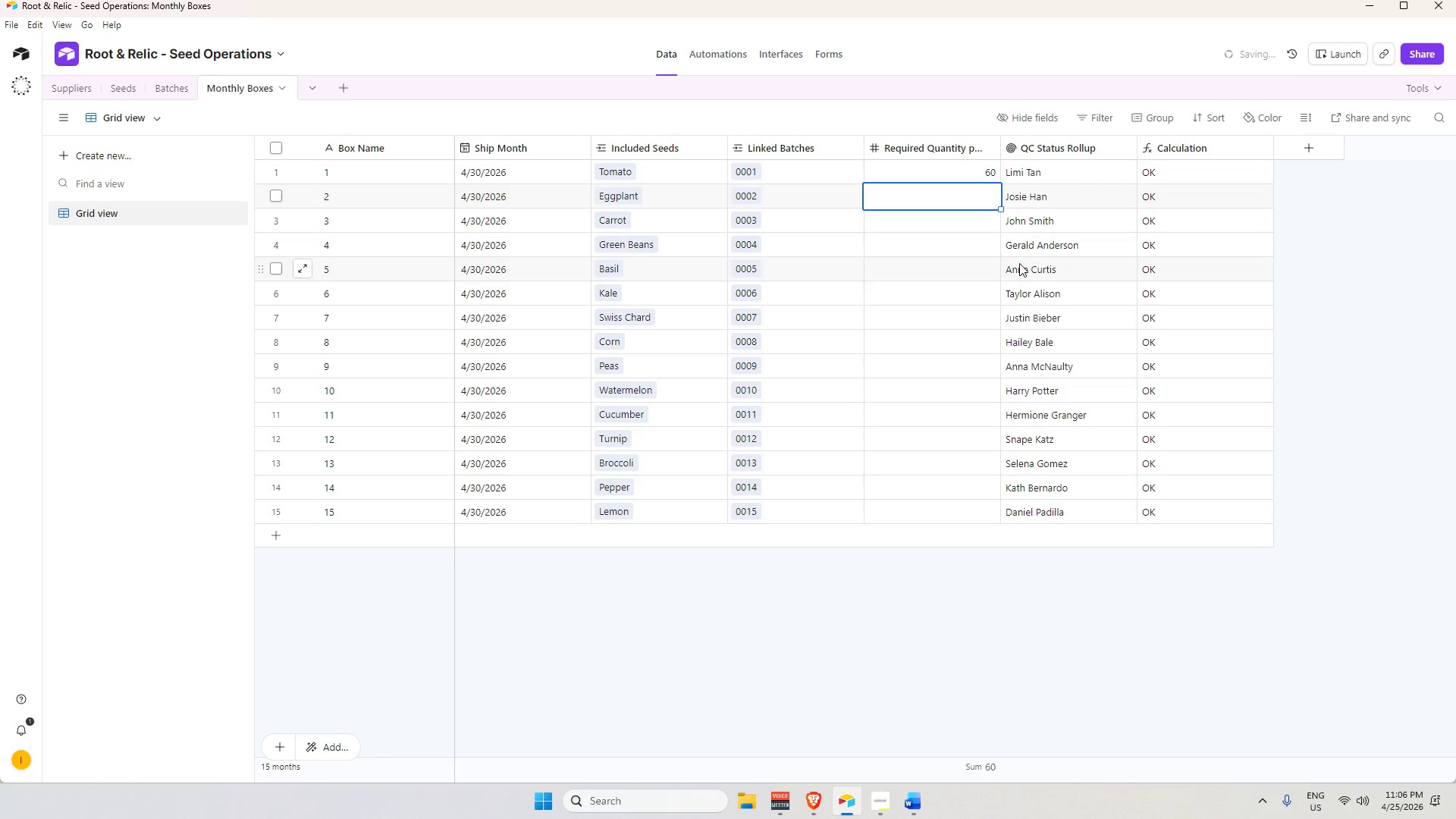 
key(Numpad6)
 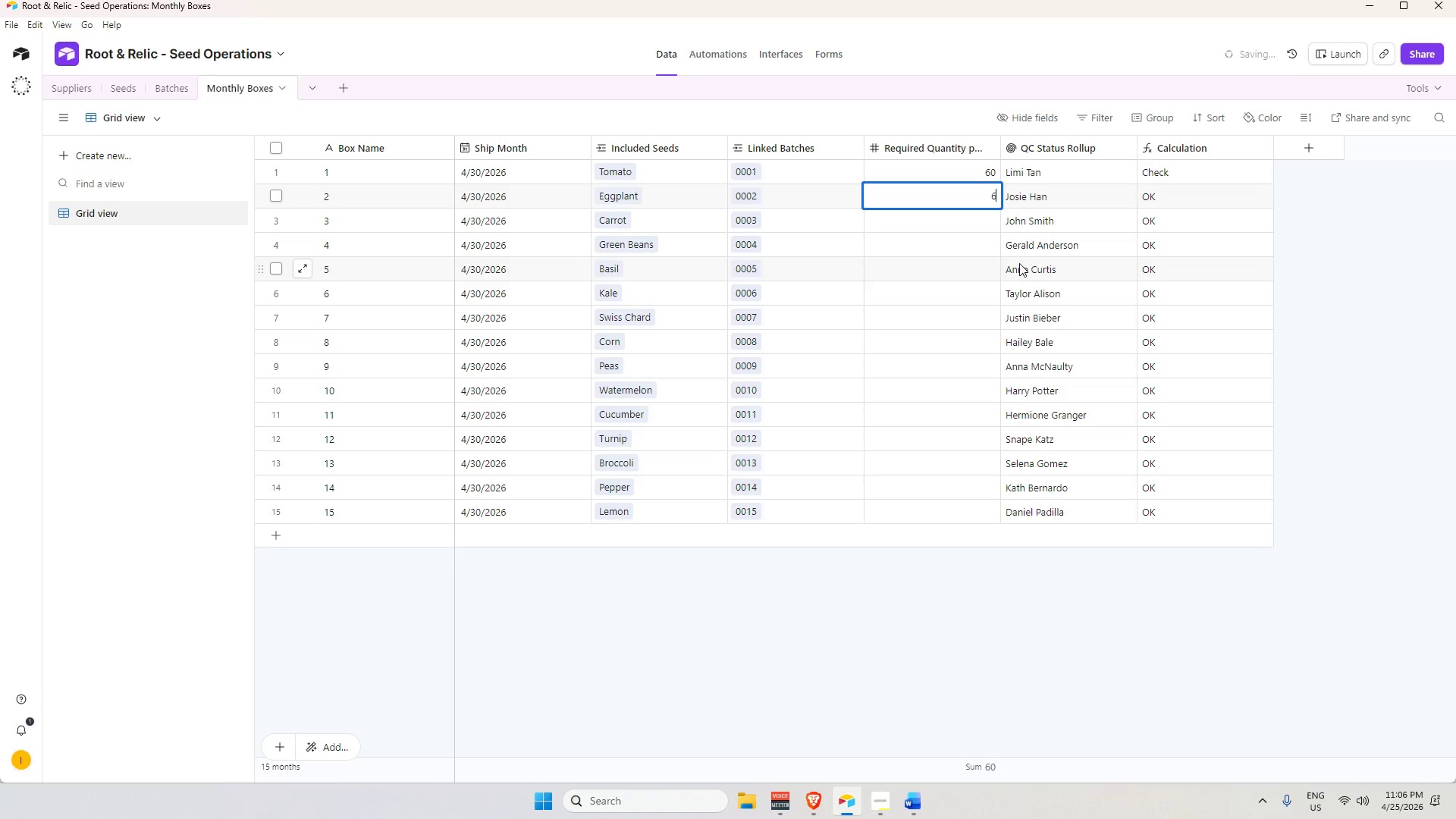 
key(Numpad2)
 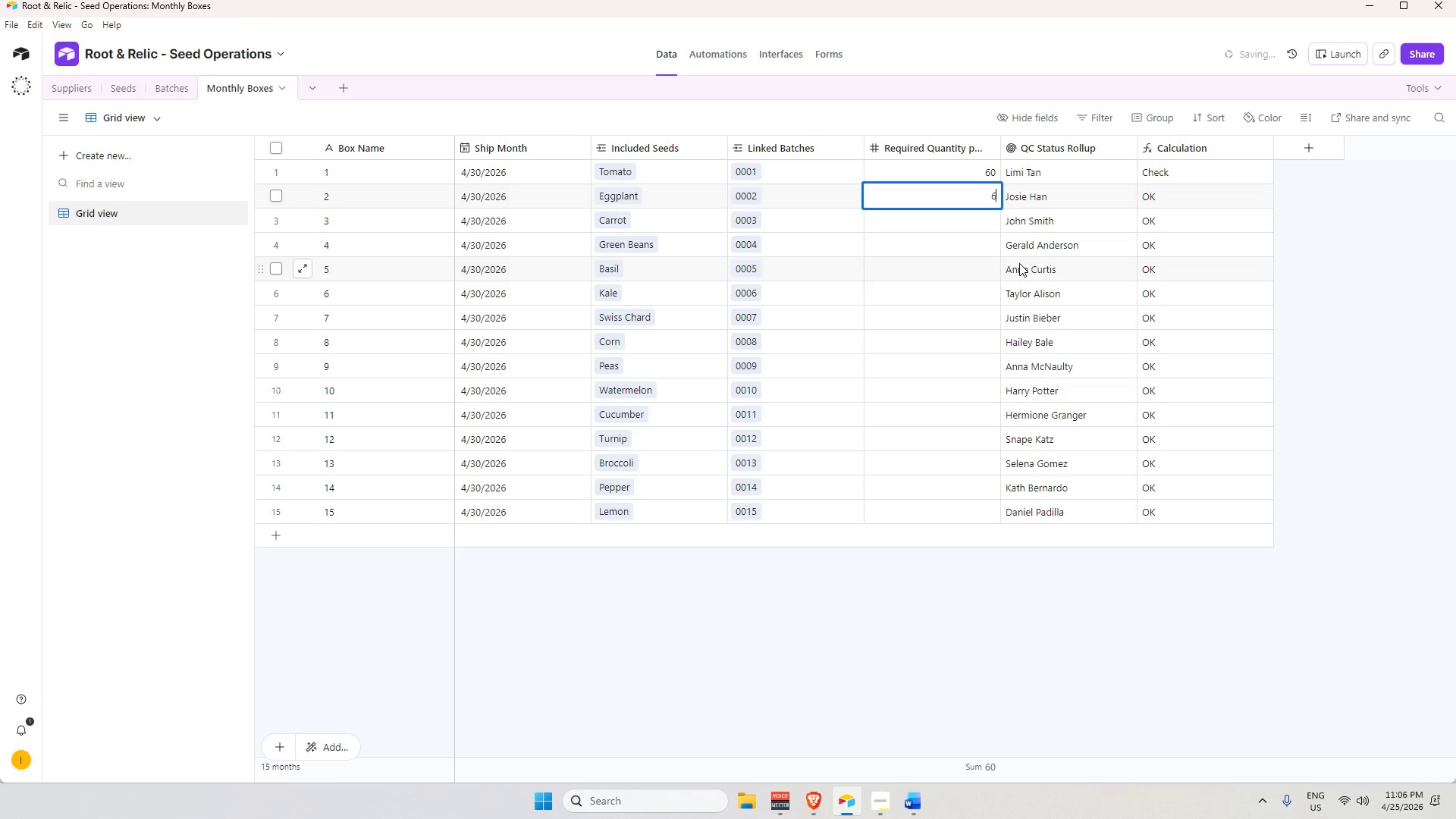 
key(Numpad0)
 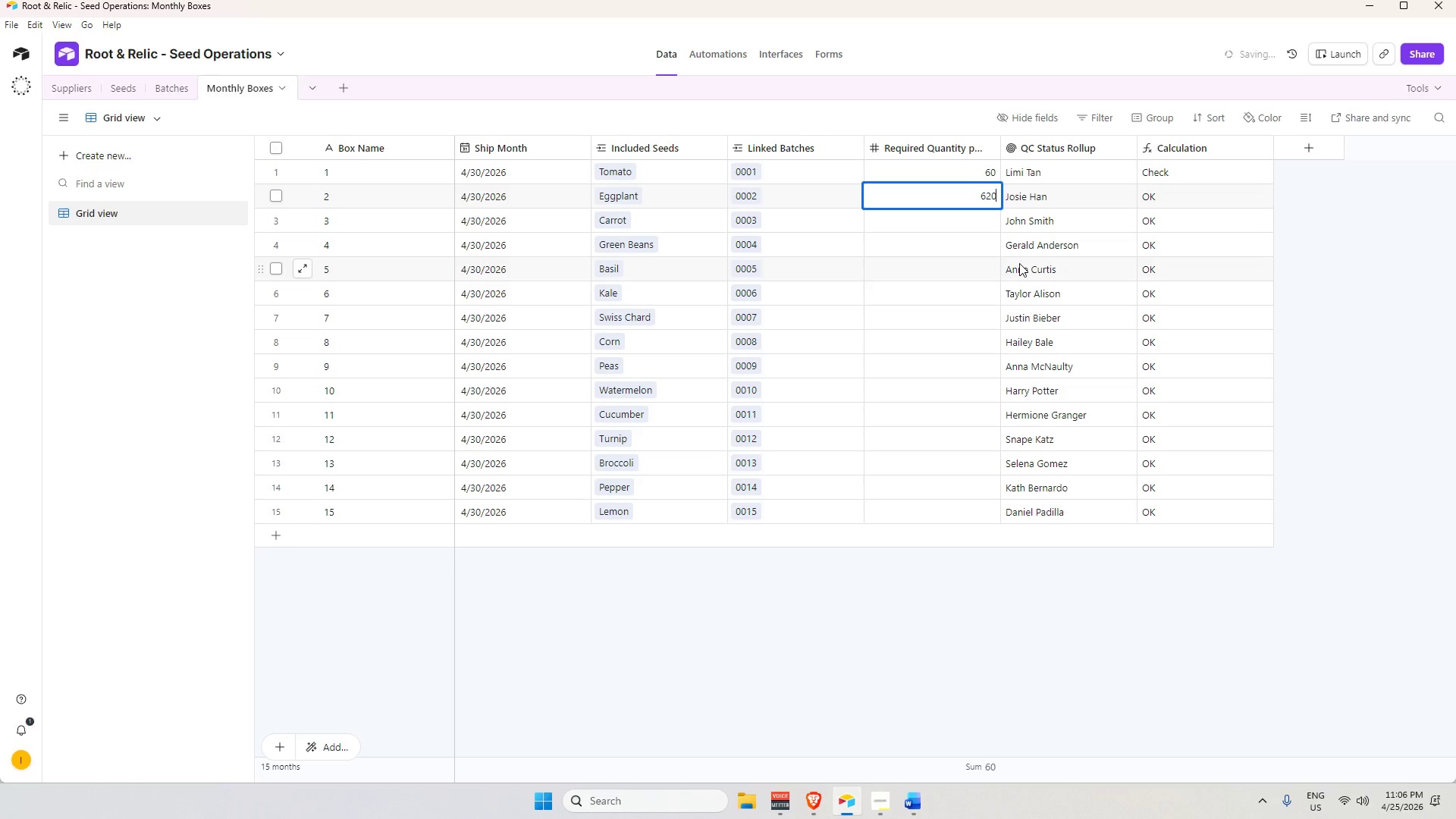 
key(Enter)
 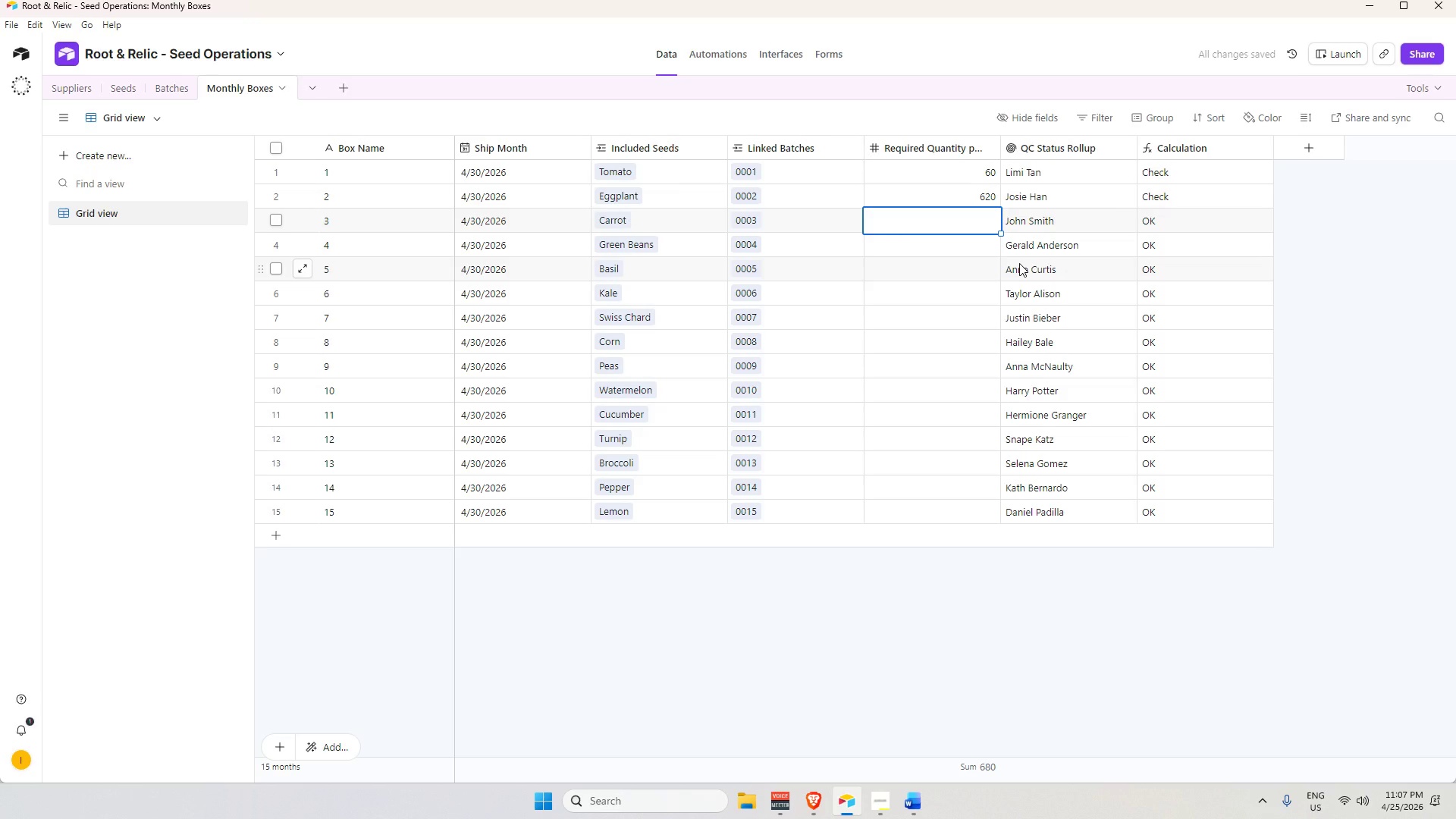 
key(ArrowUp)
 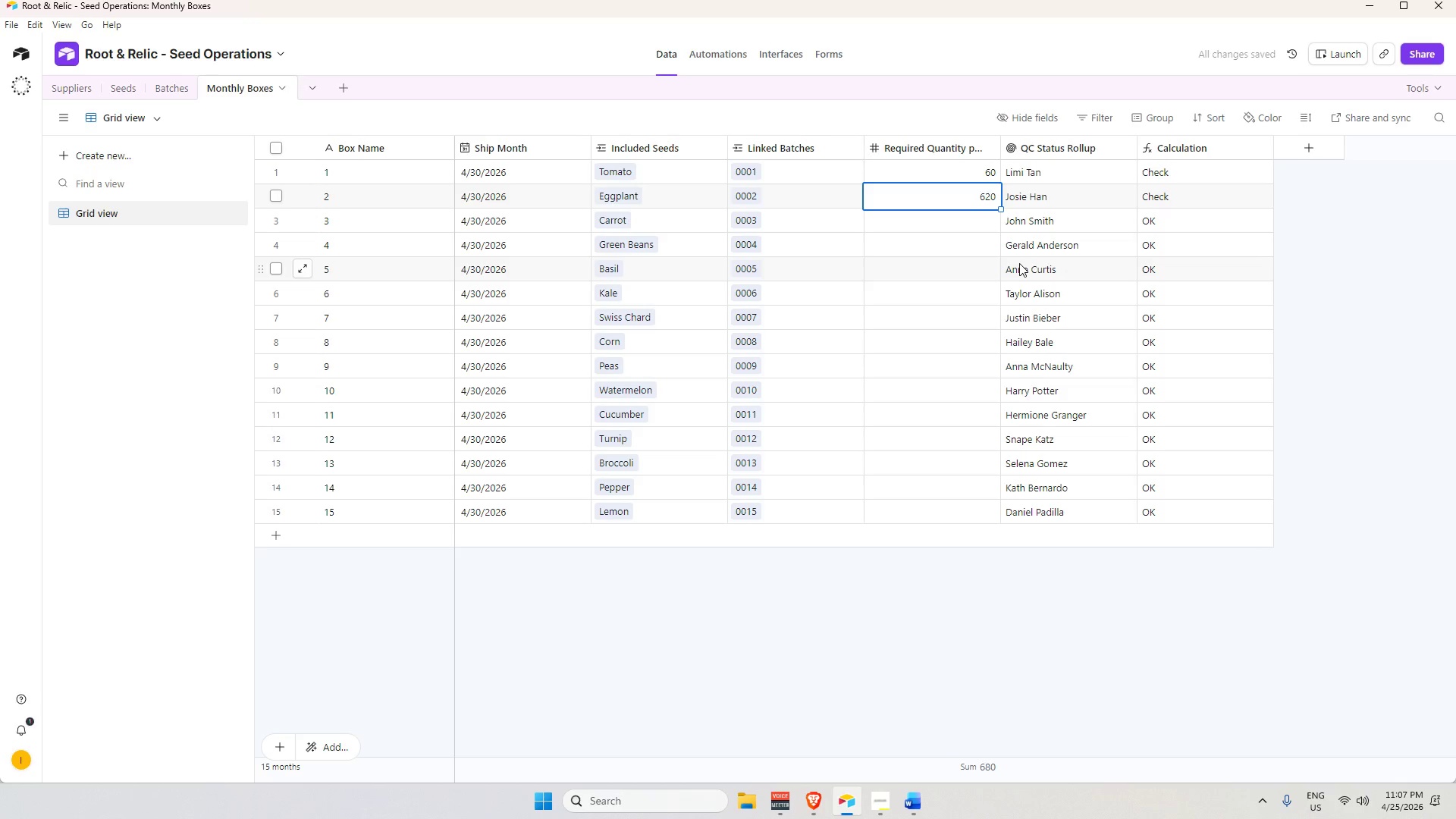 
key(Backspace)
 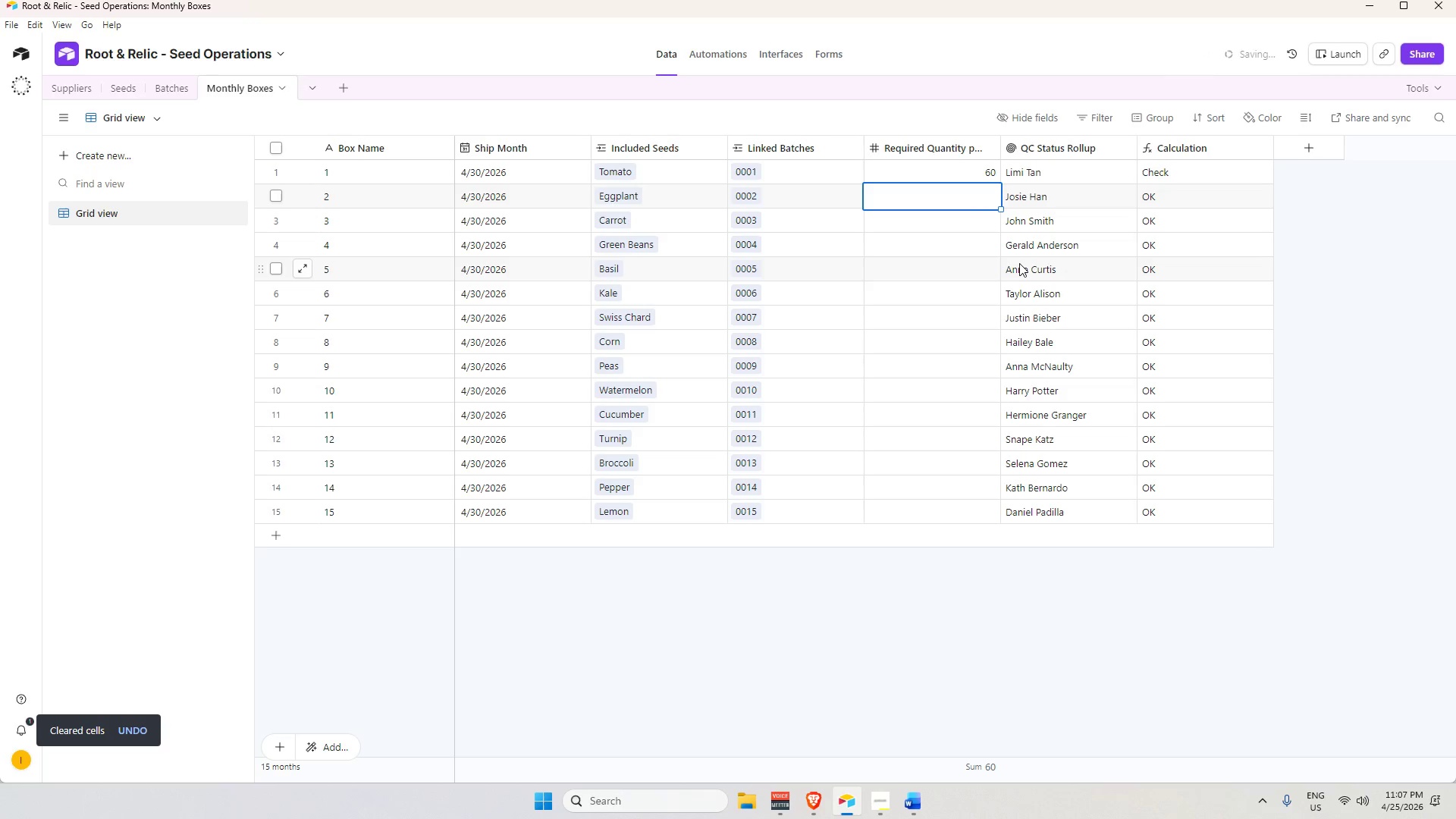 
key(Numpad6)
 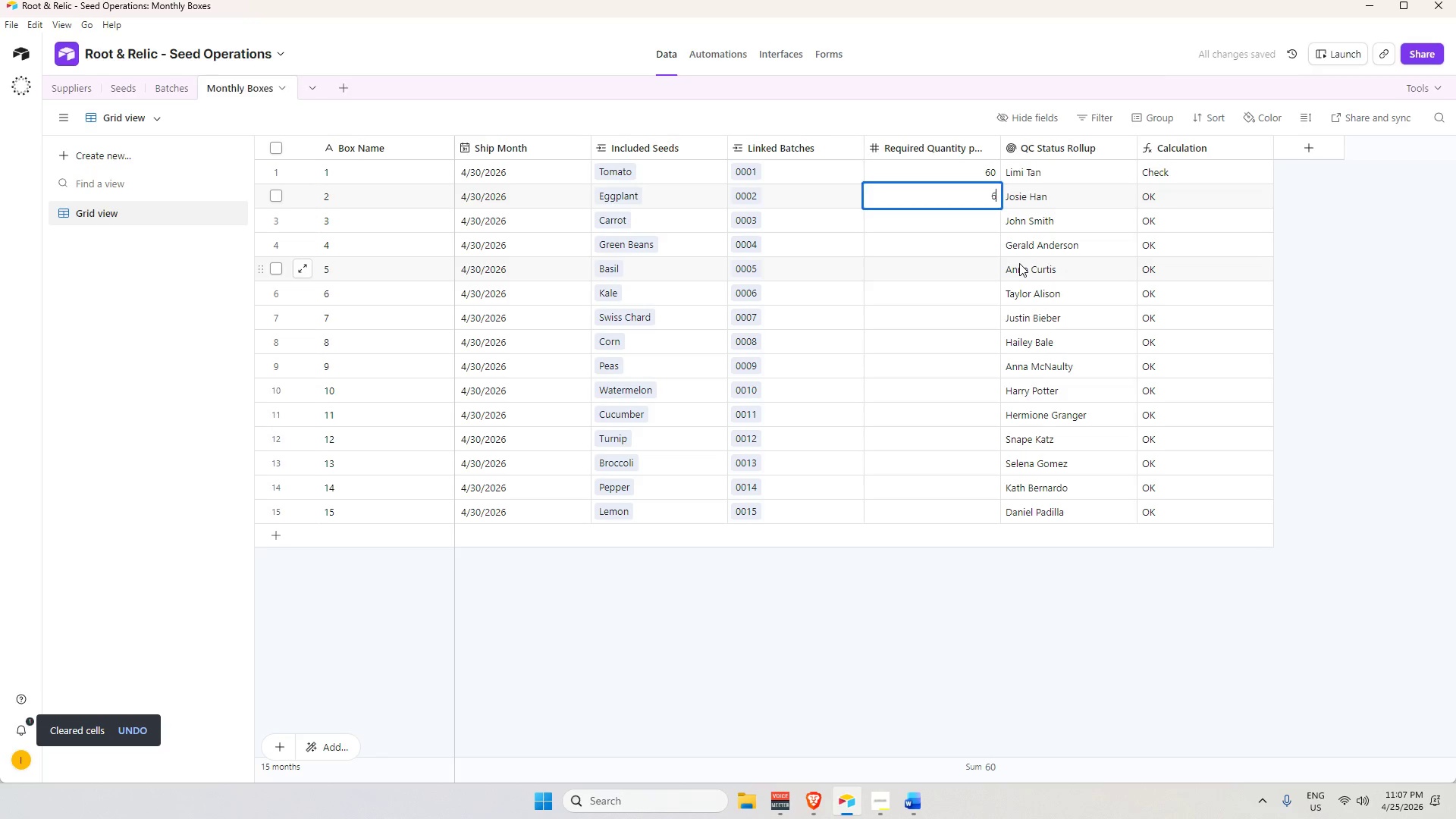 
key(Numpad0)
 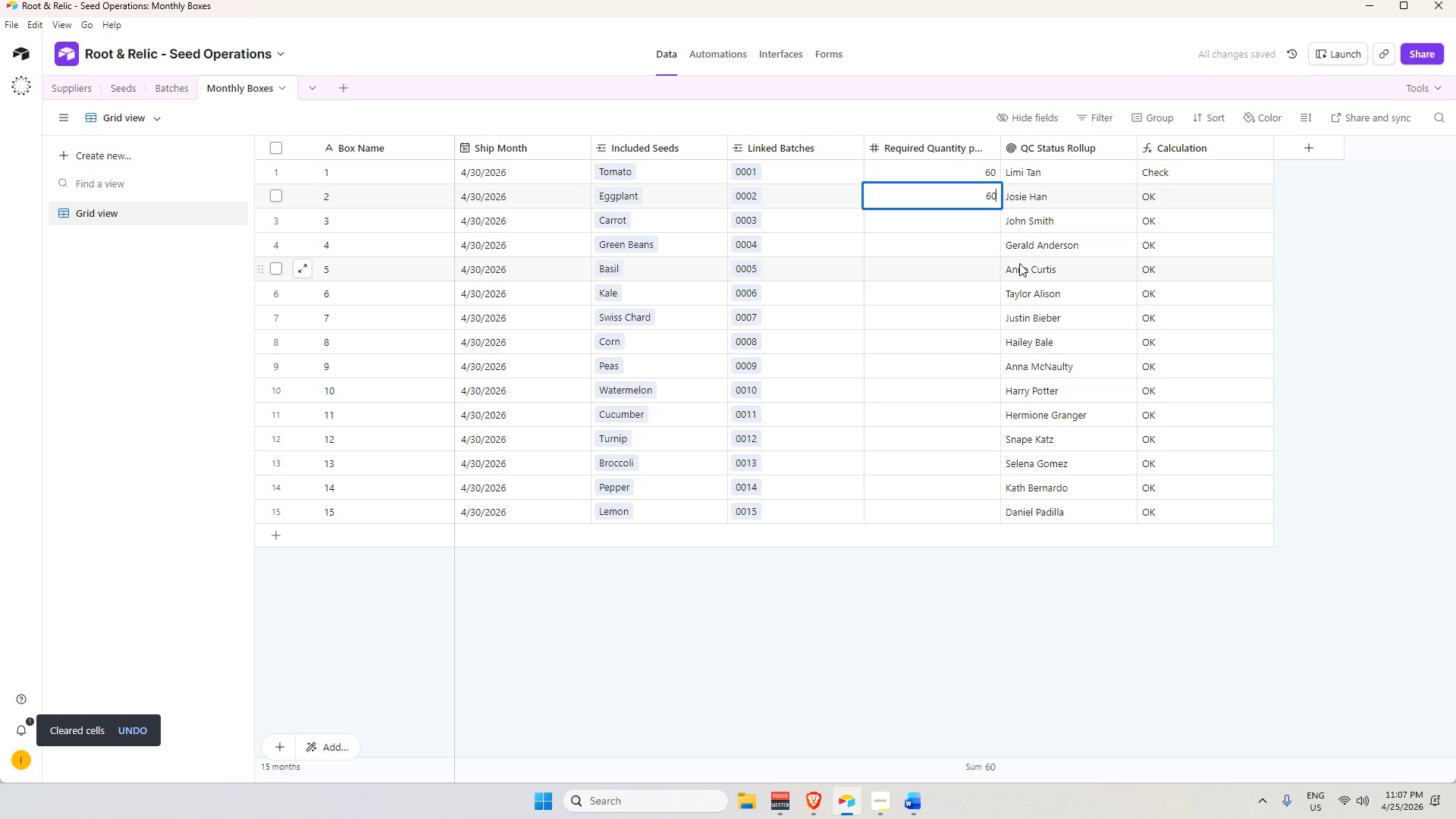 
key(Enter)
 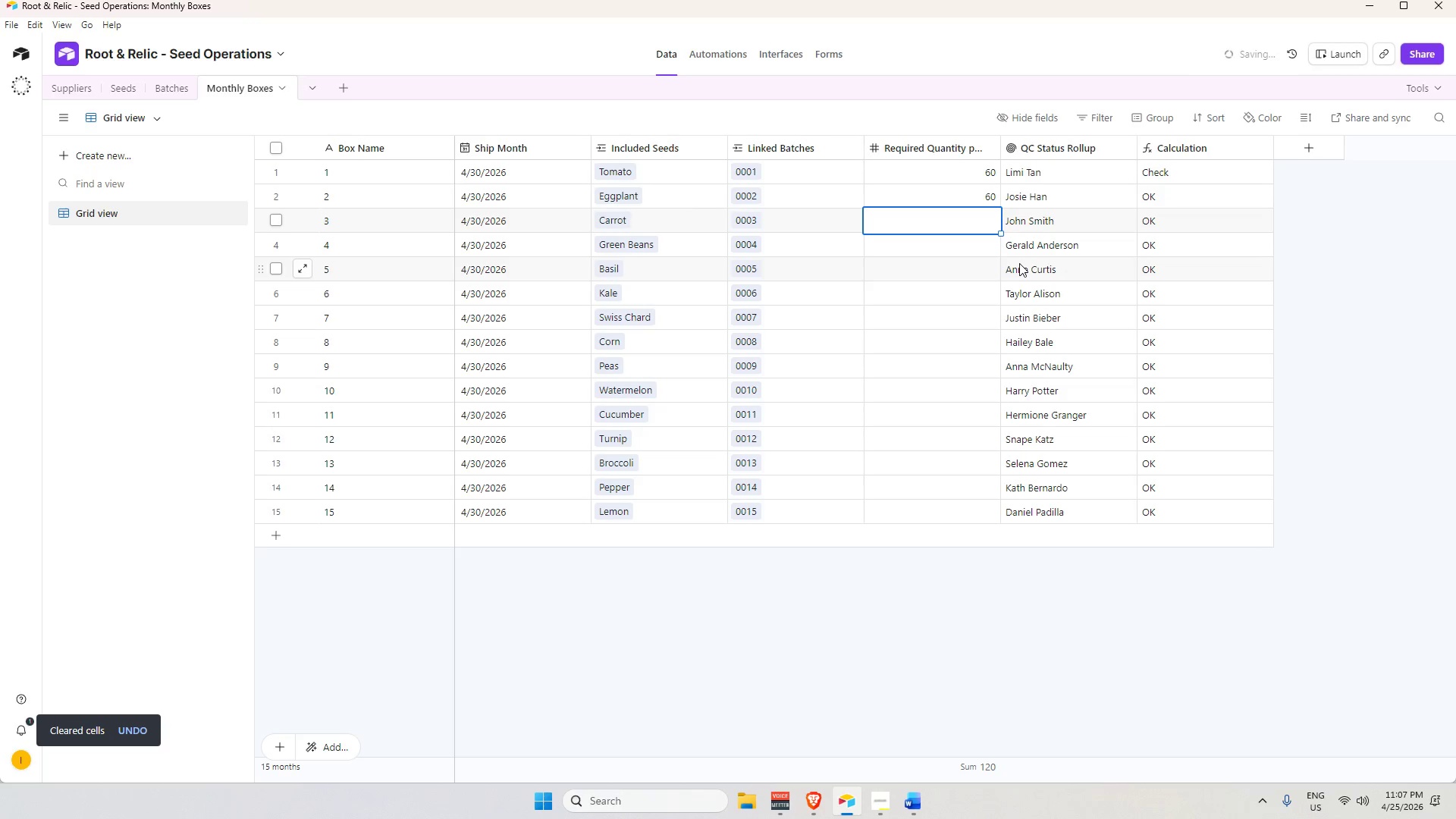 
key(Numpad6)
 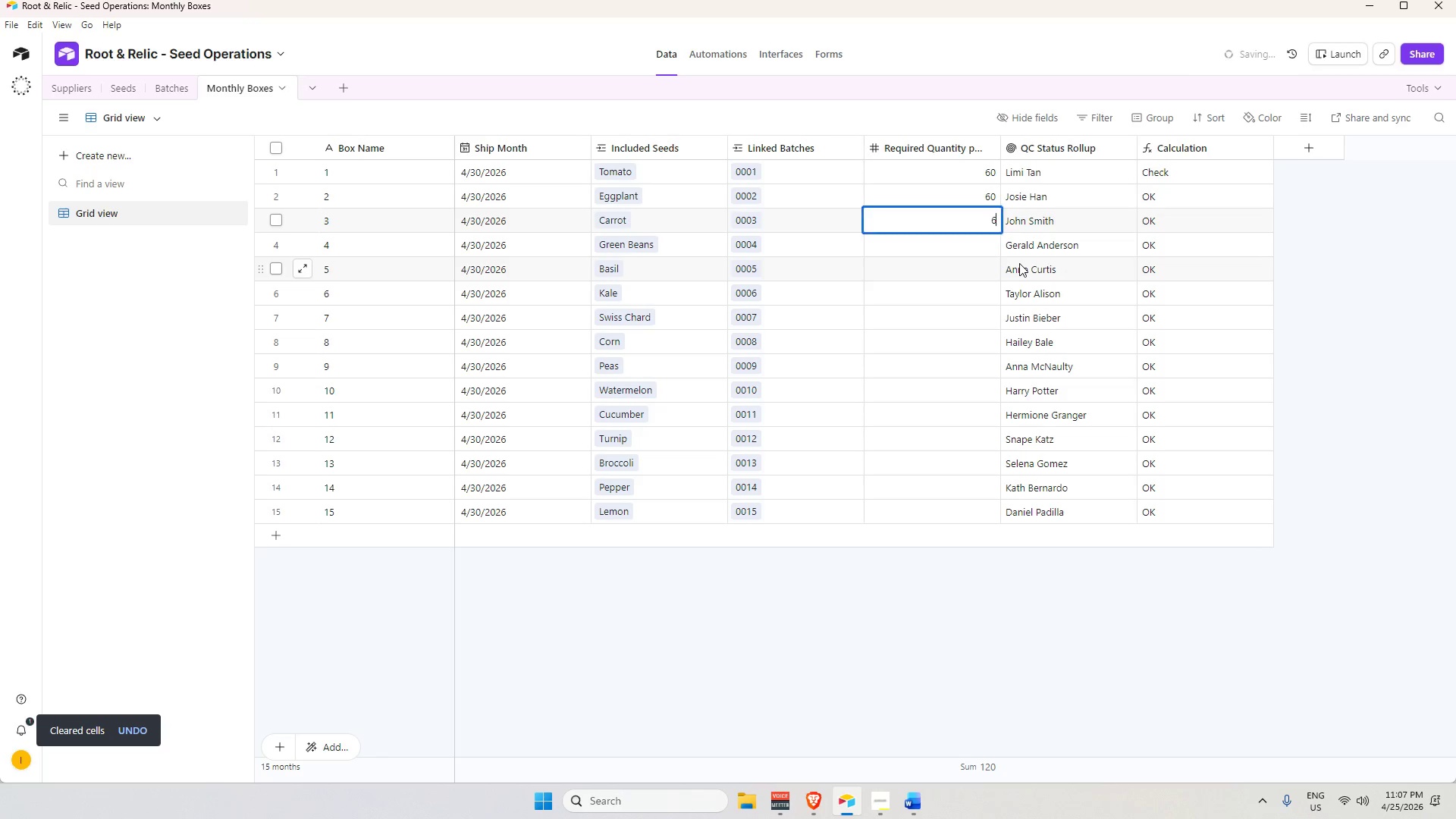 
key(Numpad0)
 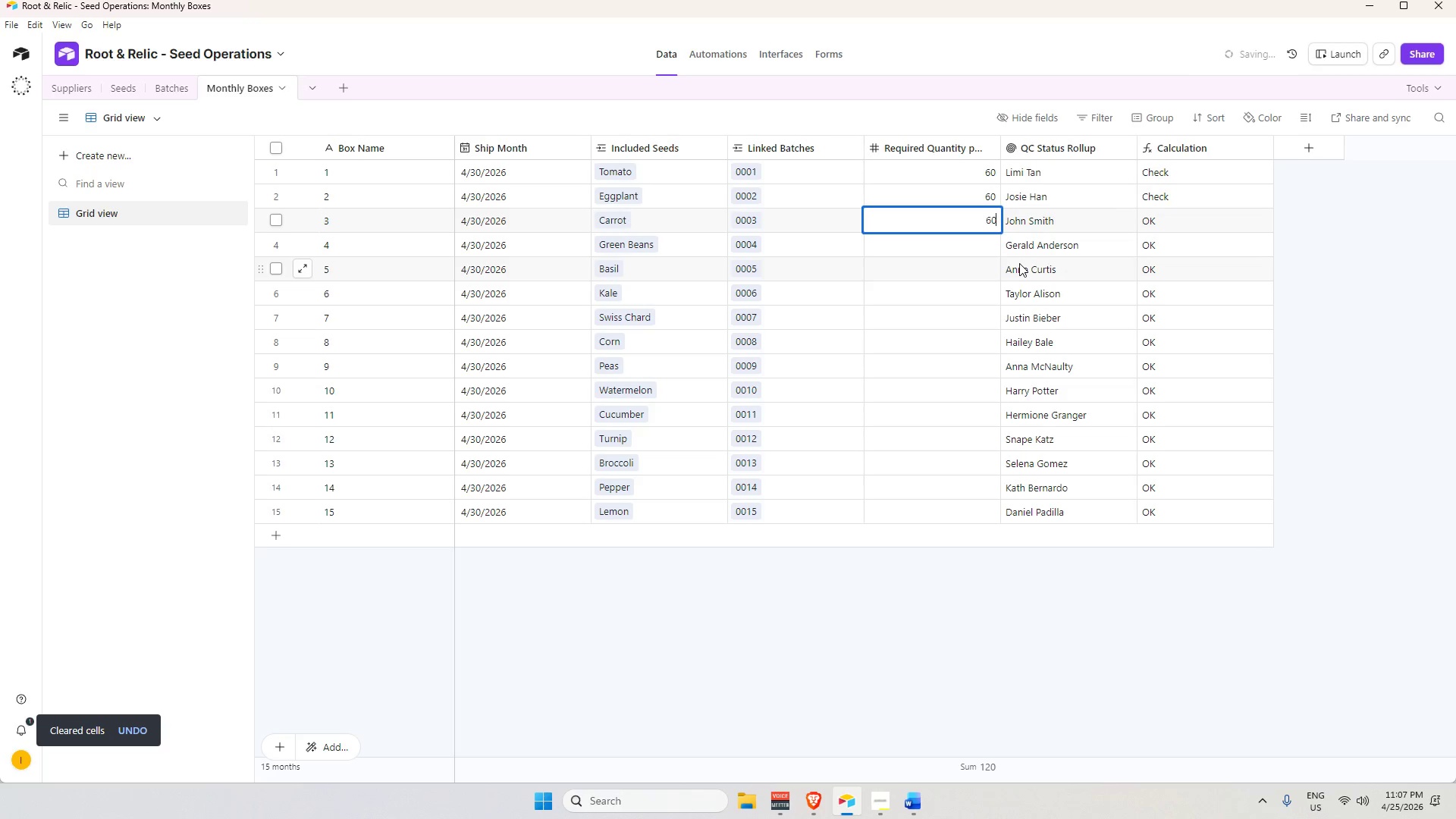 
key(Enter)
 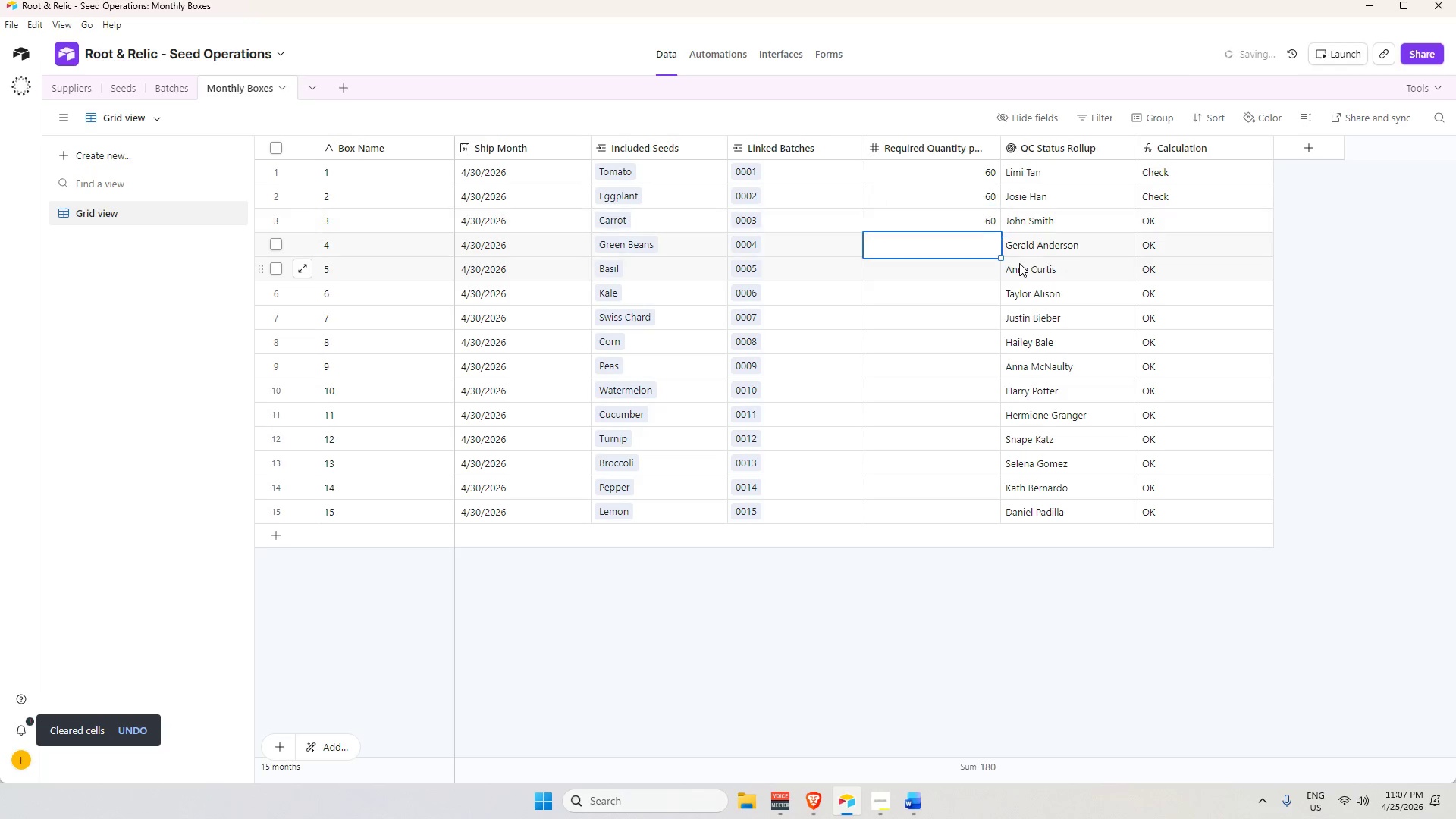 
key(Numpad6)
 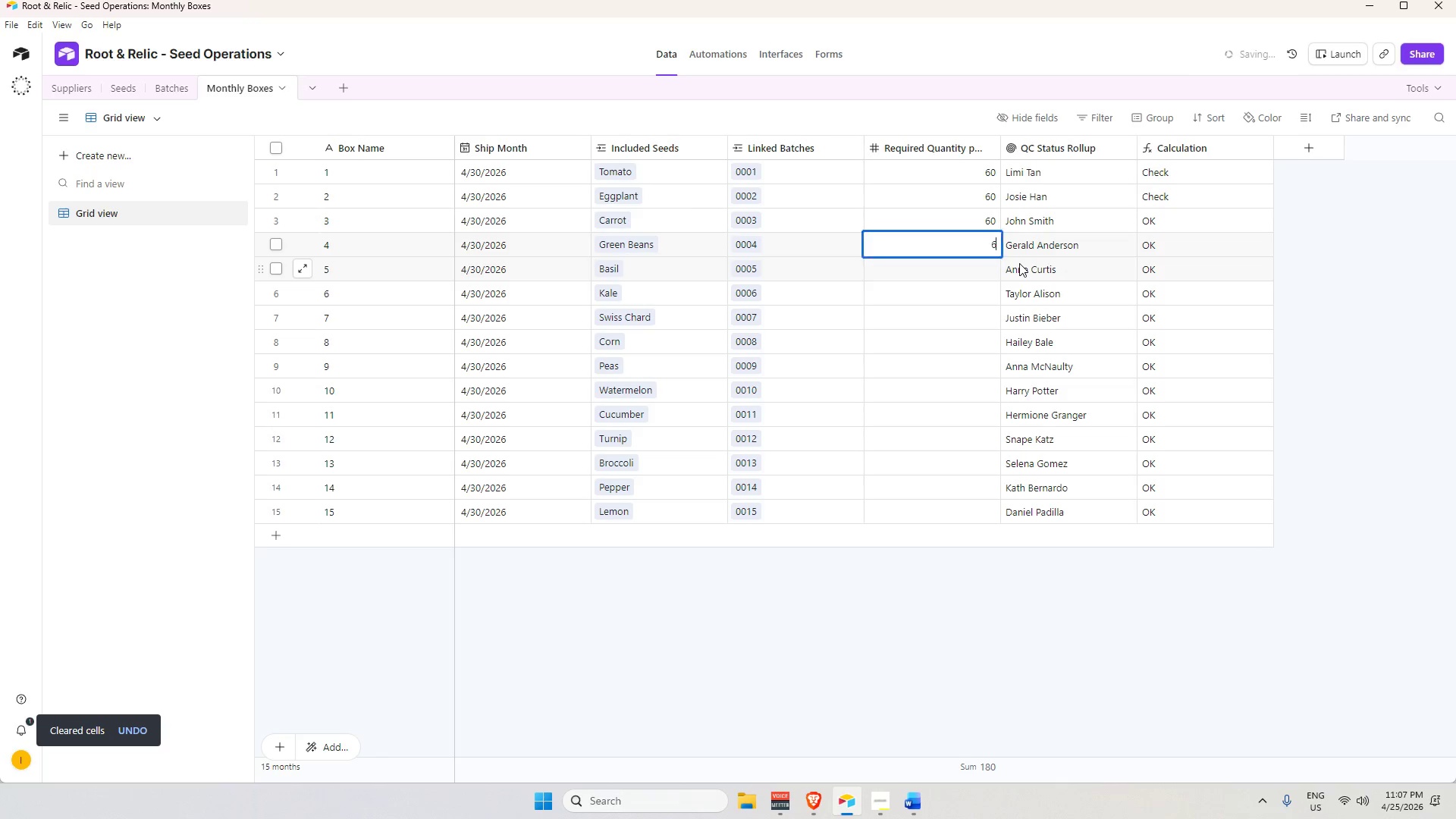 
key(Numpad0)
 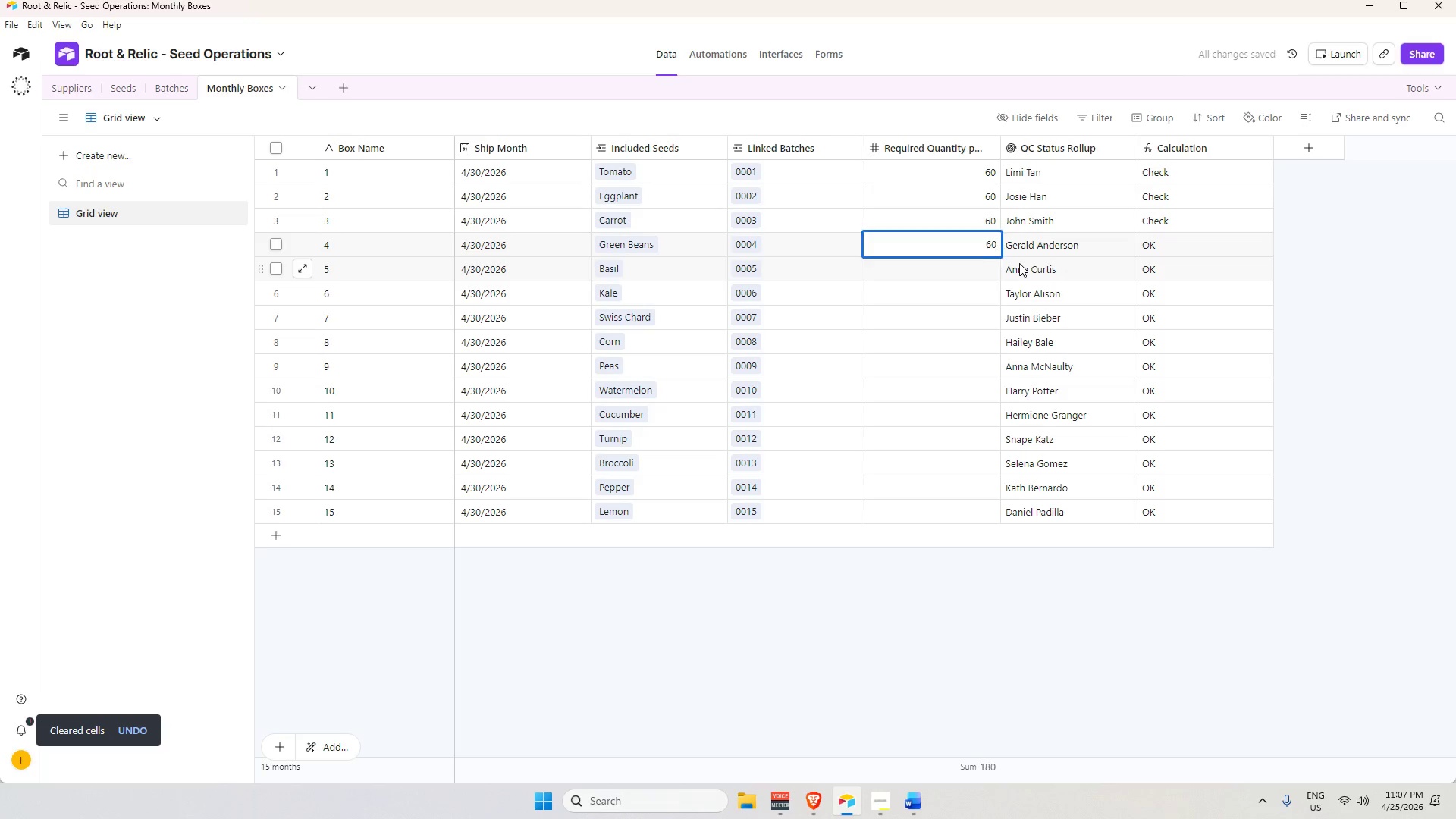 
key(Enter)
 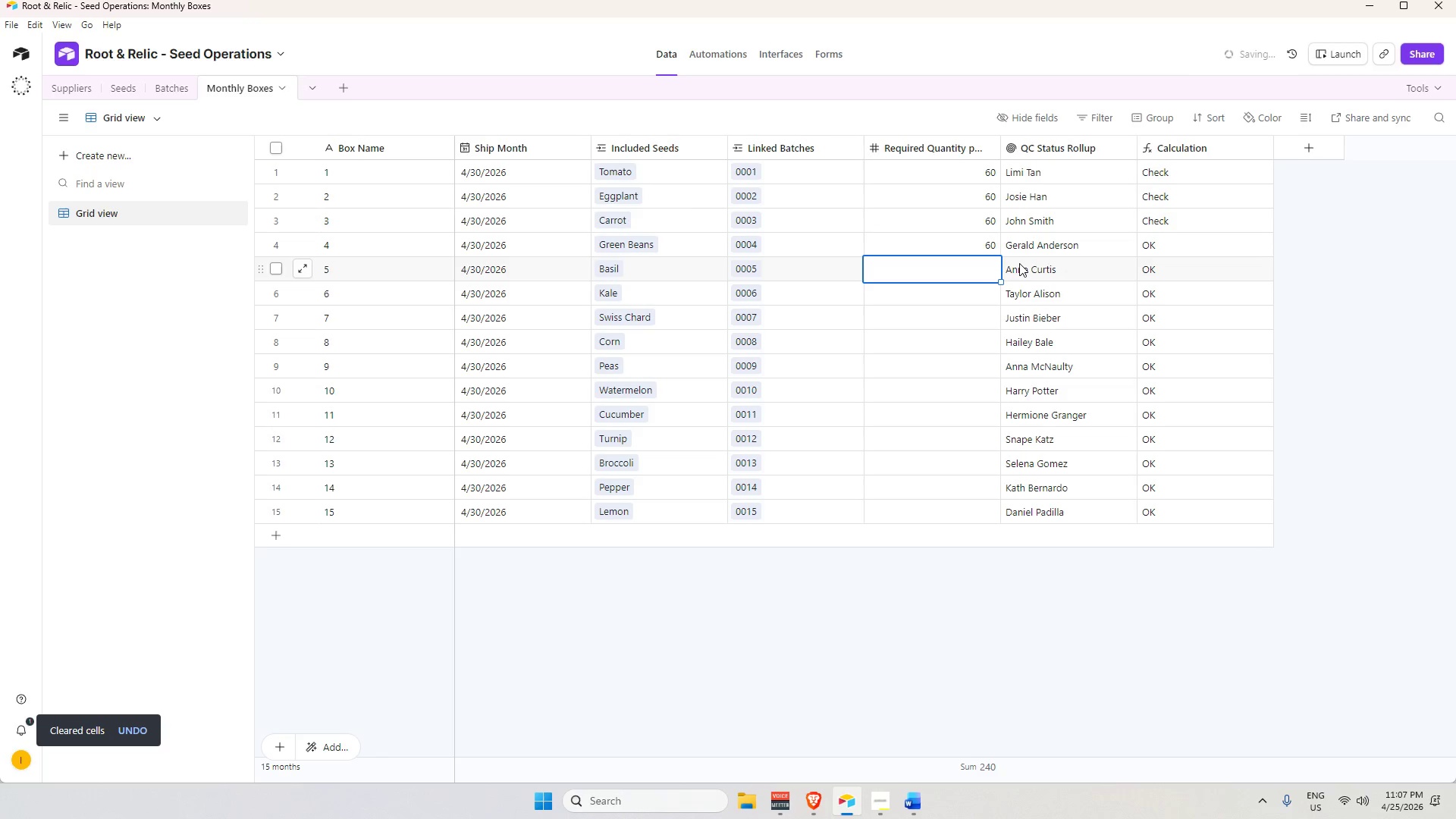 
key(Numpad6)
 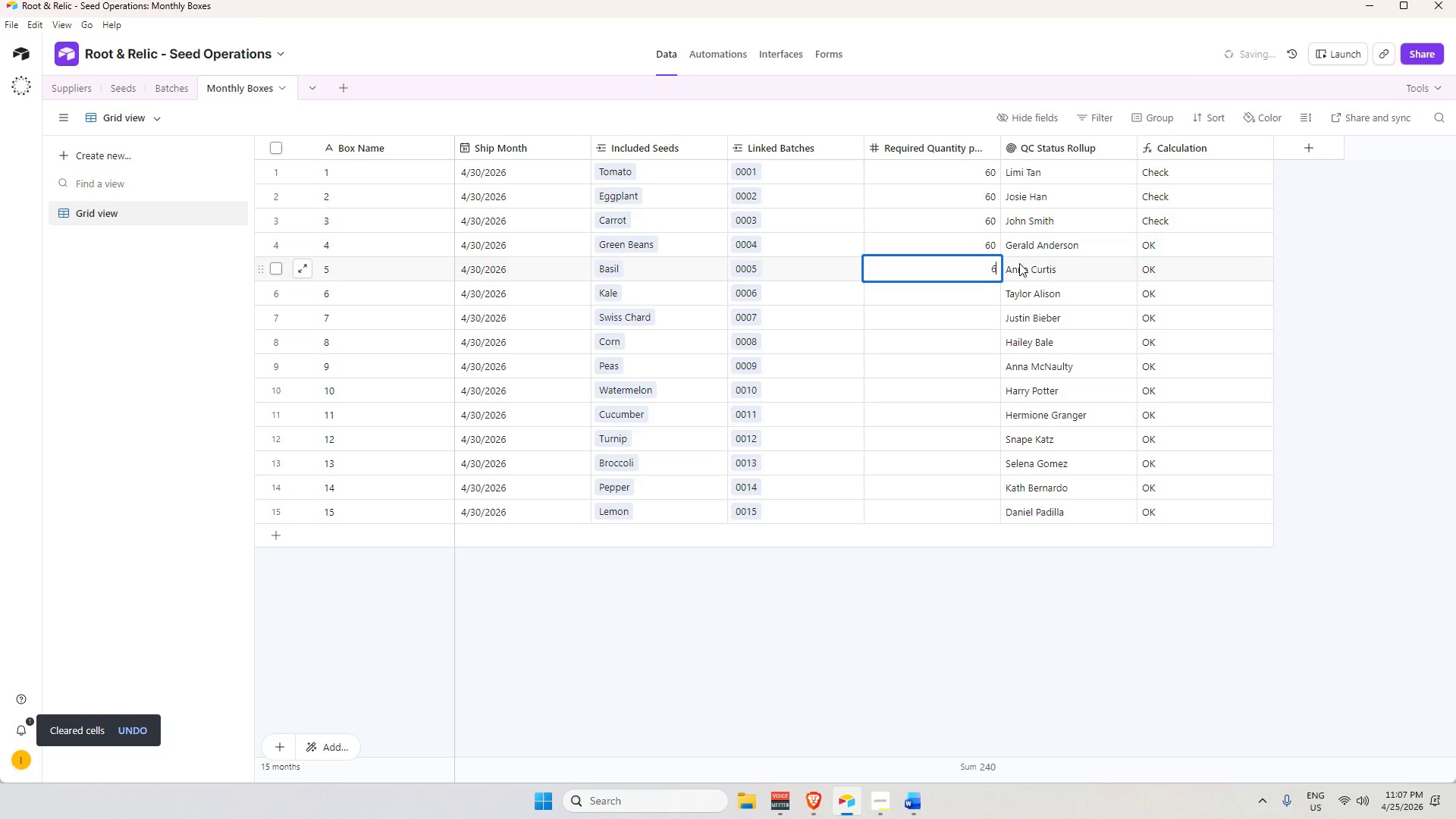 
key(Numpad0)
 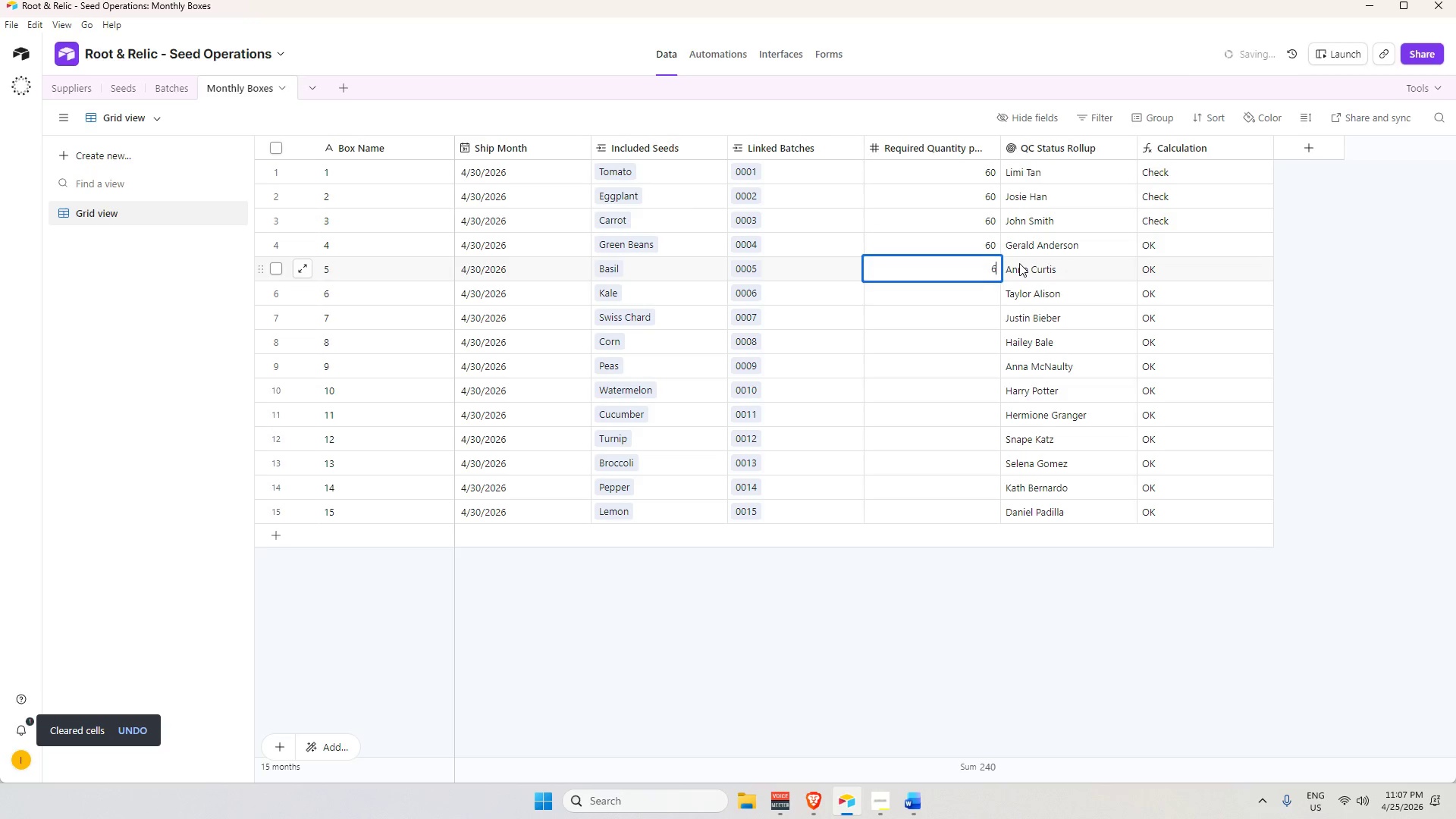 
key(Enter)
 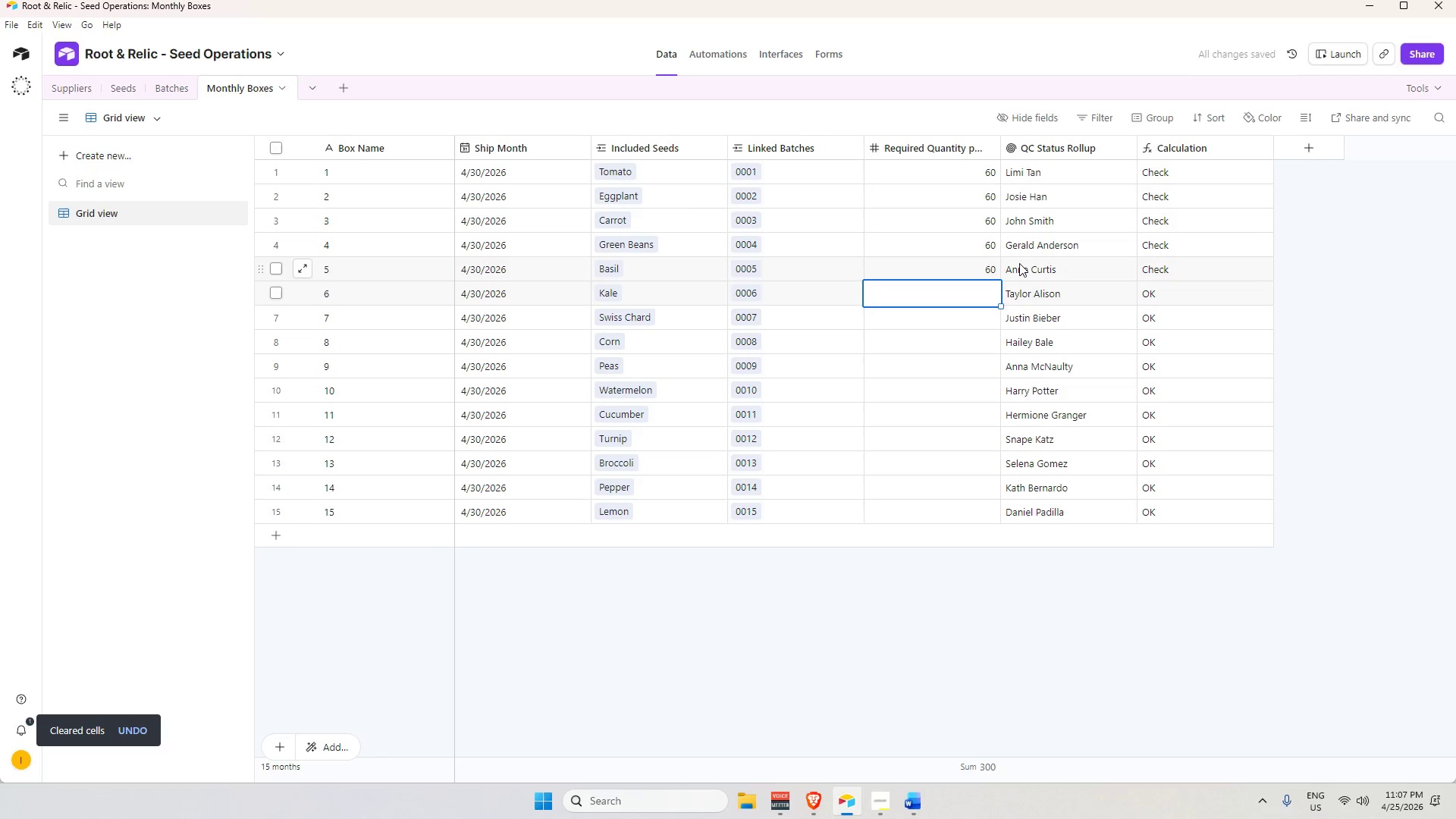 
key(Numpad6)
 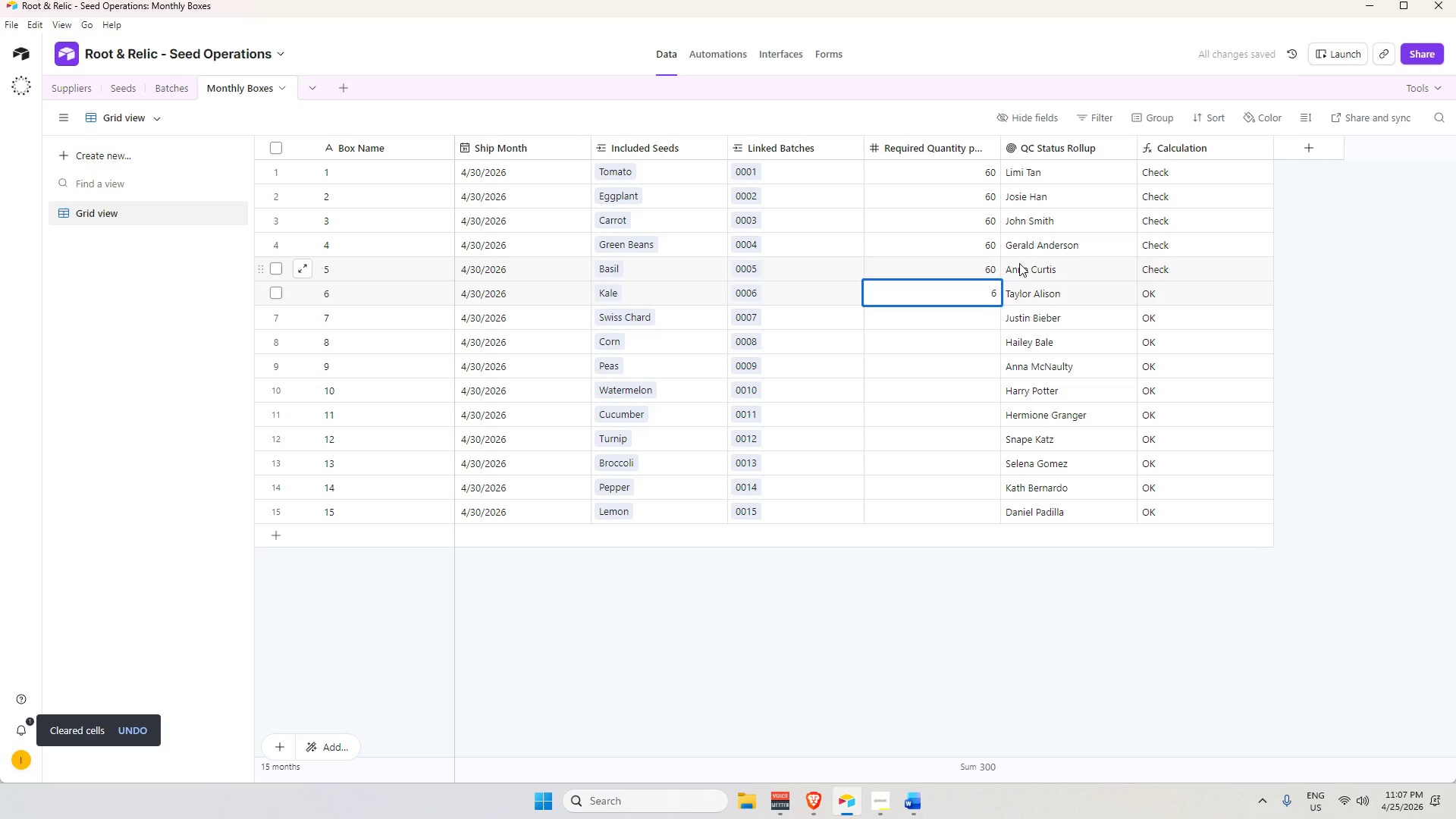 
key(Numpad0)
 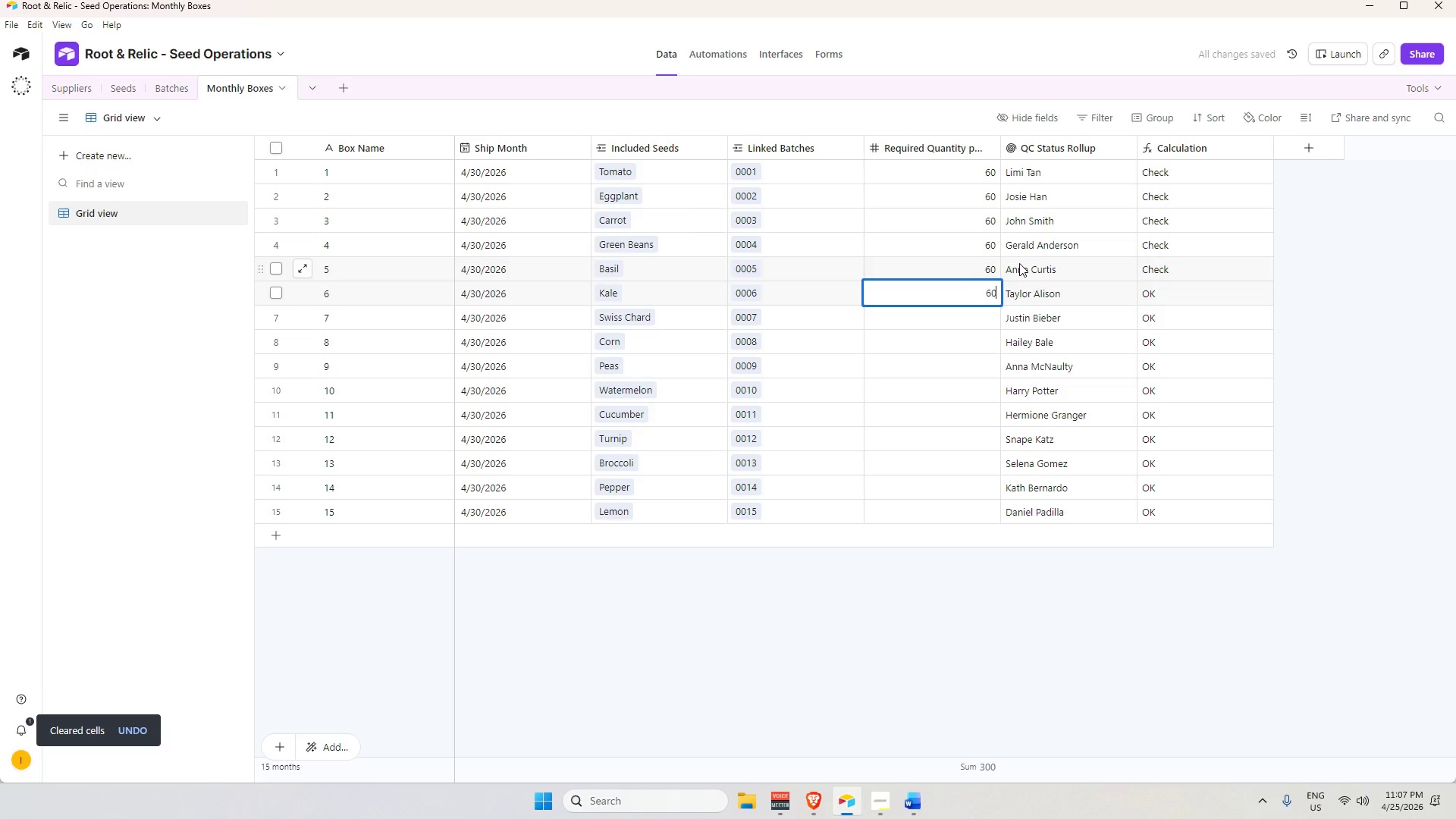 
key(Enter)
 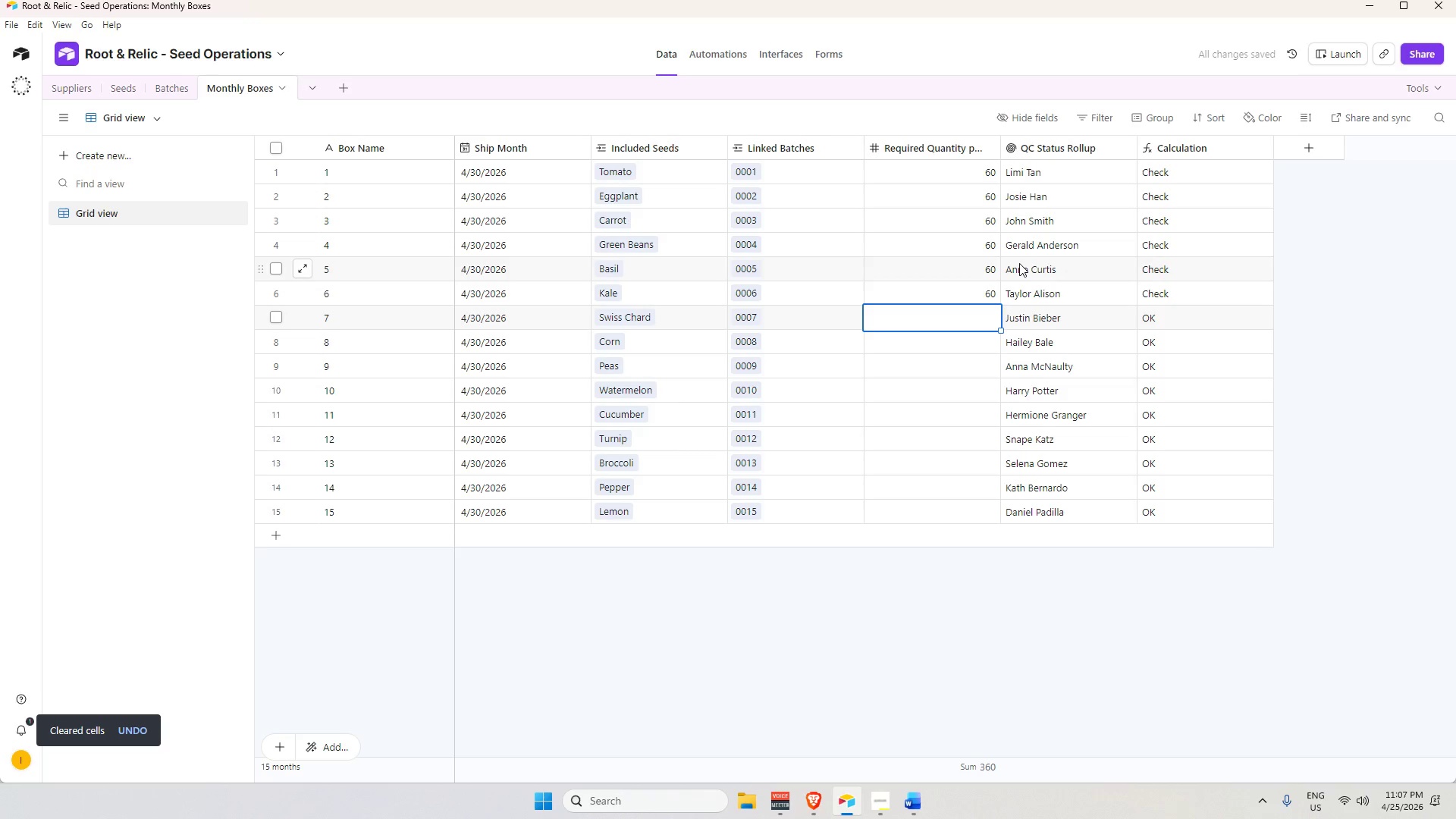 
key(Numpad6)
 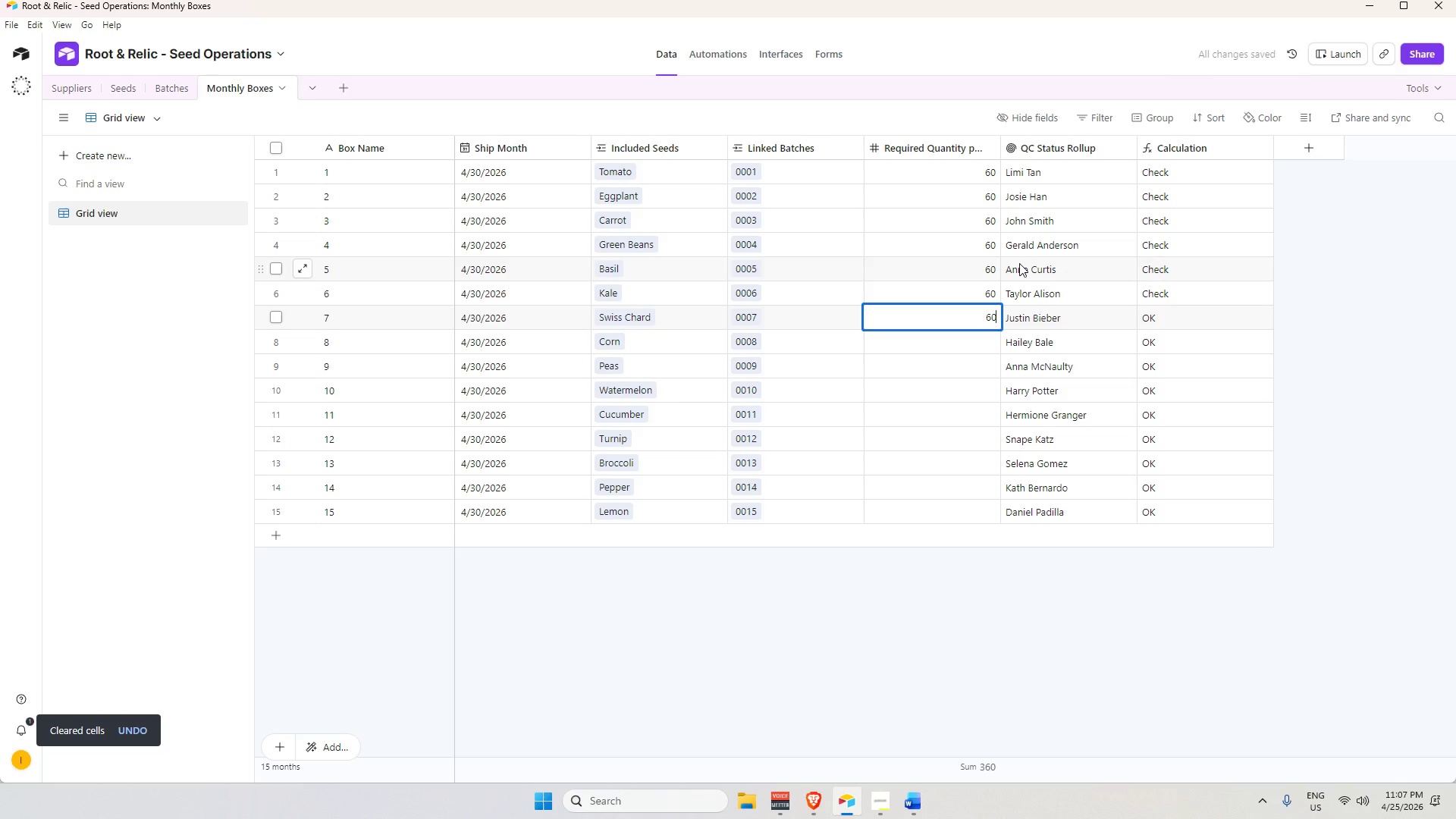 
key(Numpad0)
 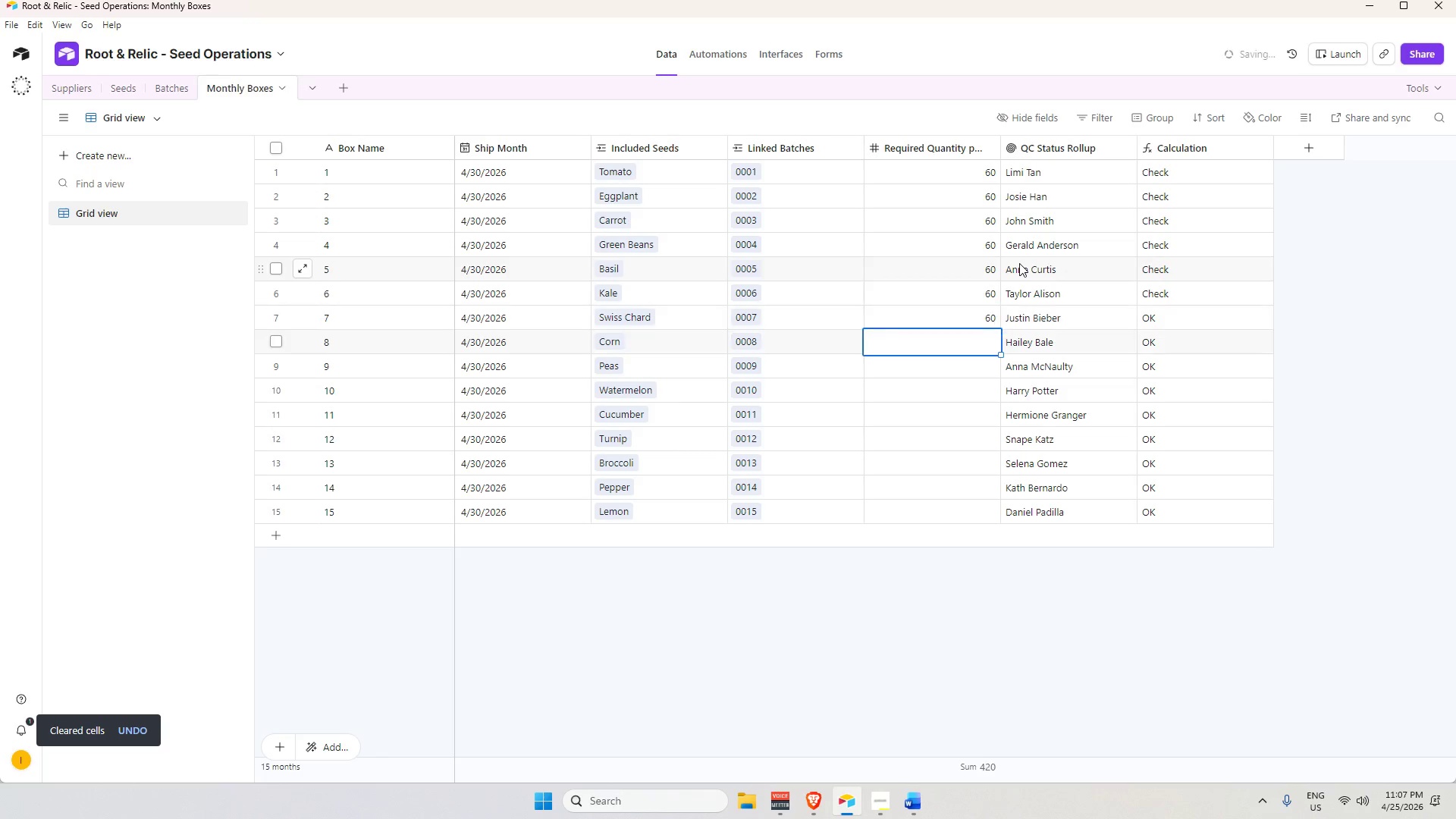 
key(Enter)
 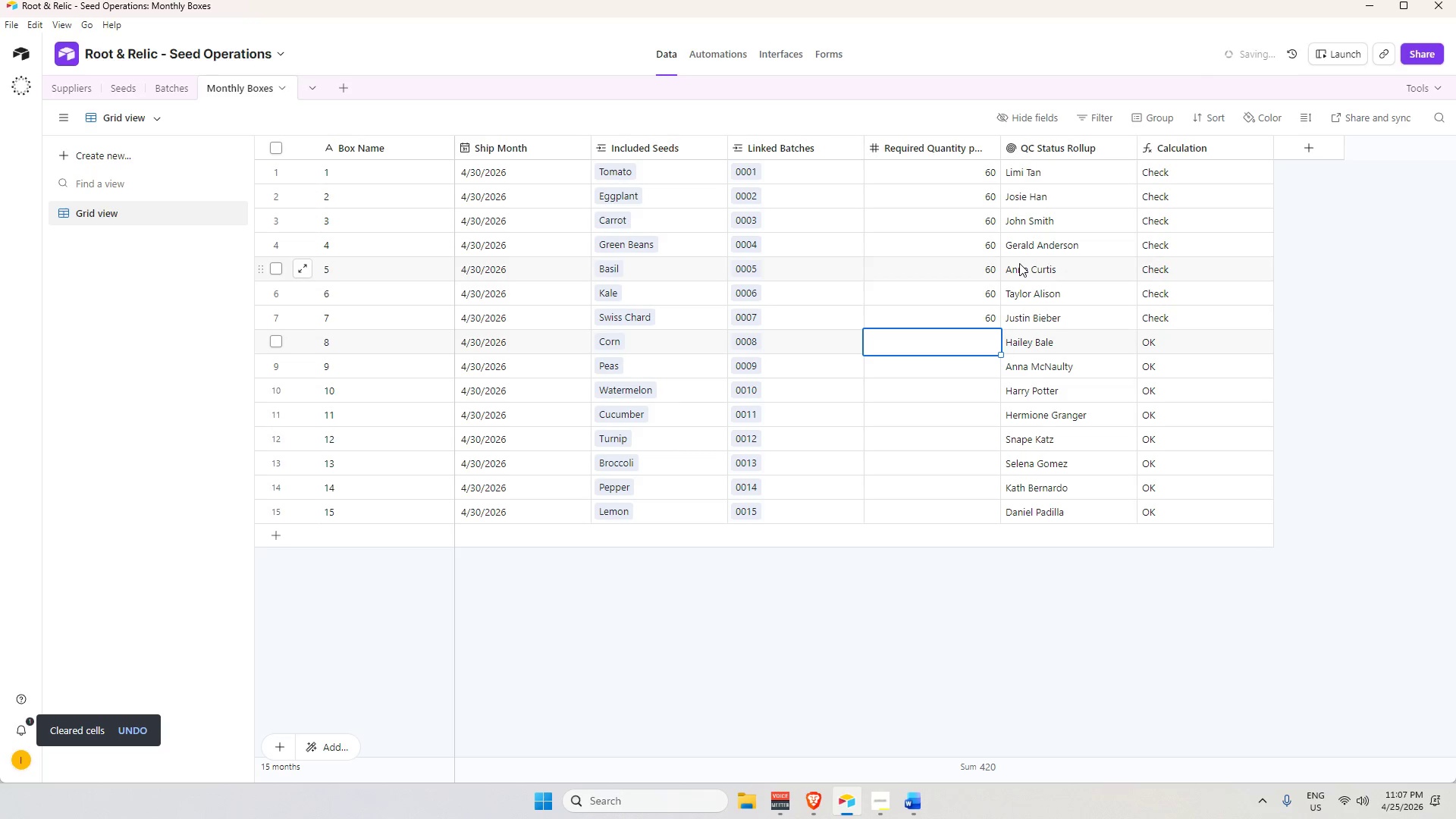 
key(Numpad9)
 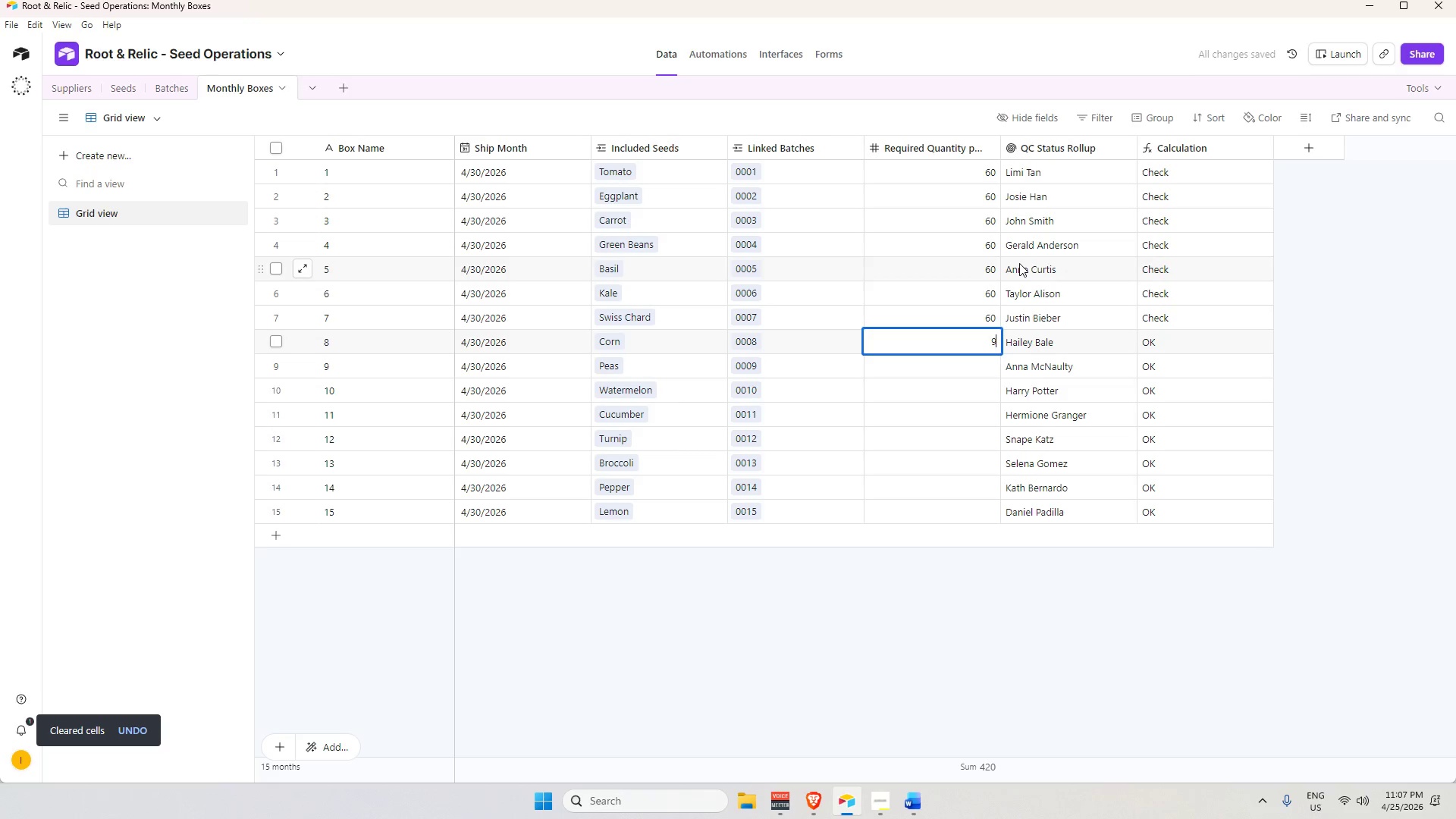 
key(Numpad0)
 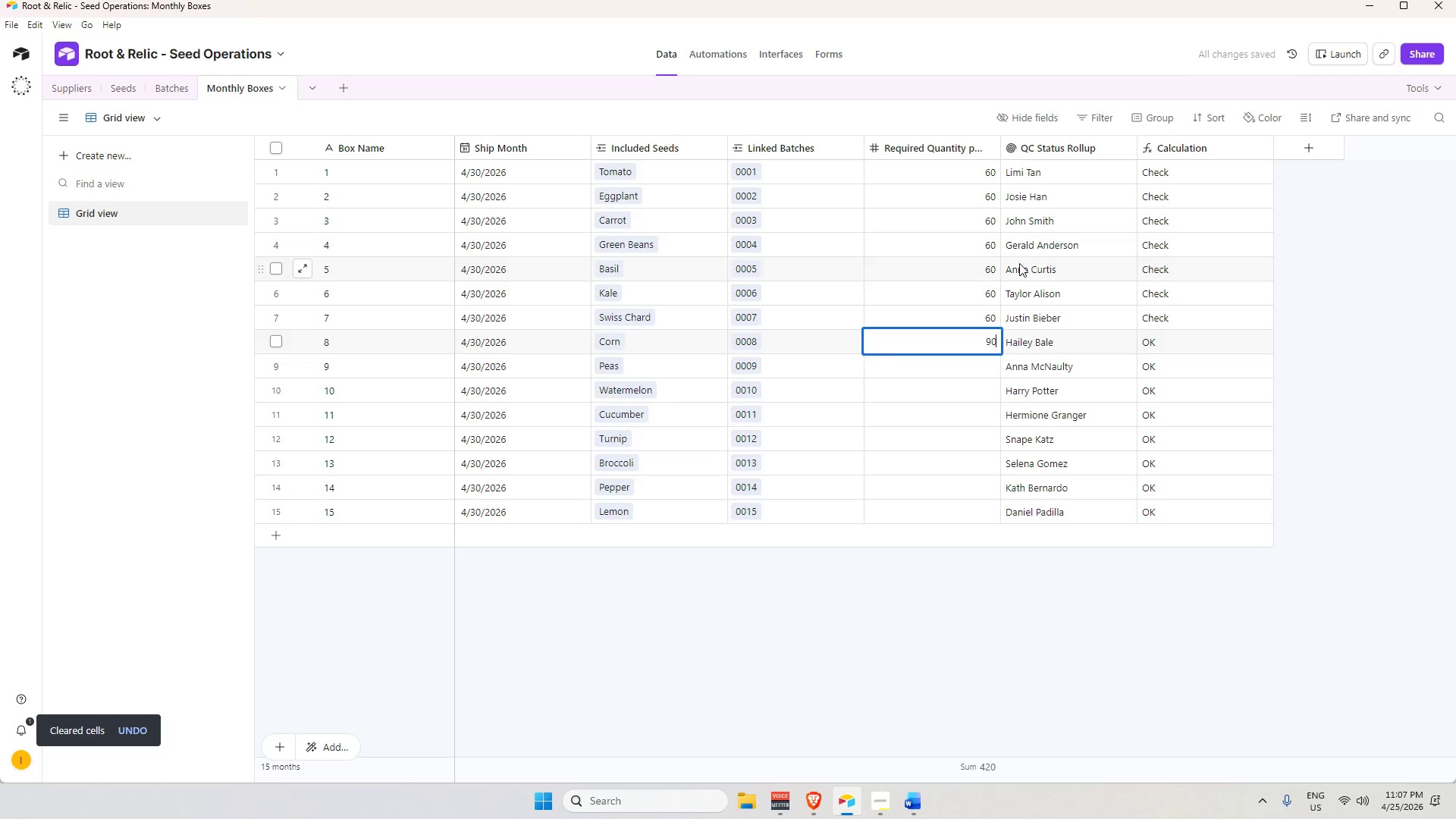 
key(Enter)
 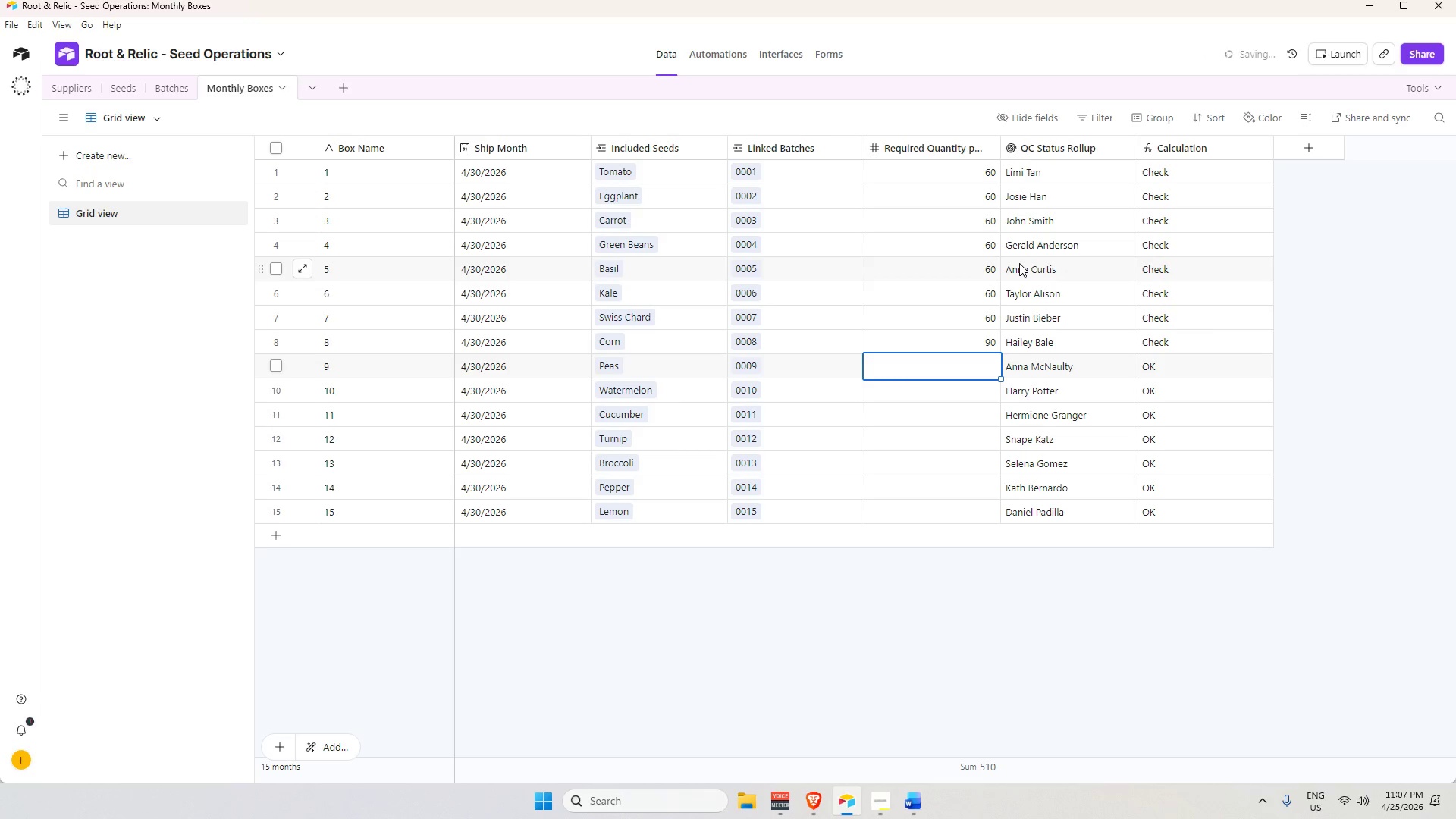 
key(Numpad9)
 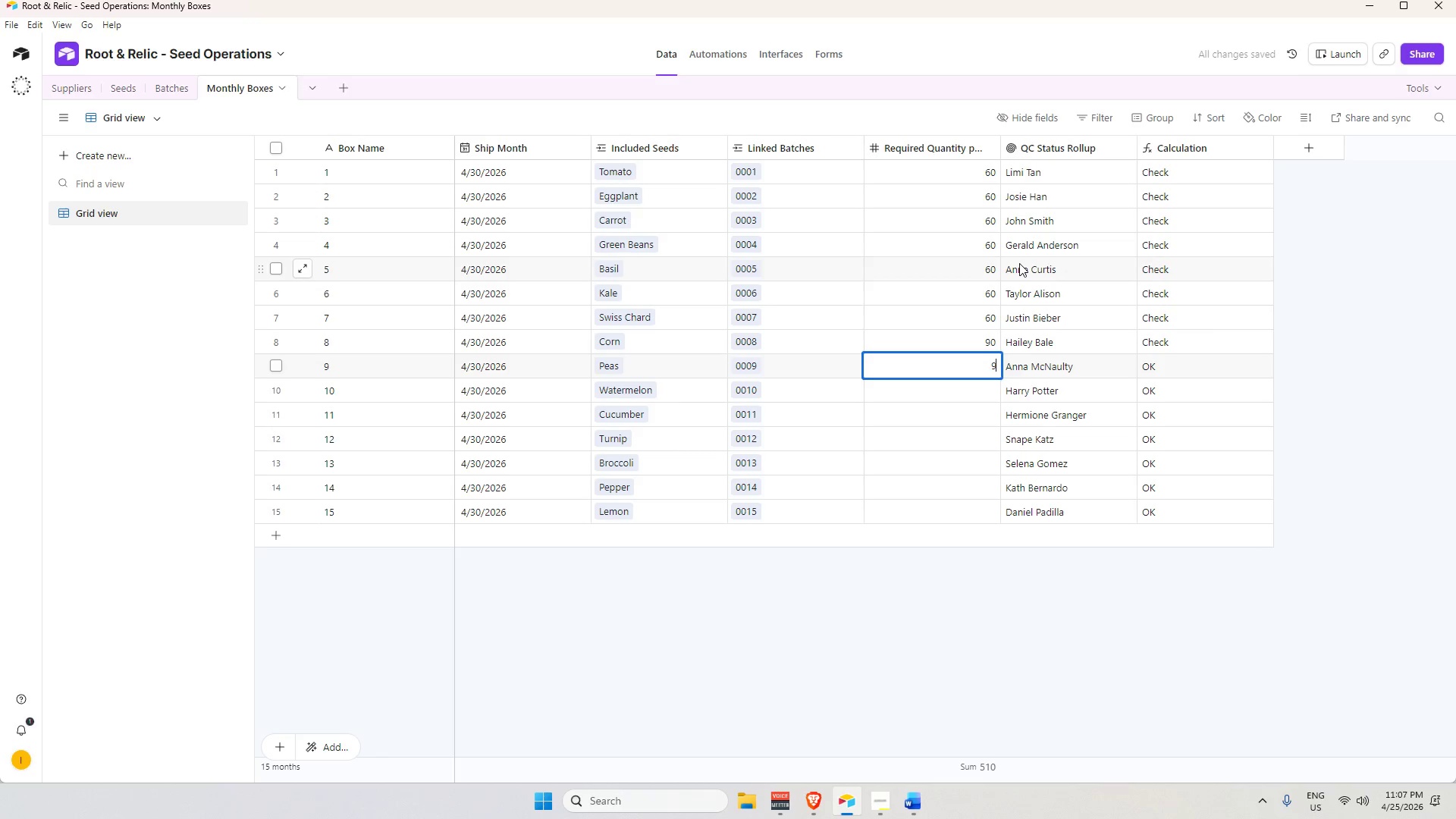 
key(Numpad0)
 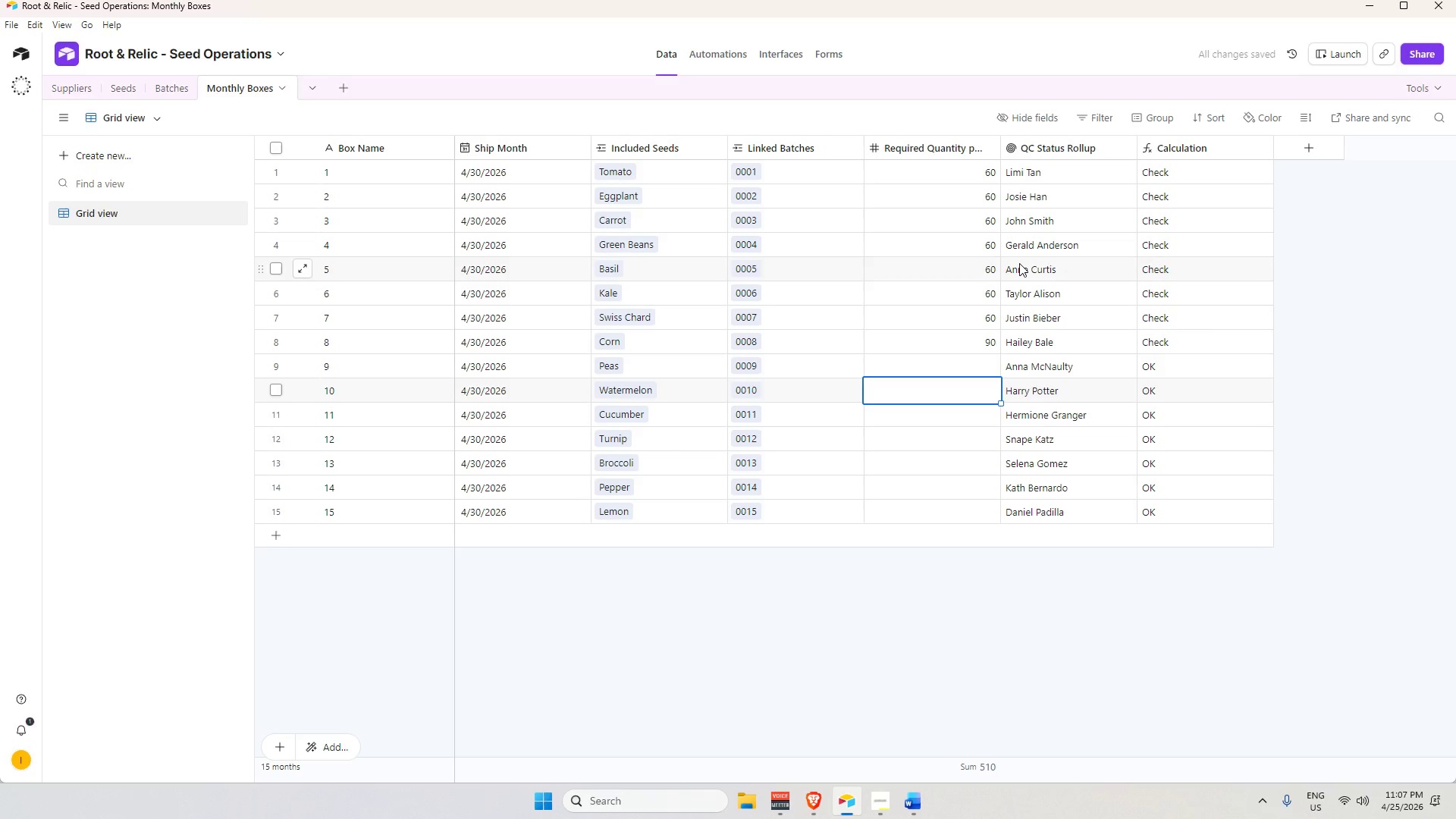 
key(Enter)
 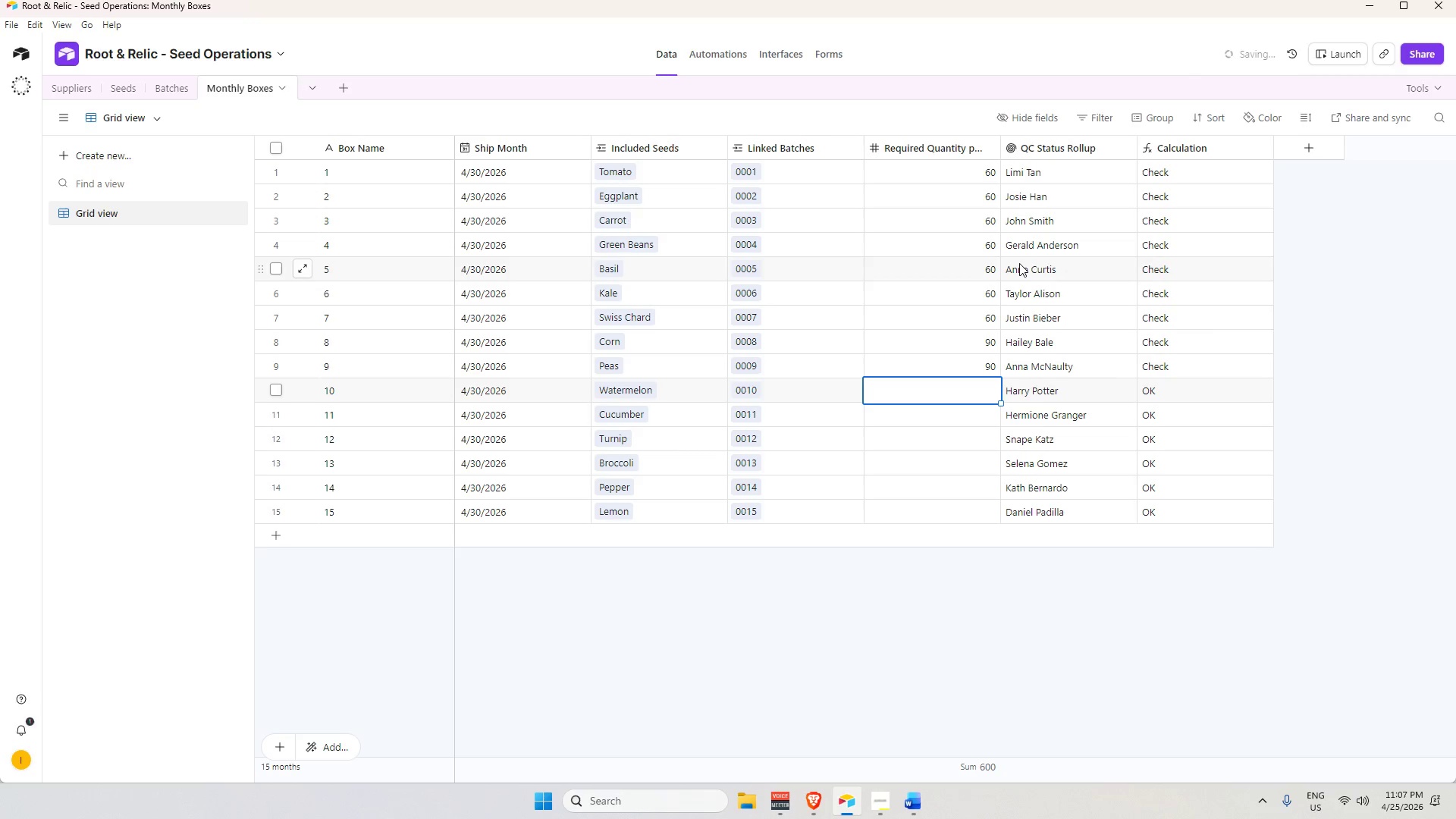 
key(Numpad6)
 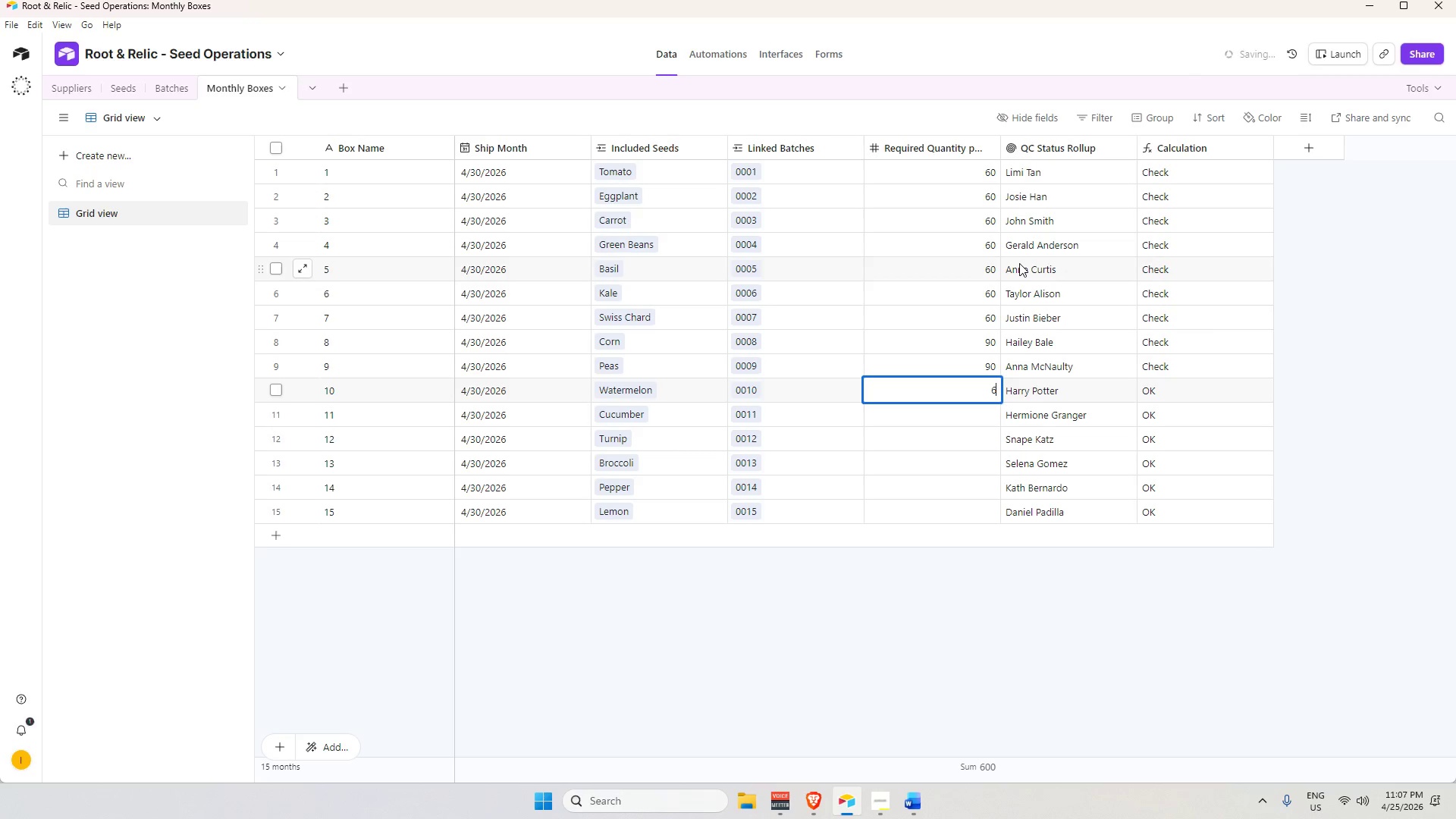 
key(Numpad0)
 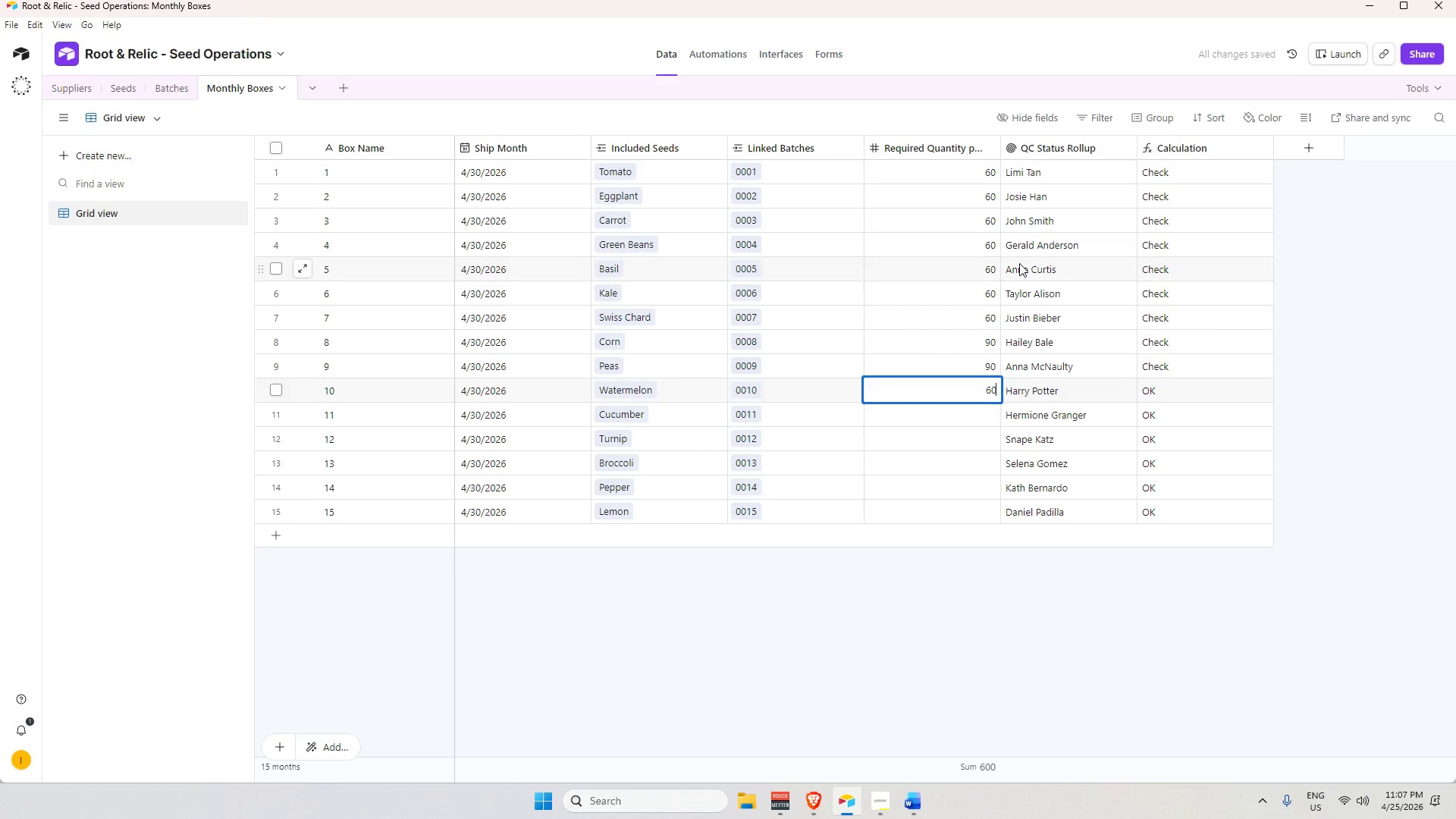 
key(Enter)
 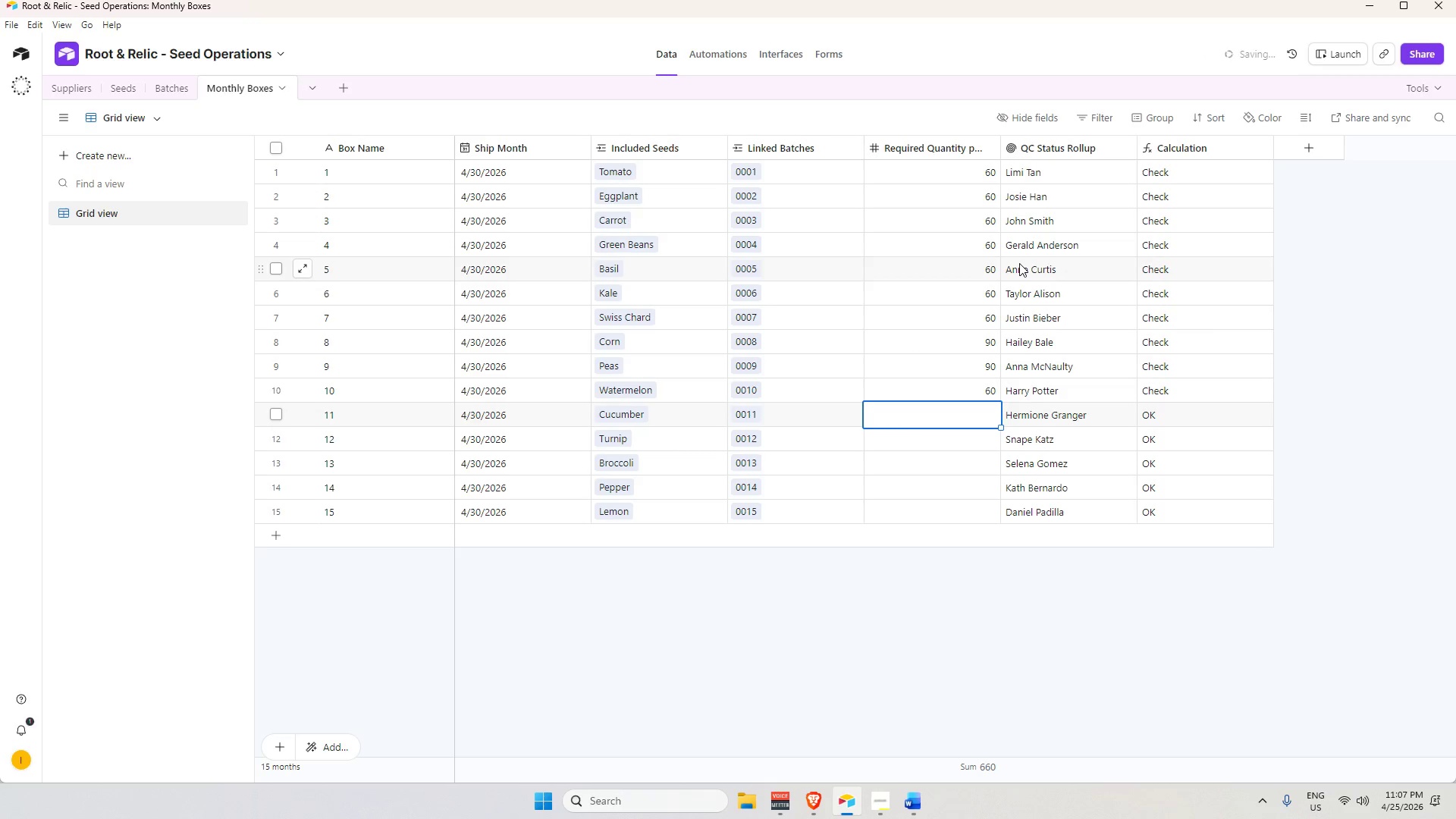 
key(Numpad1)
 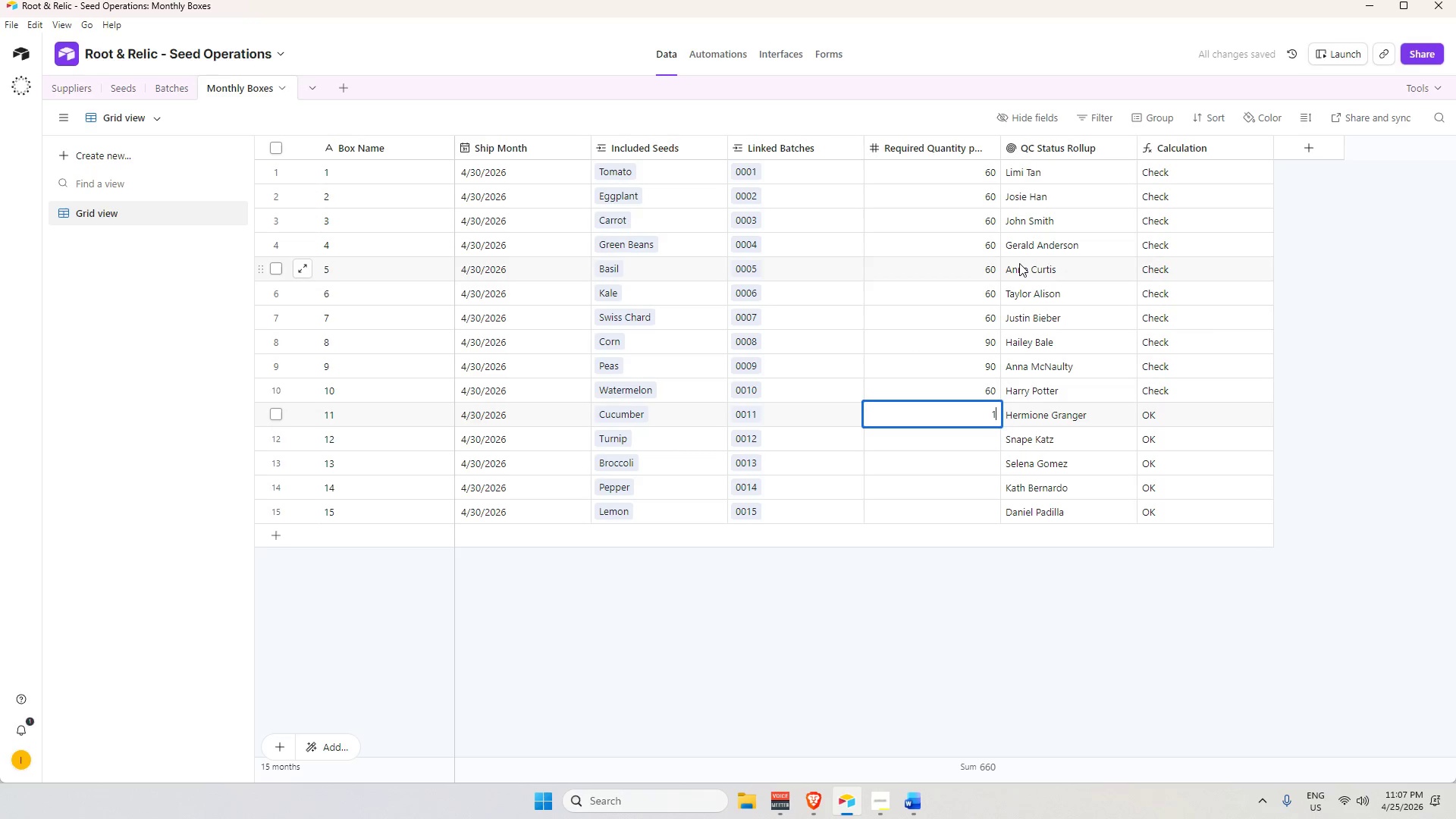 
key(Numpad0)
 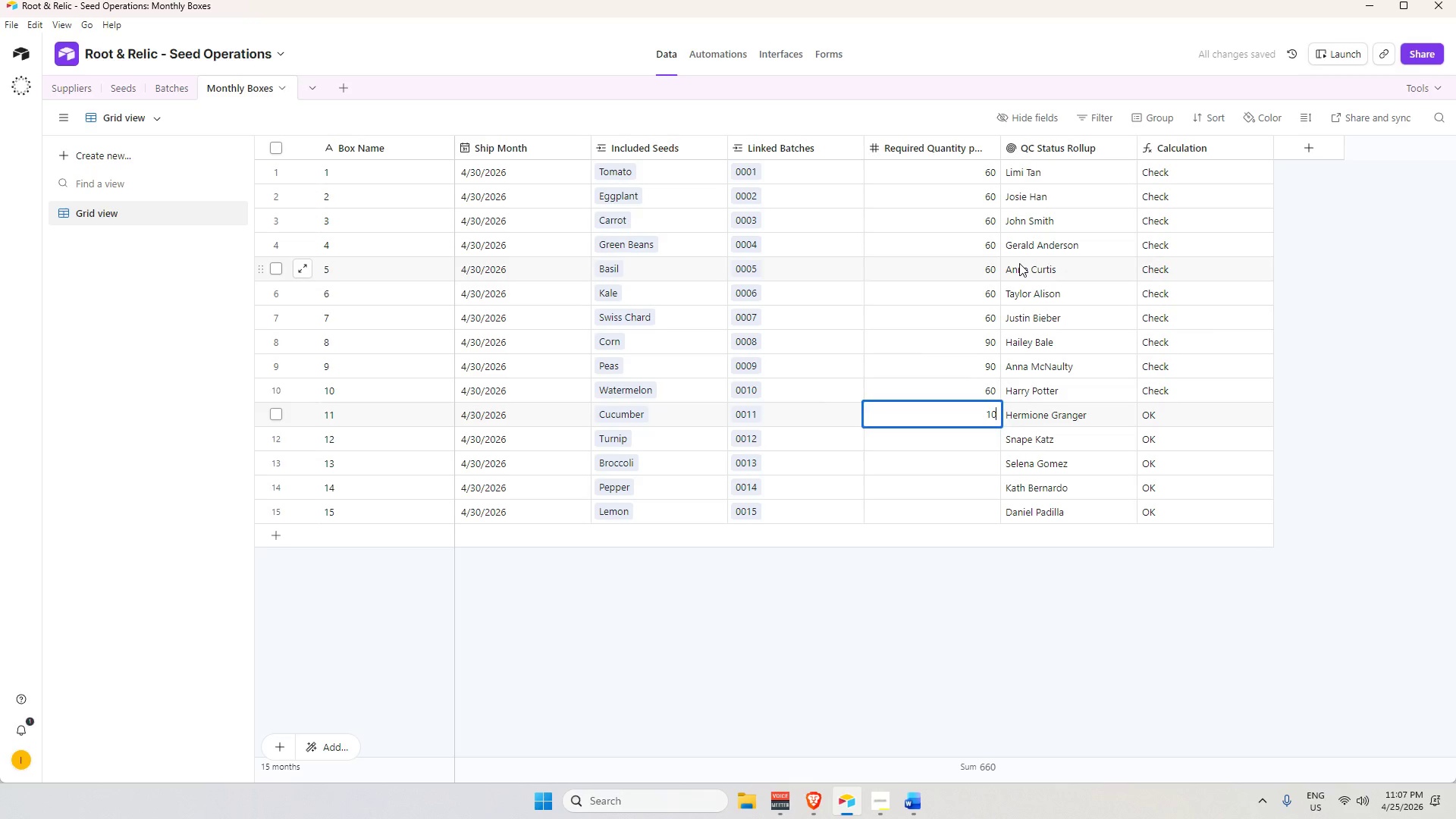 
key(Enter)
 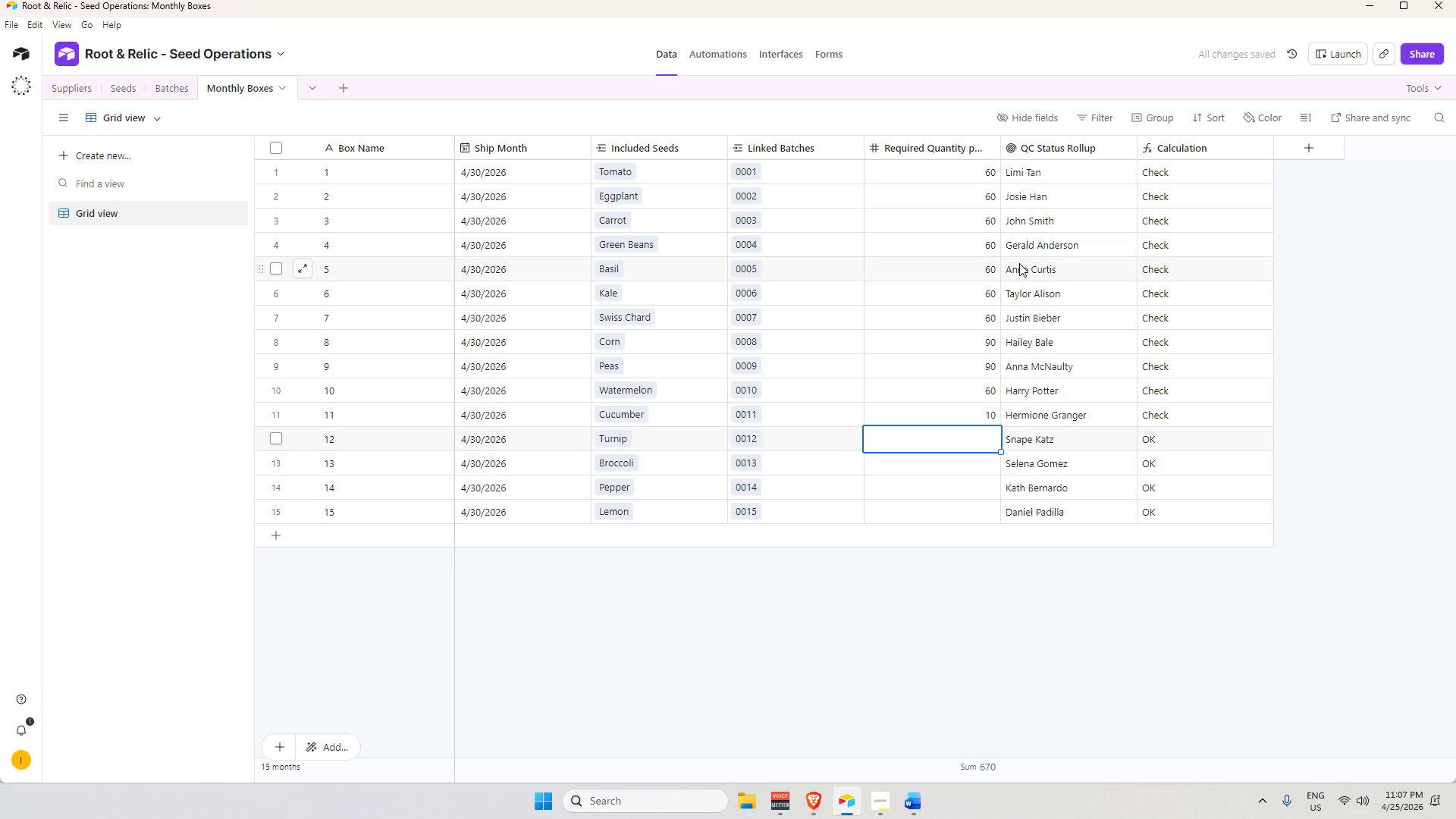 
key(ArrowUp)
 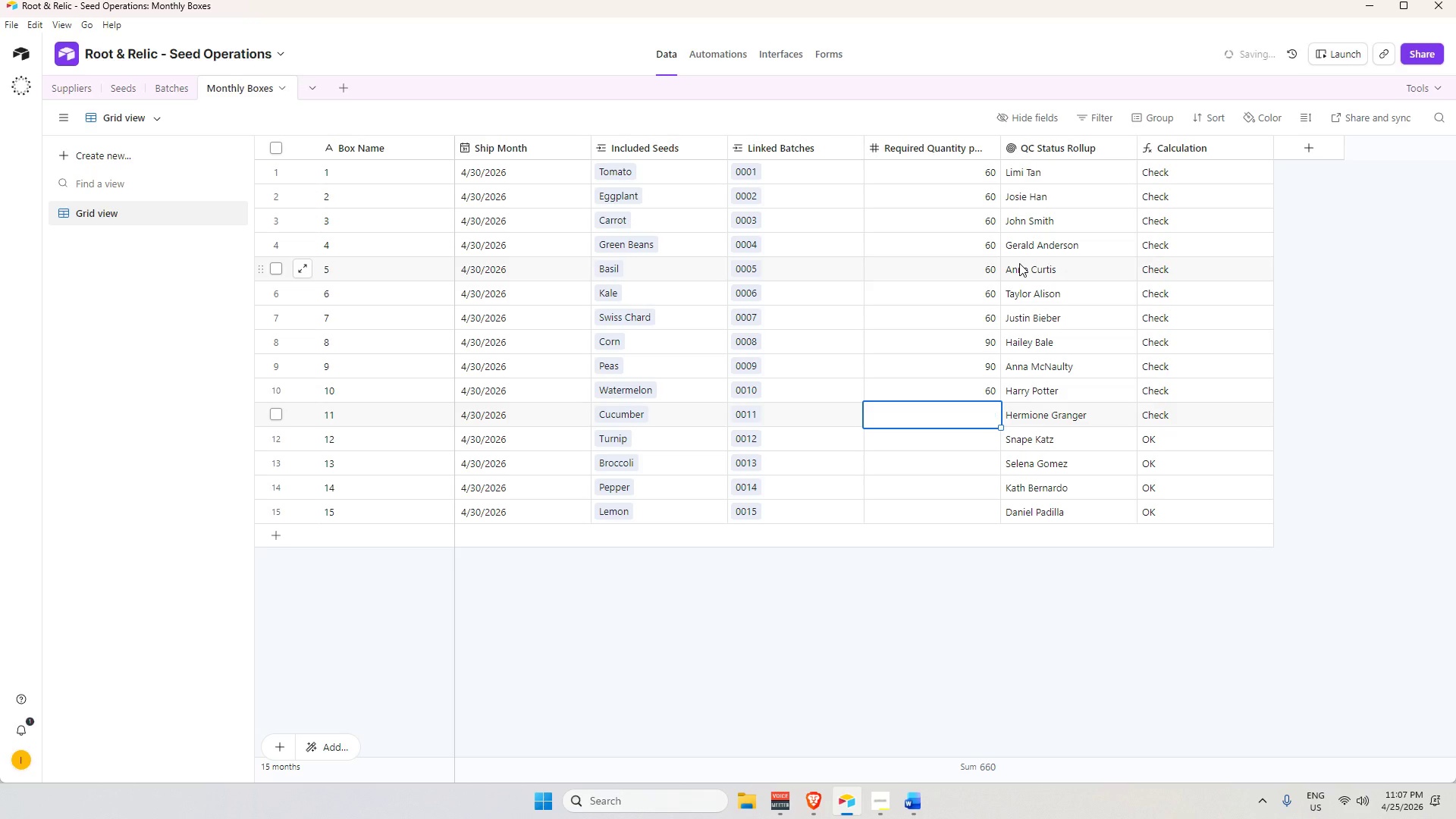 
key(Backspace)
 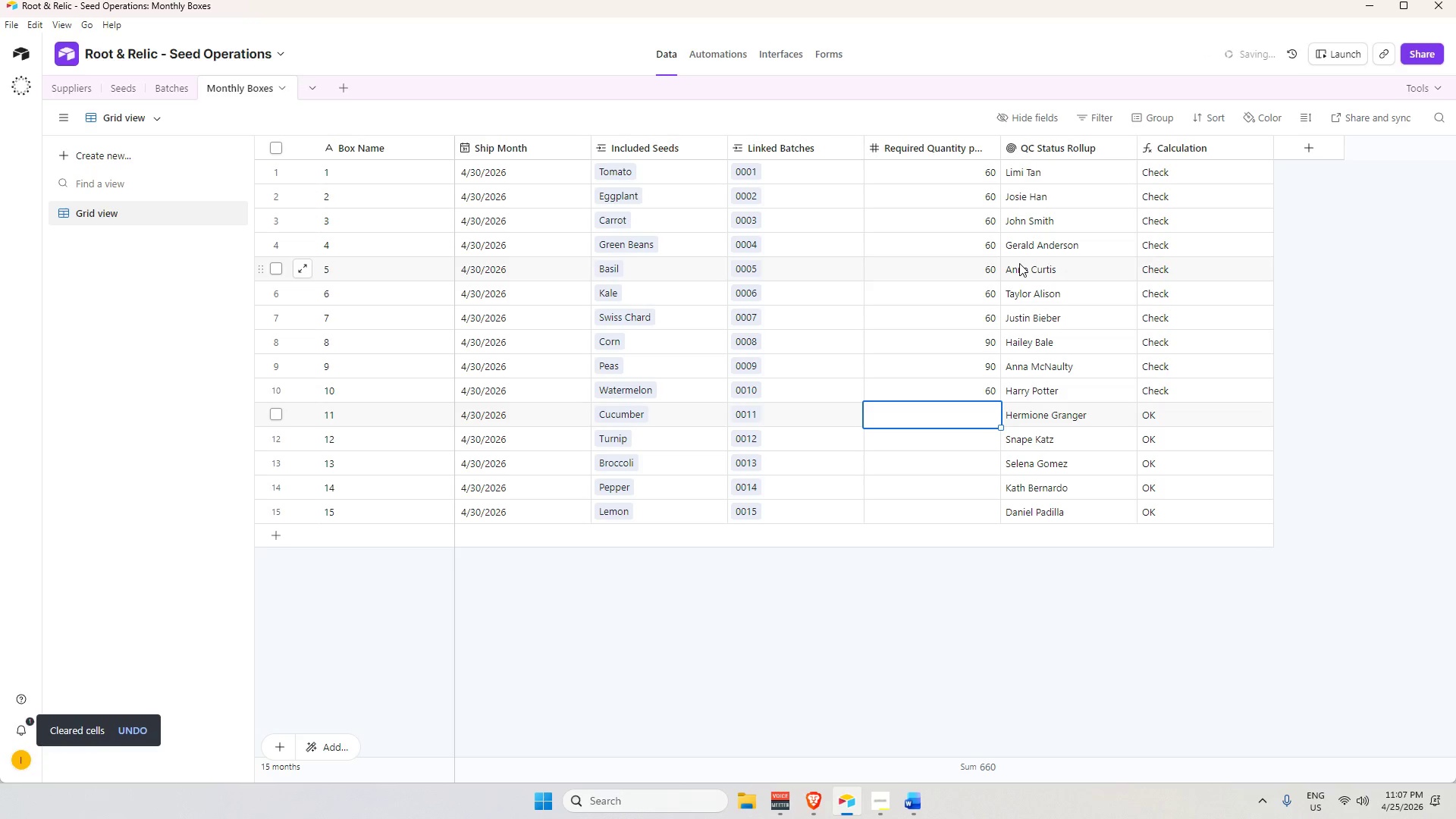 
hold_key(key=Enter, duration=0.64)
 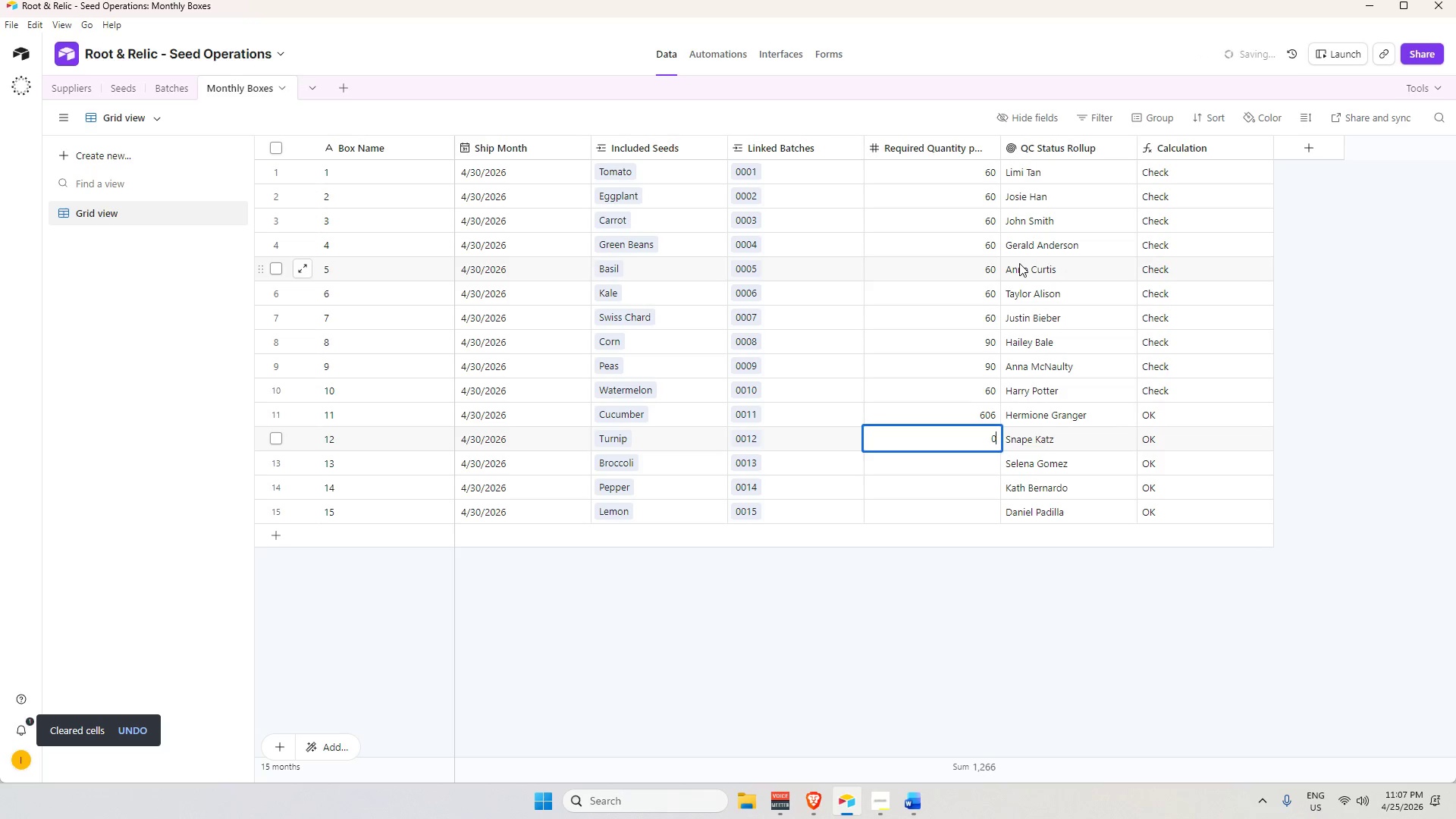 
key(Numpad6)
 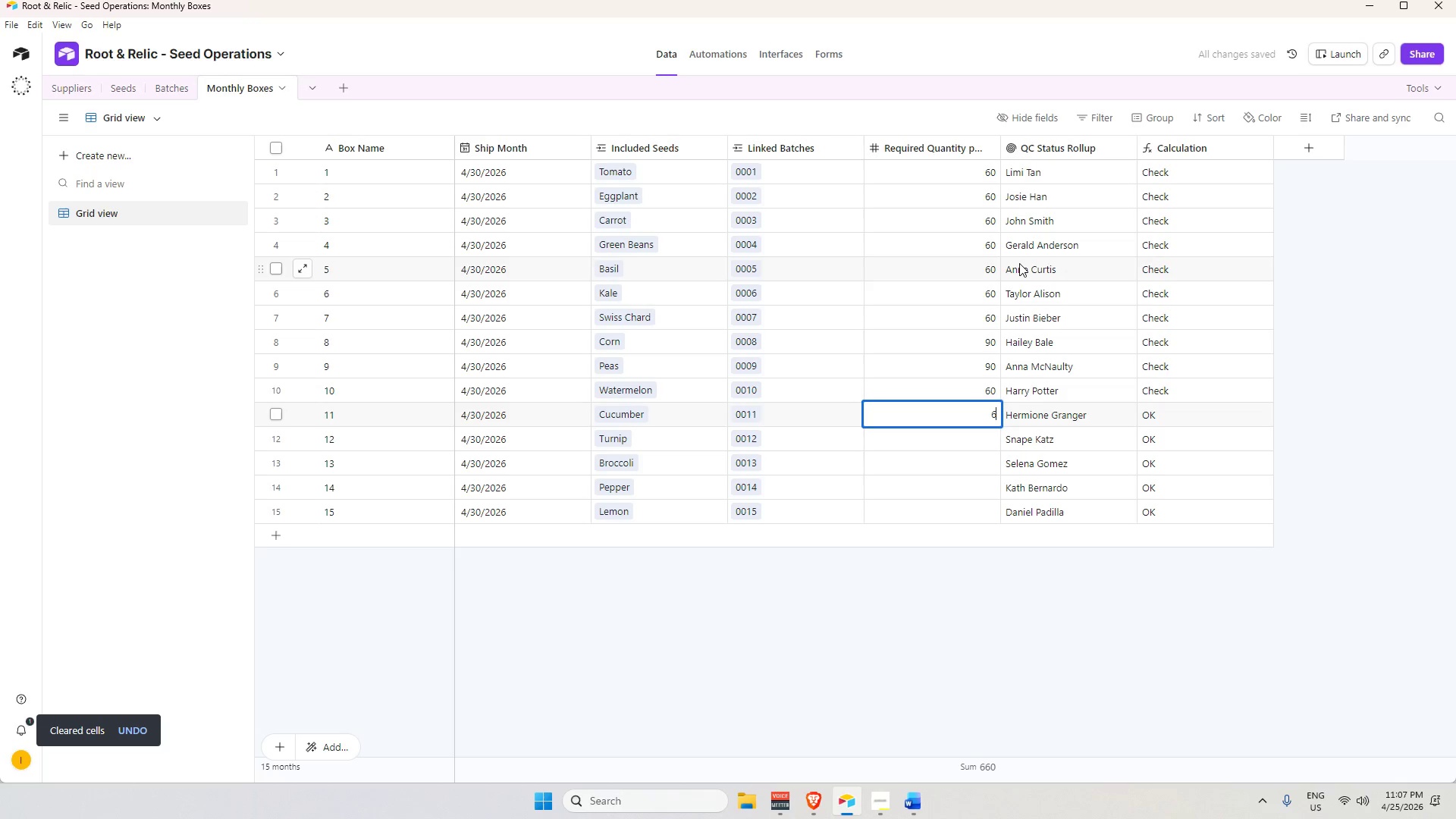 
key(Numpad0)
 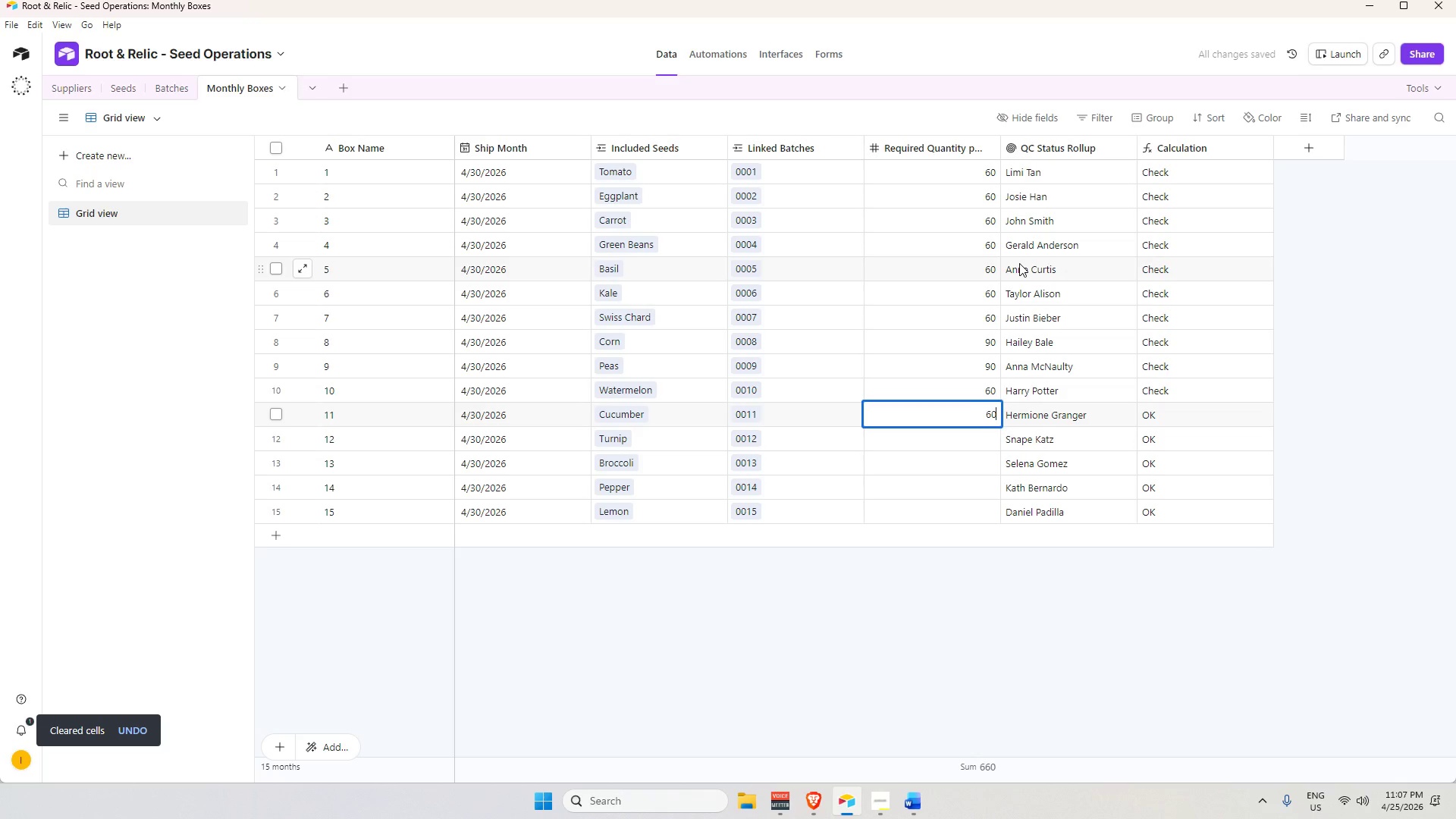 
key(Numpad6)
 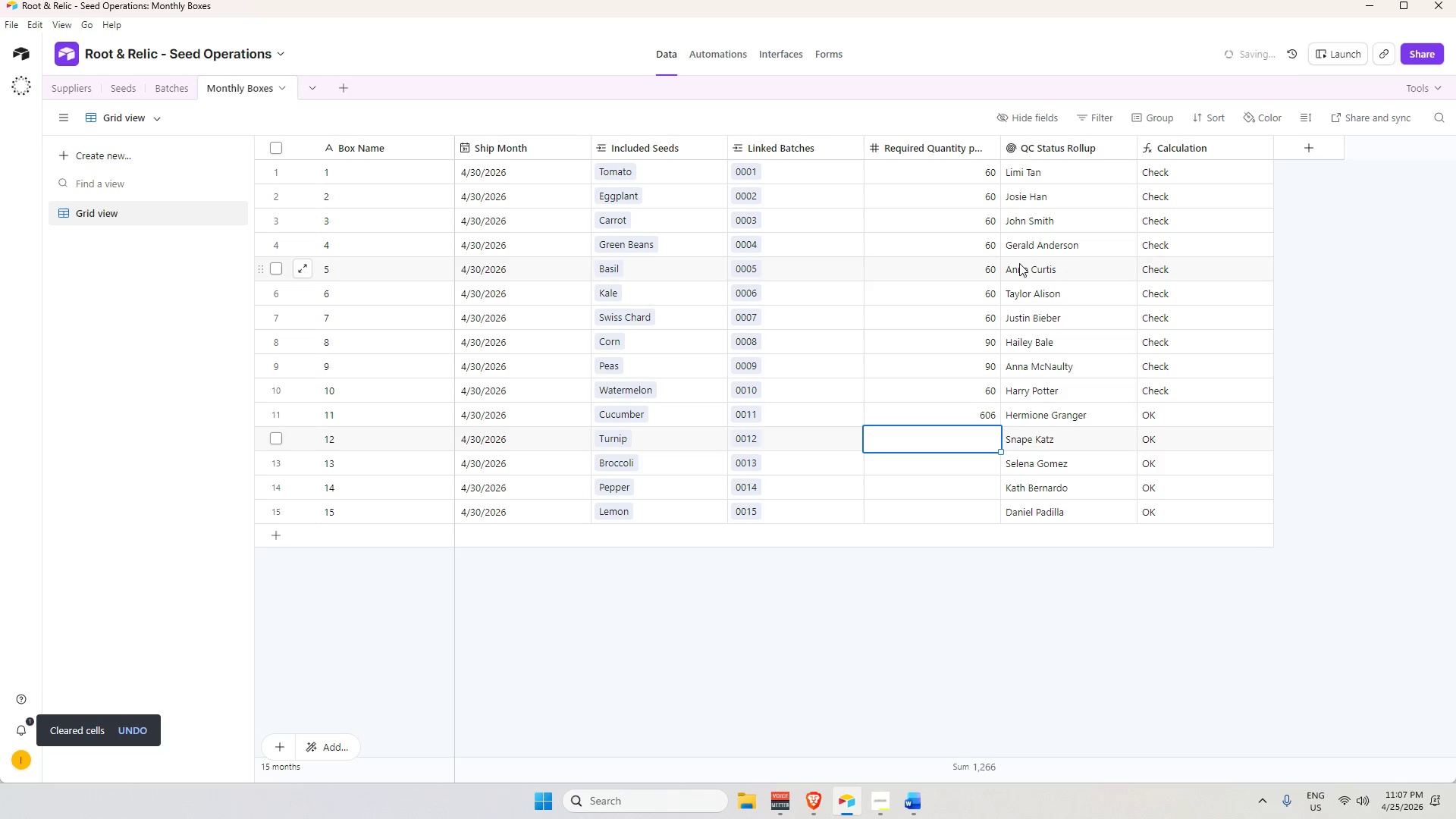 
hold_key(key=Enter, duration=0.5)
 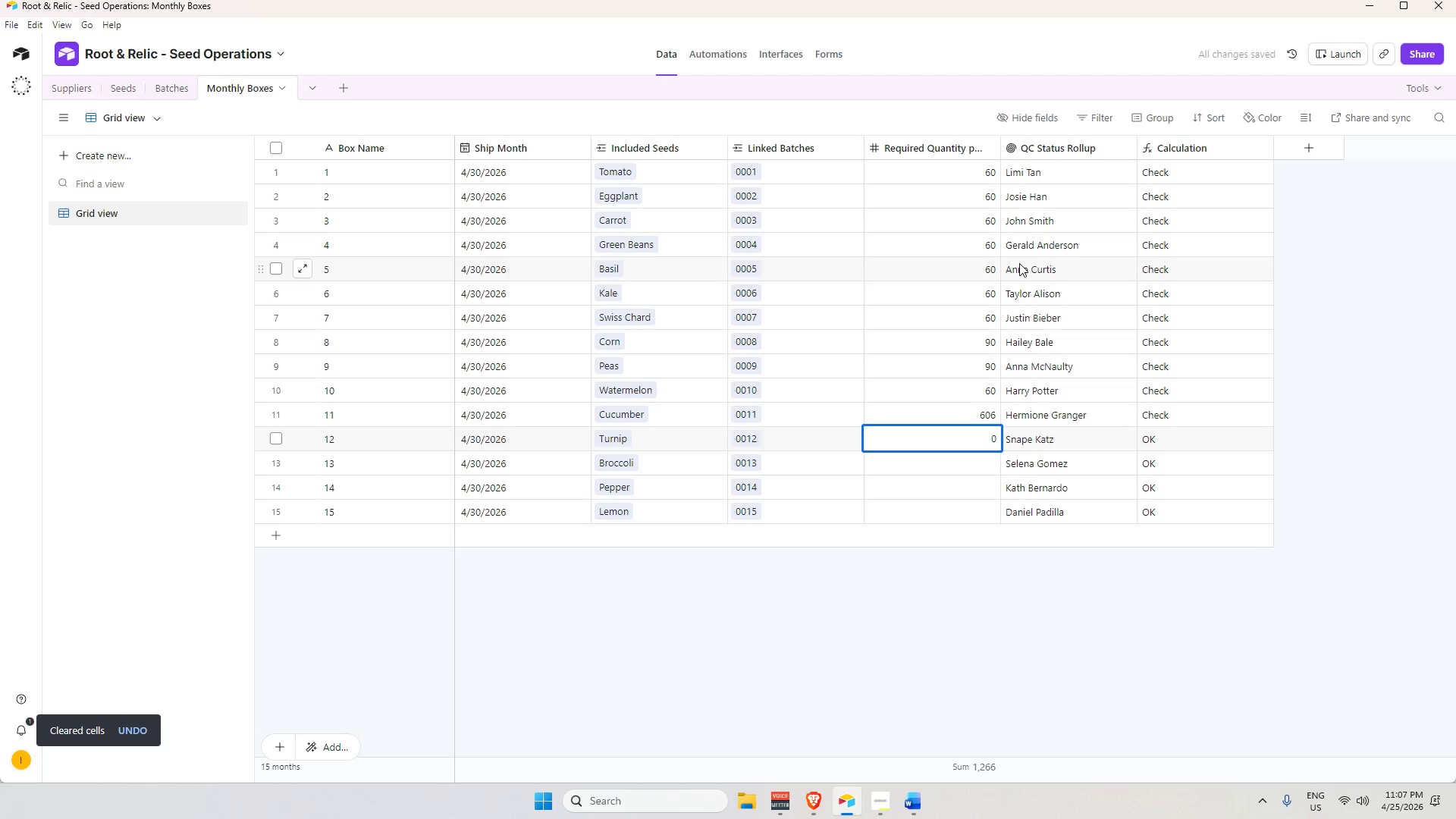 
key(Numpad0)
 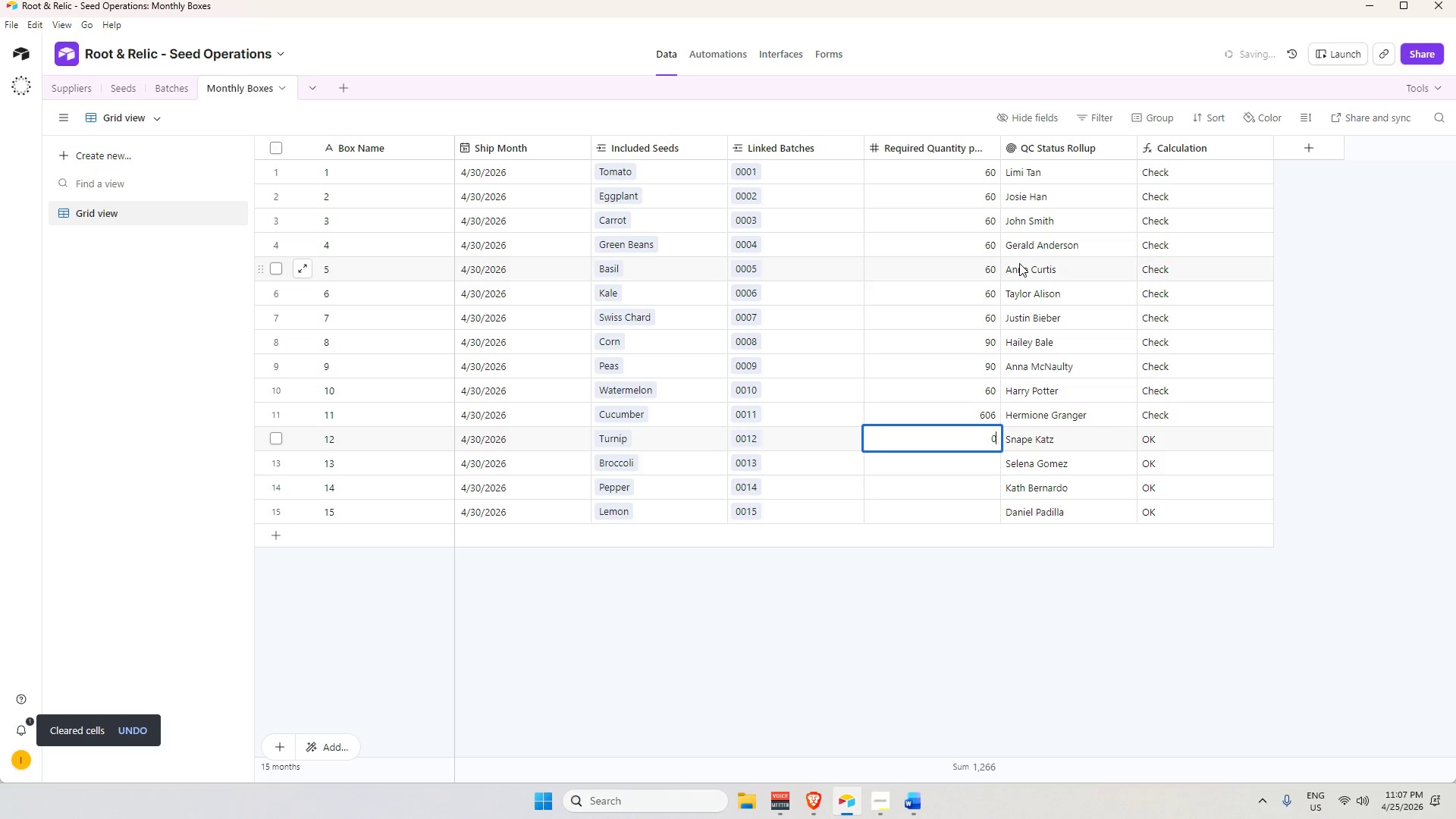 
key(ArrowUp)
 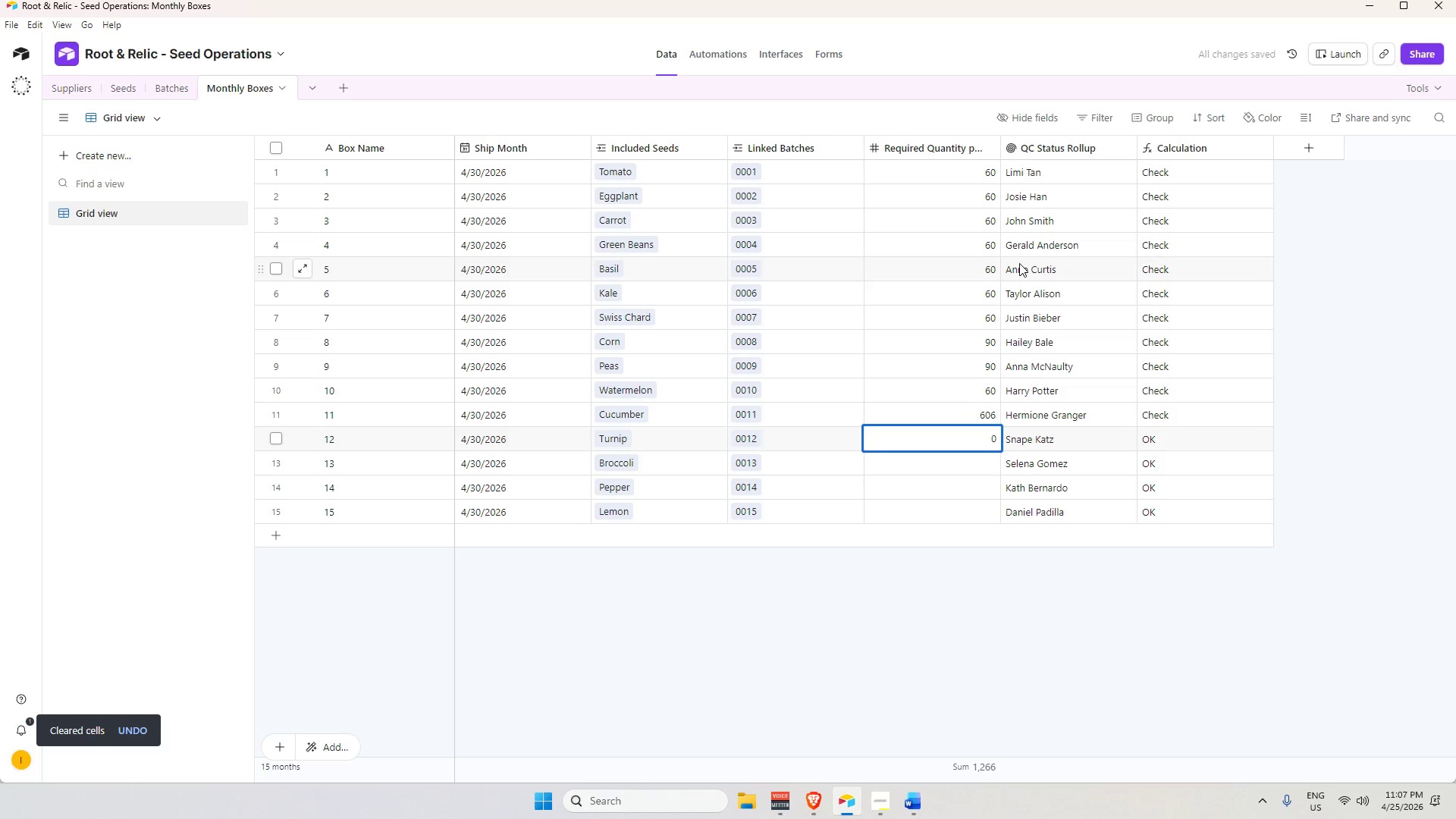 
key(ArrowUp)
 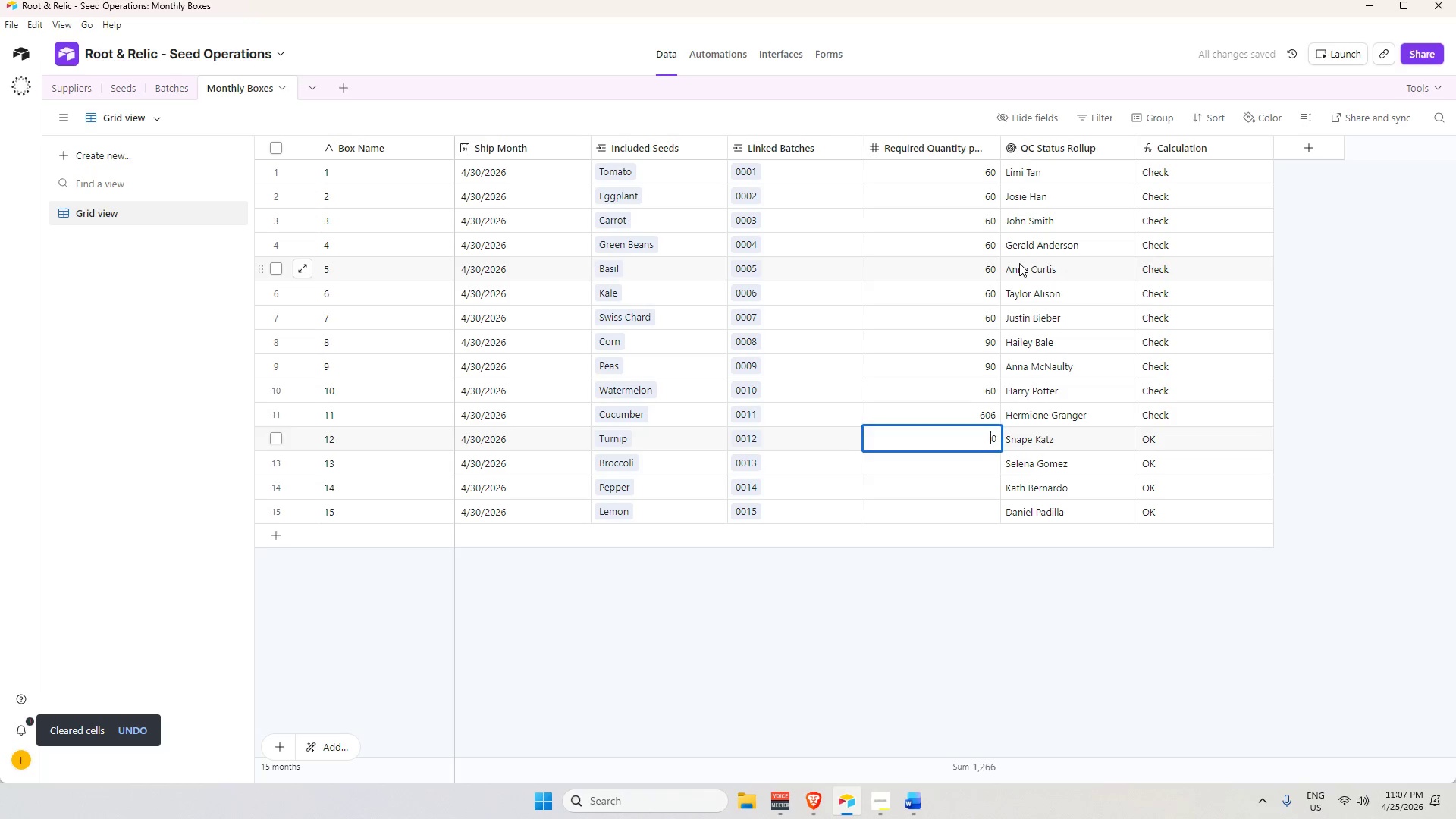 
key(Enter)
 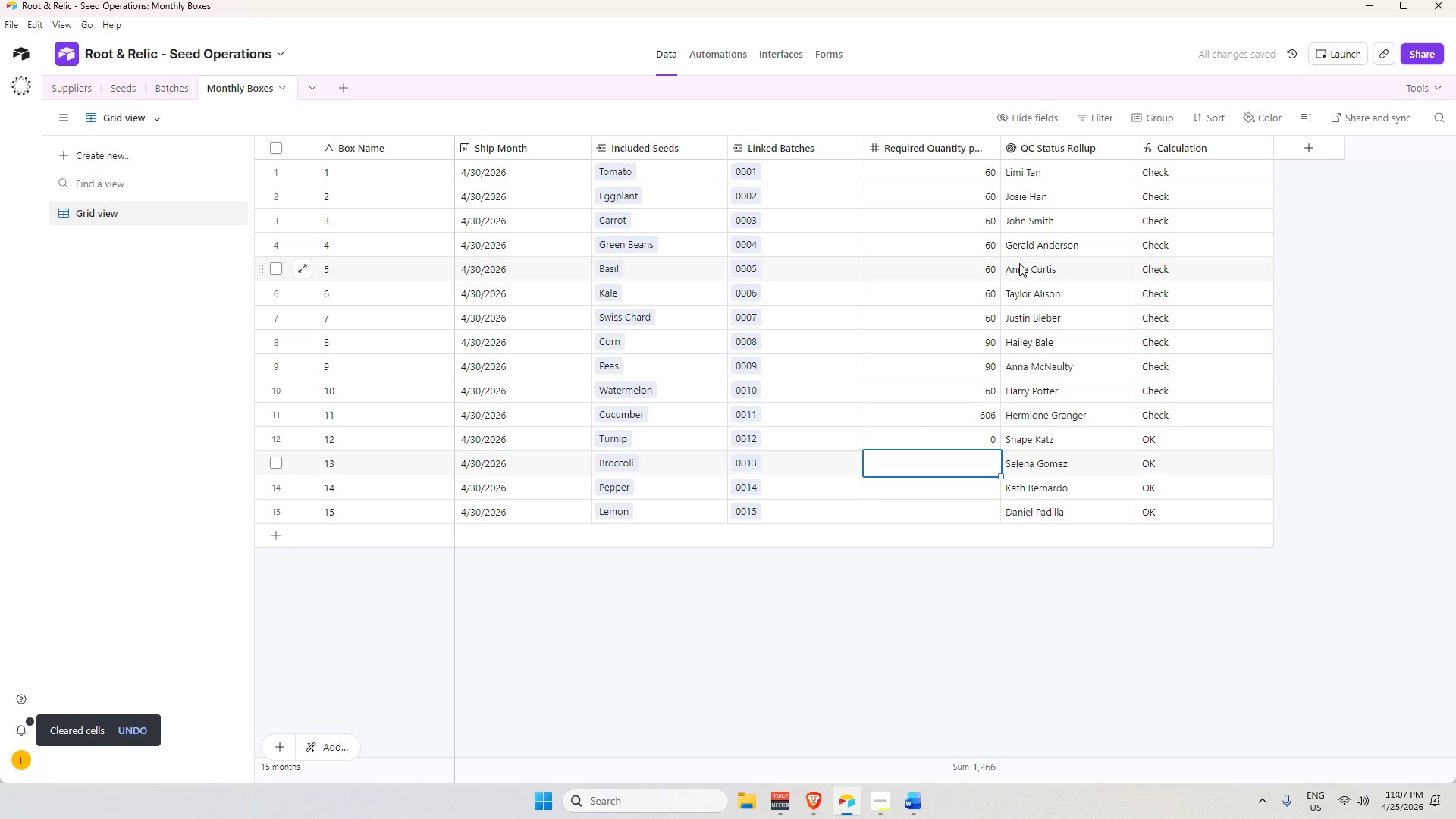 
key(ArrowUp)
 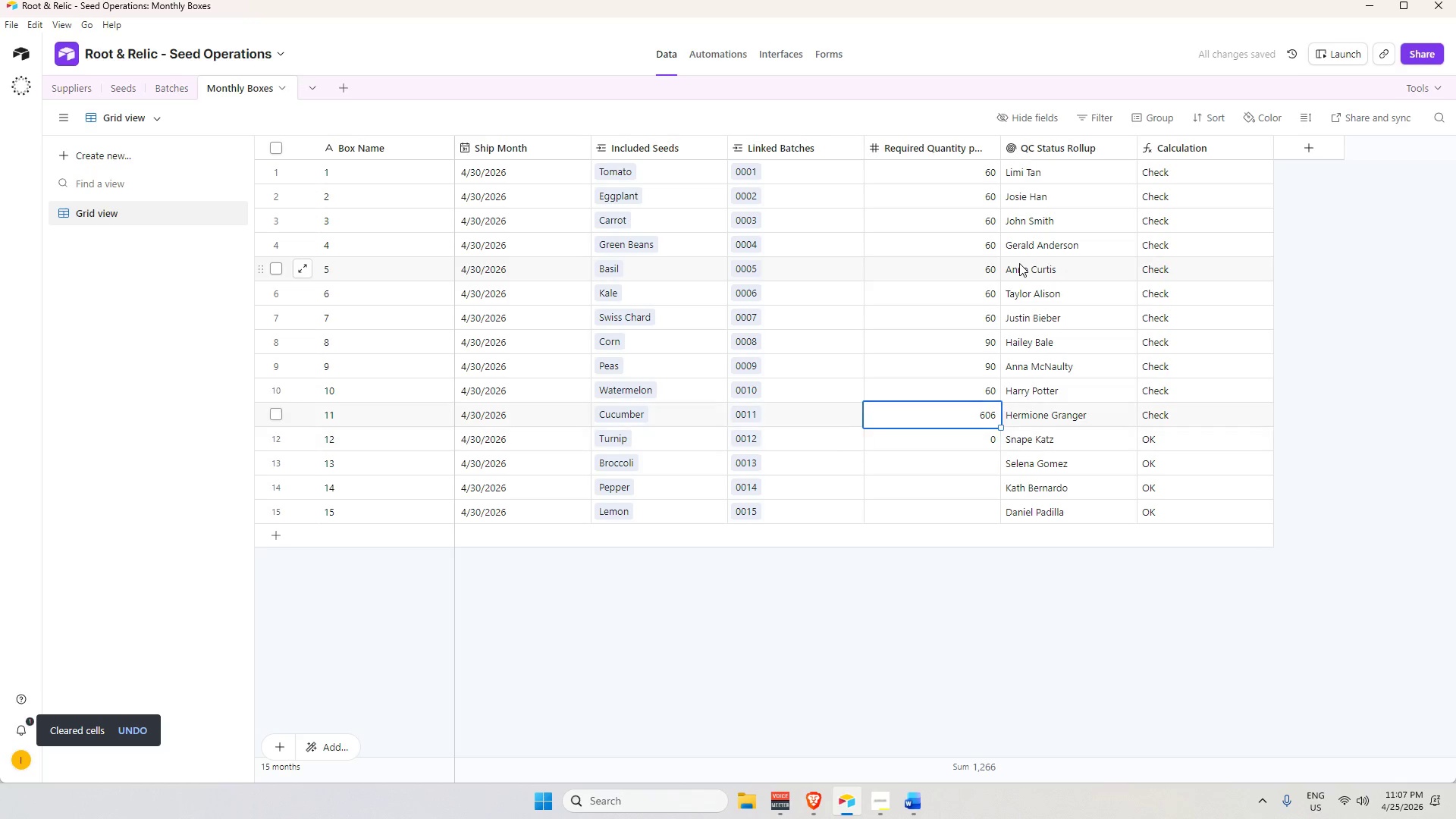 
key(ArrowUp)
 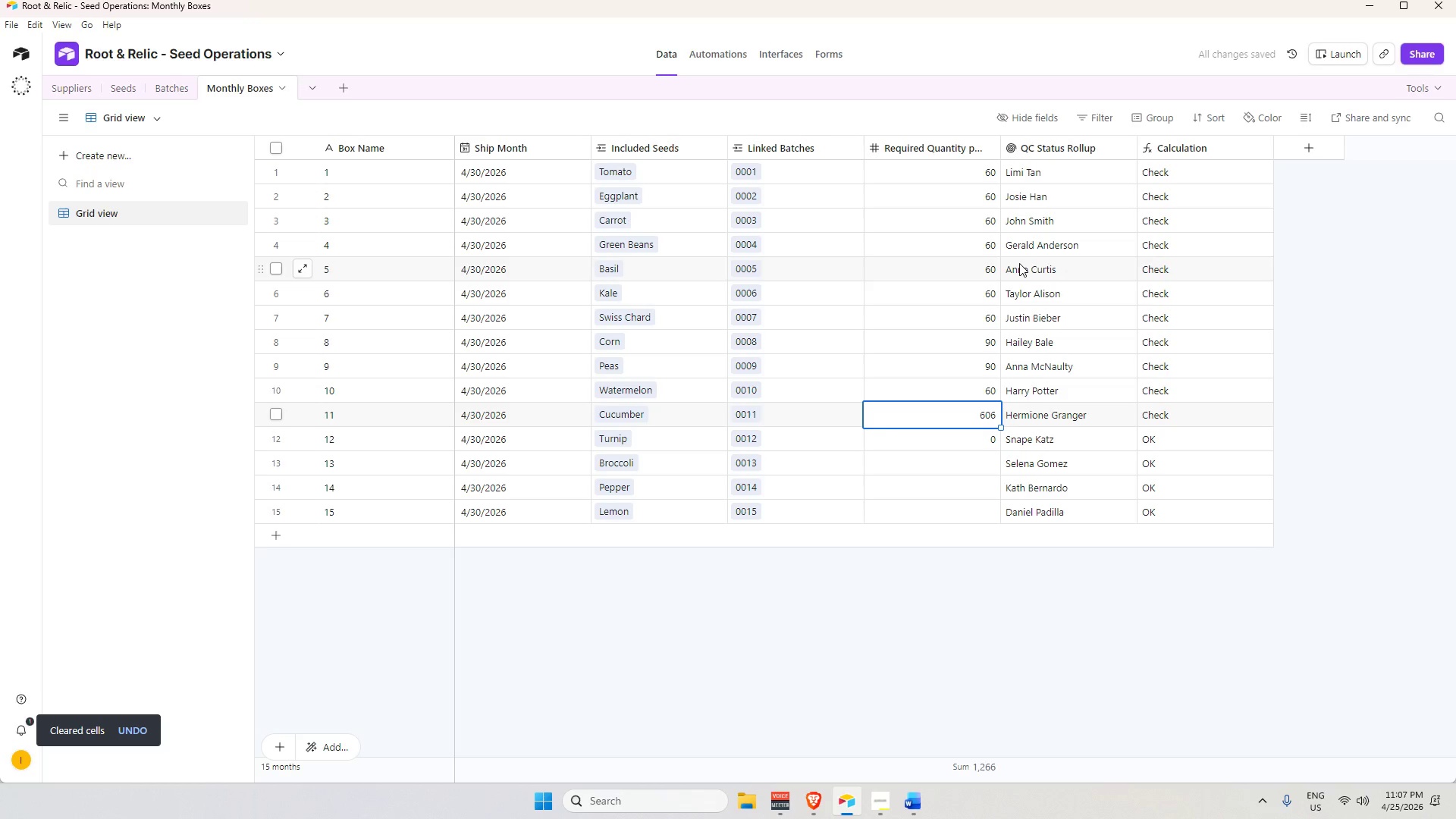 
key(Backspace)
 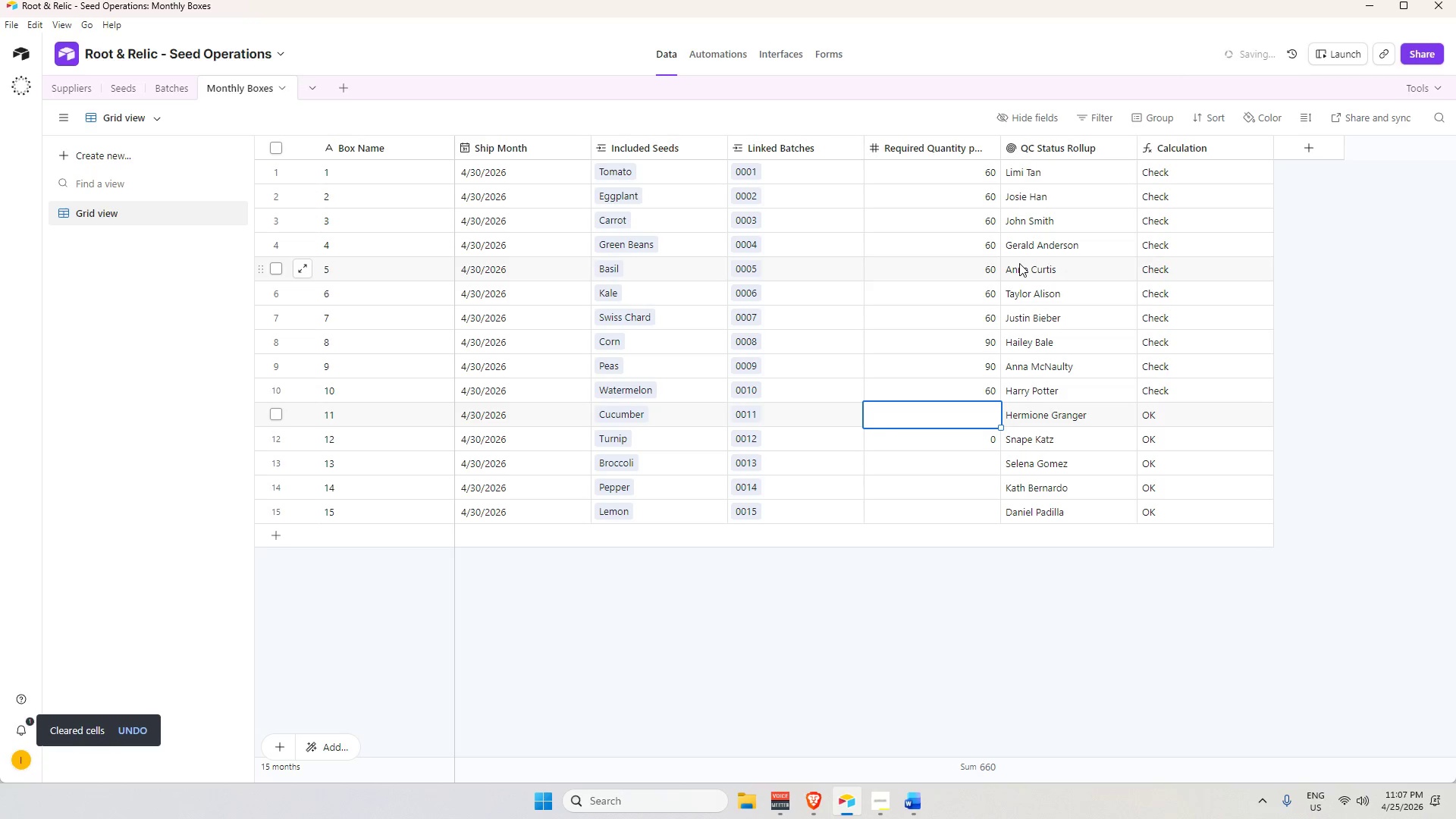 
key(ArrowDown)
 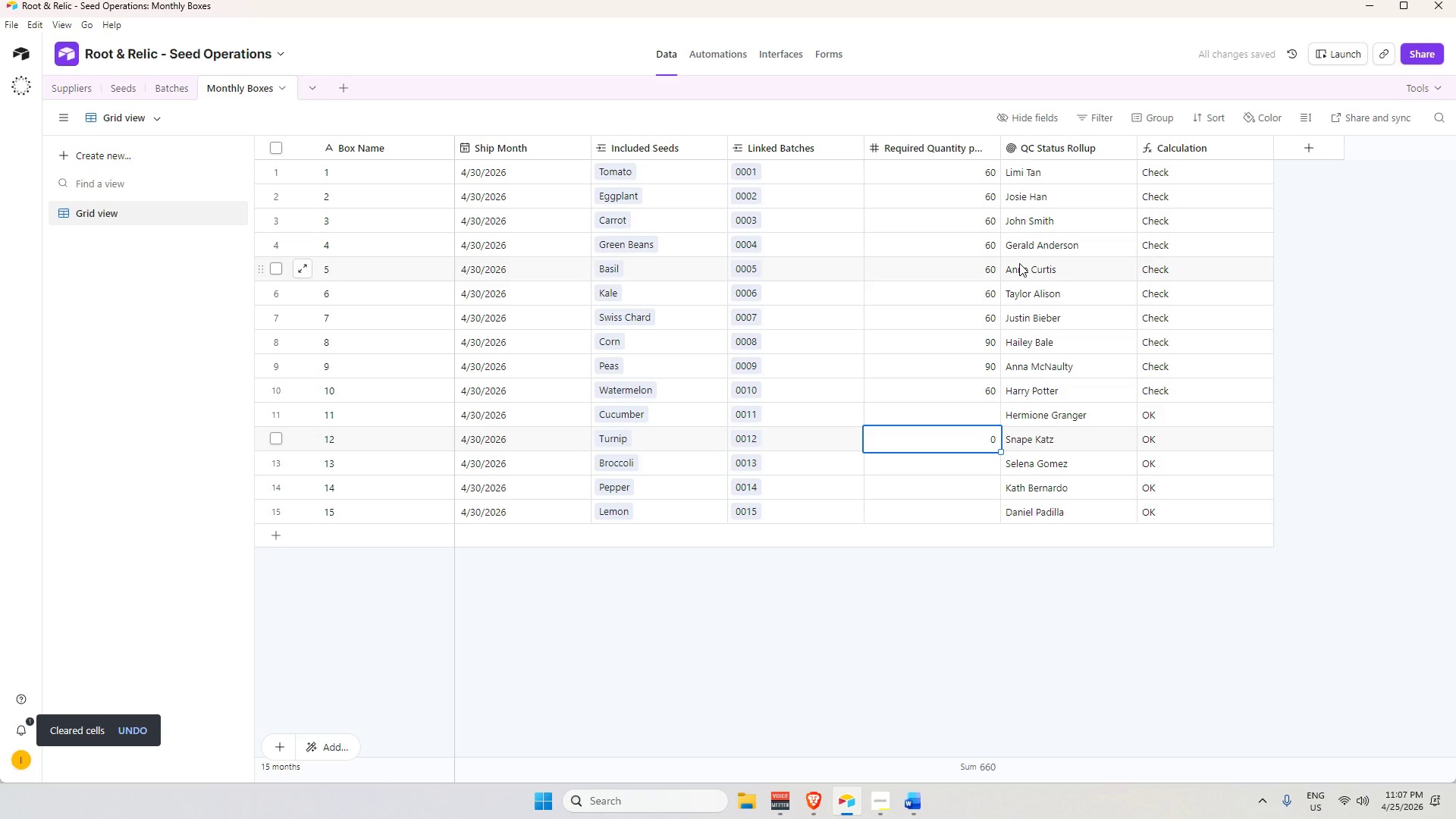 
key(Backspace)
 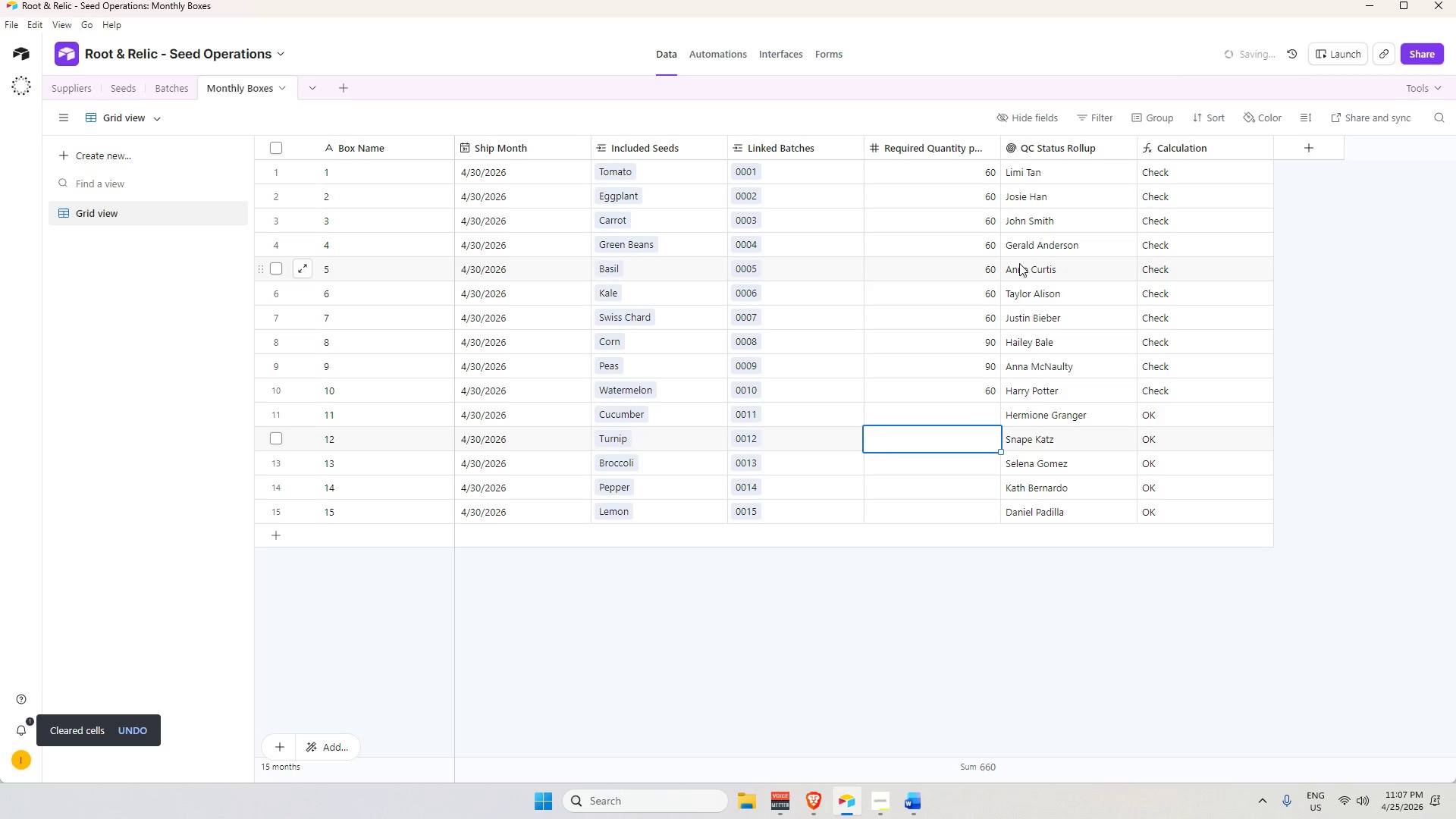 
key(ArrowUp)
 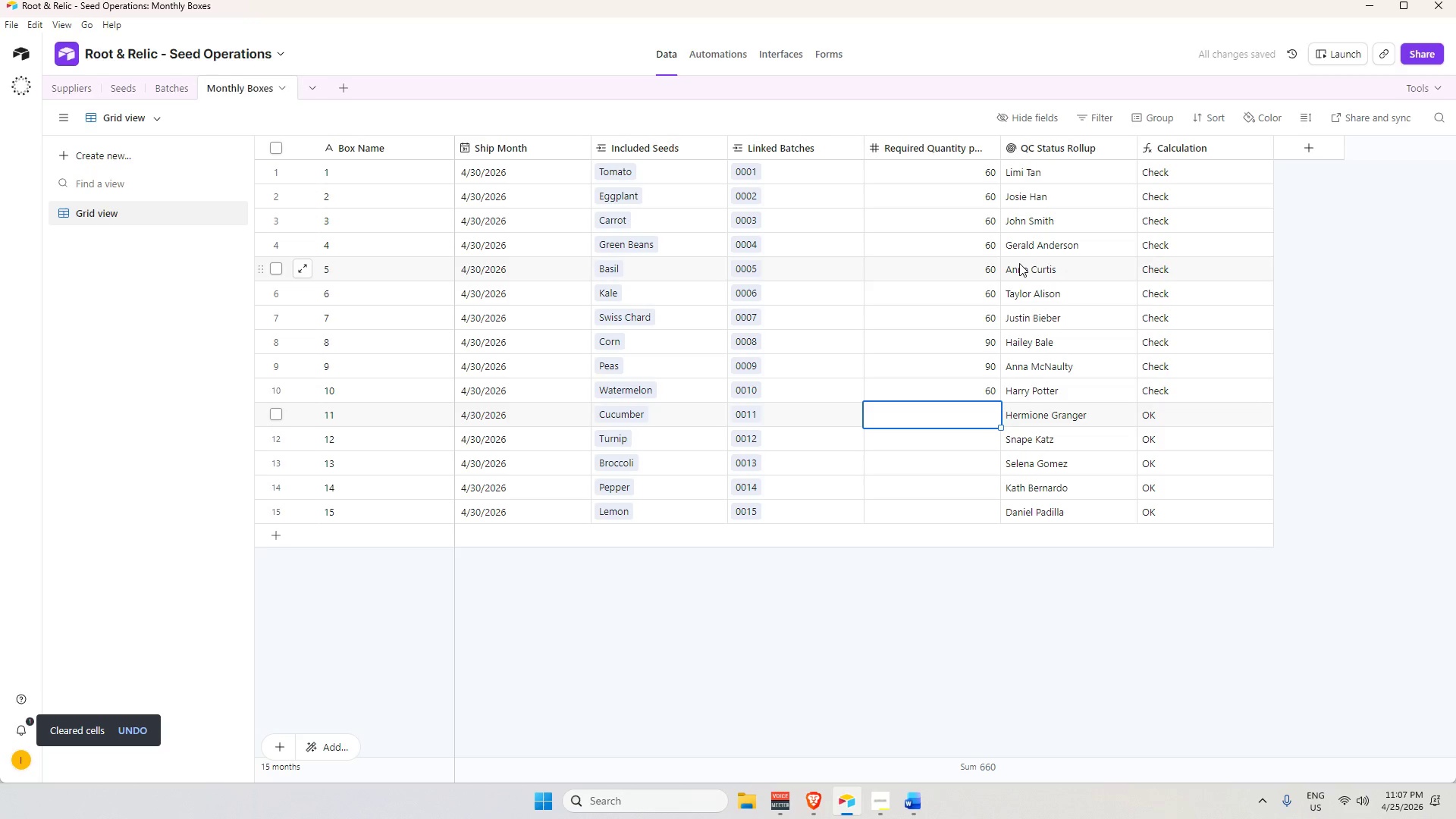 
key(Numpad6)
 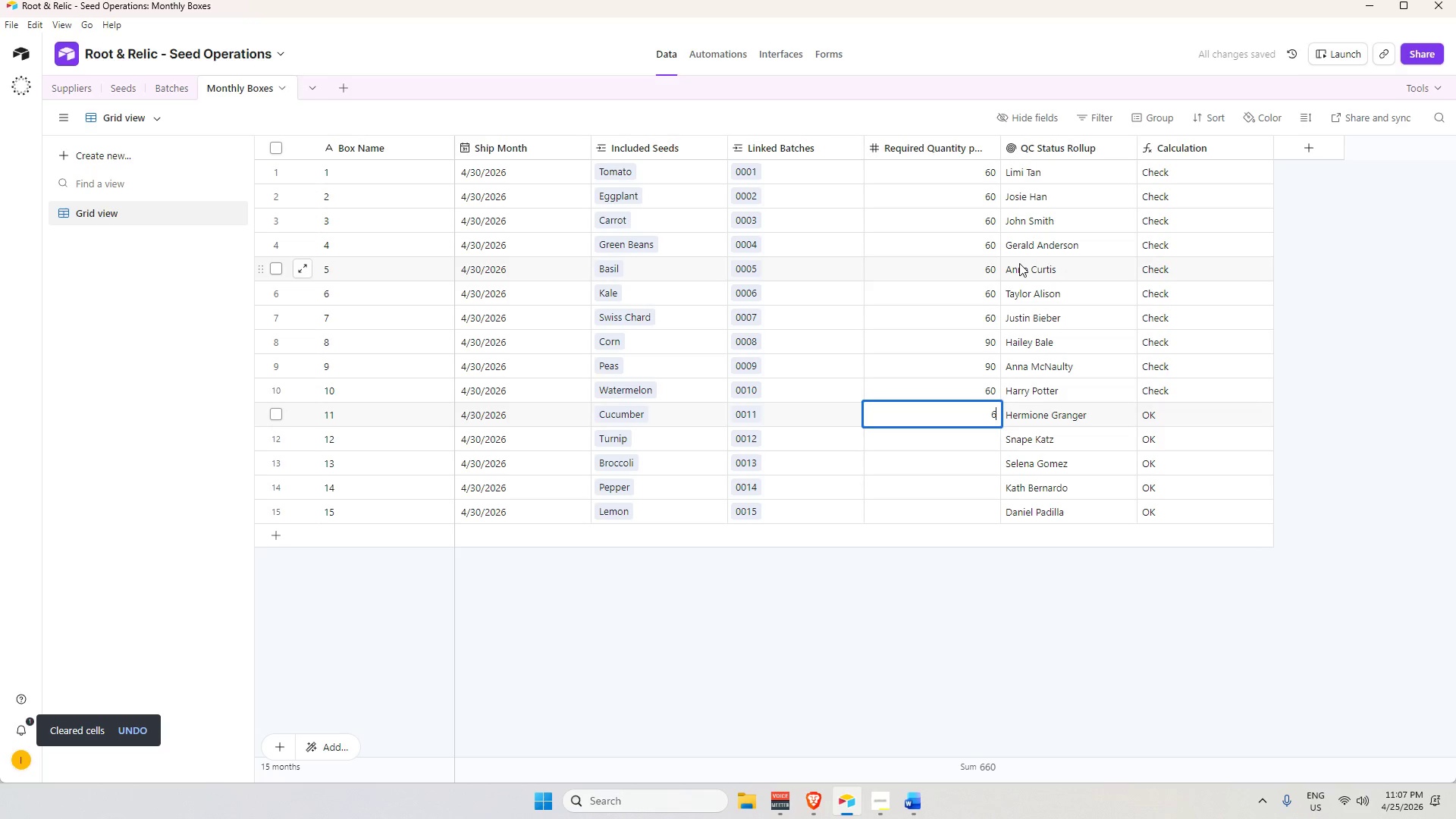 
key(Numpad0)
 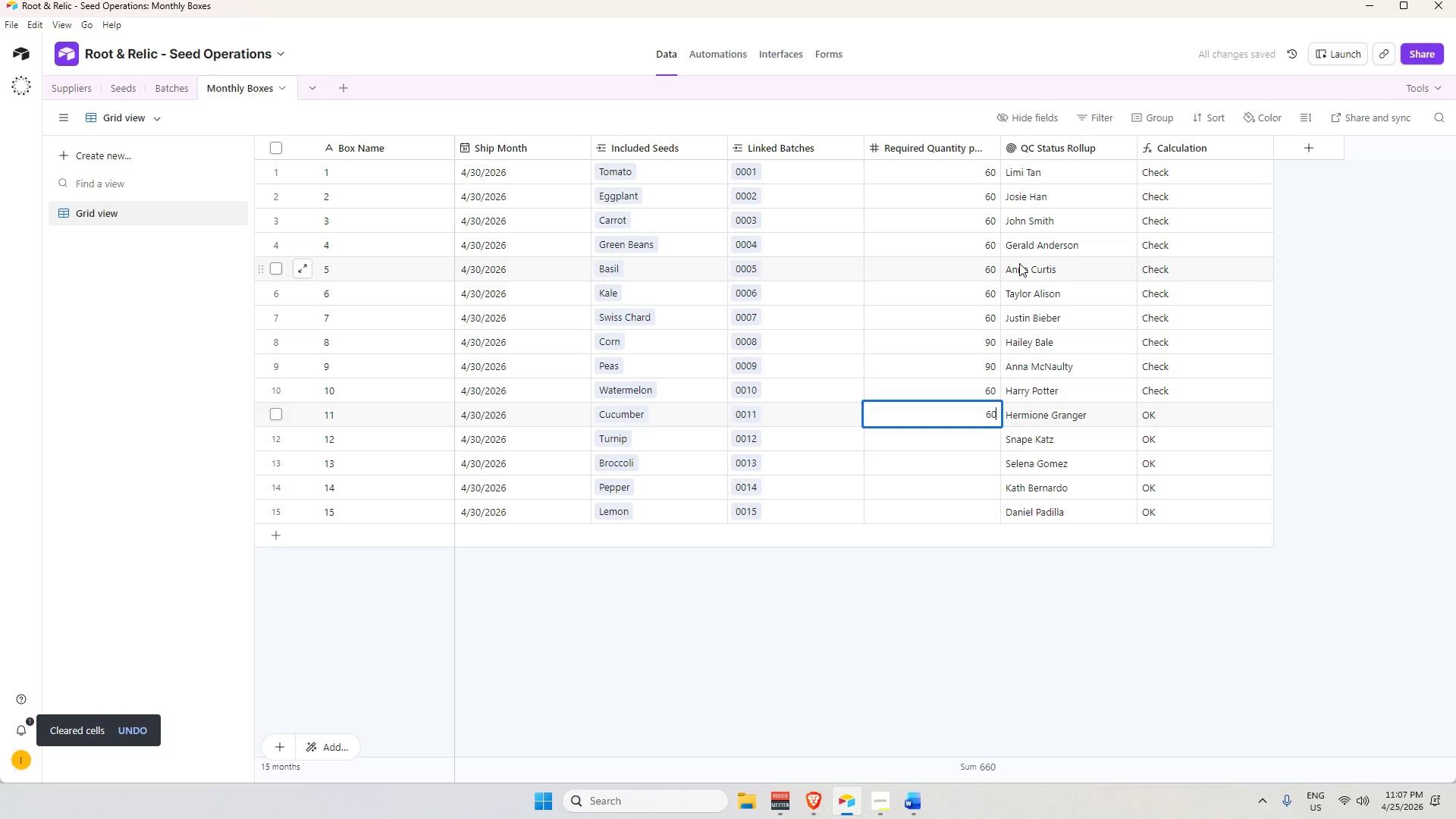 
key(Enter)
 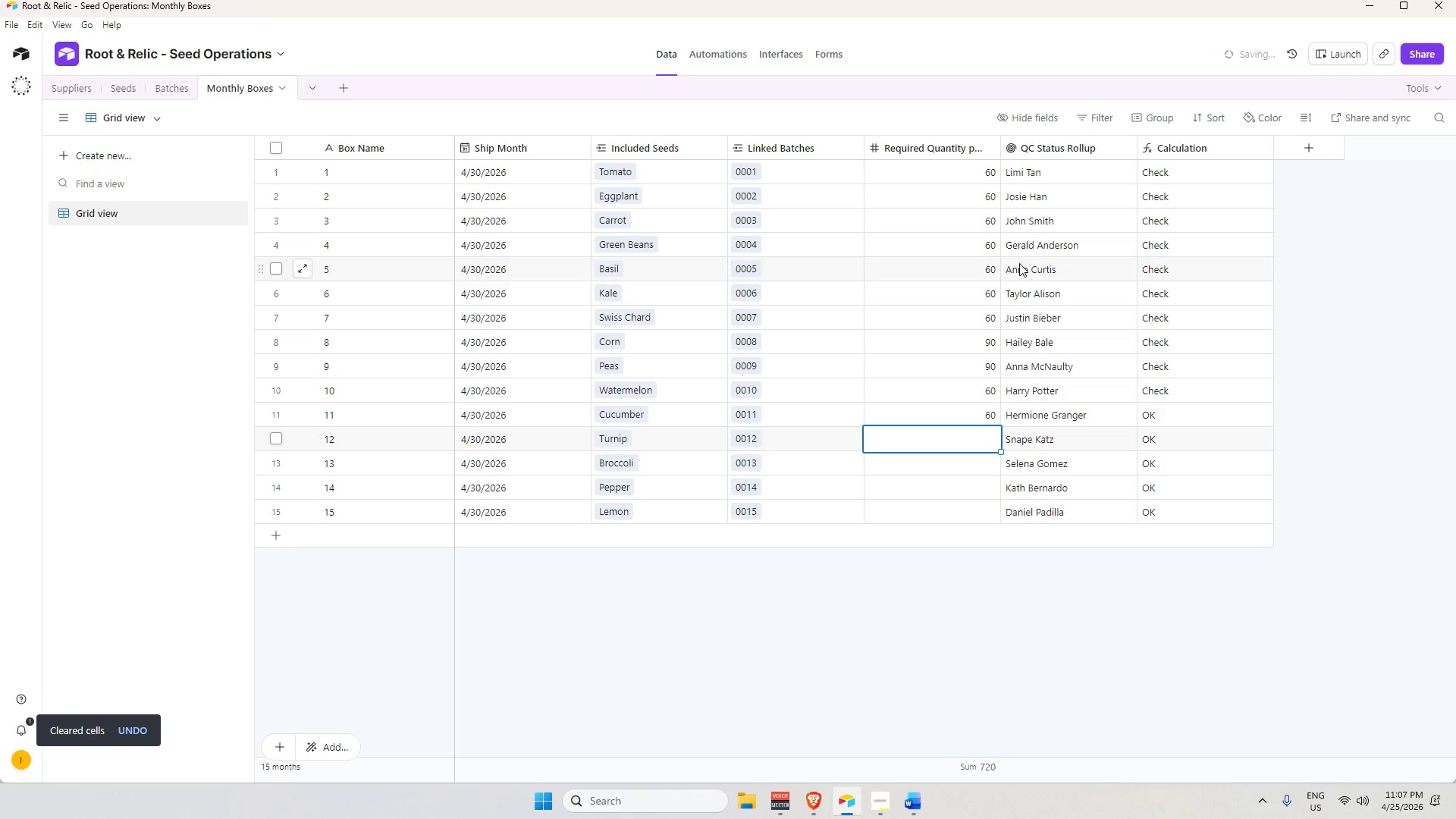 
key(Numpad6)
 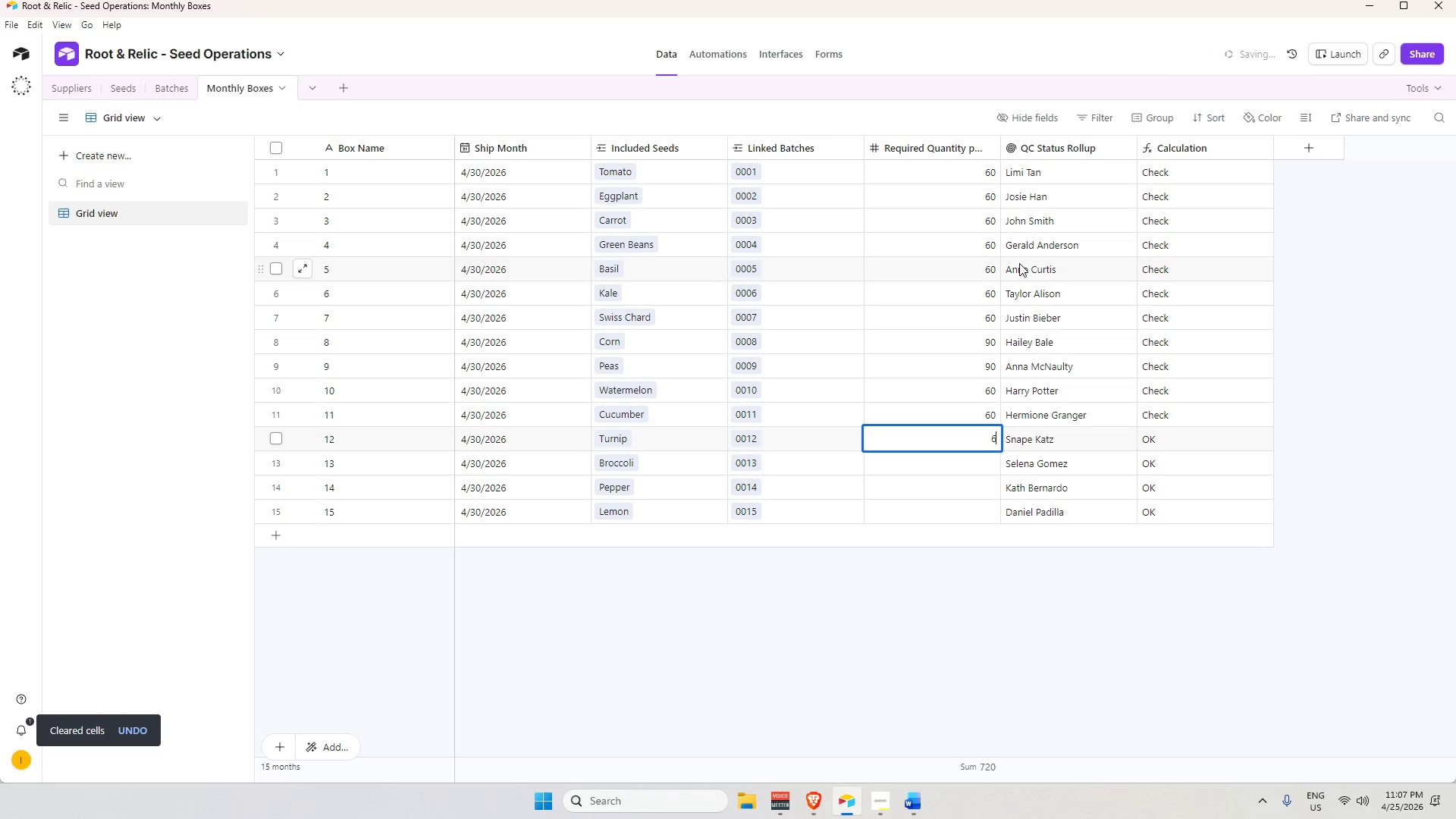 
key(Numpad0)
 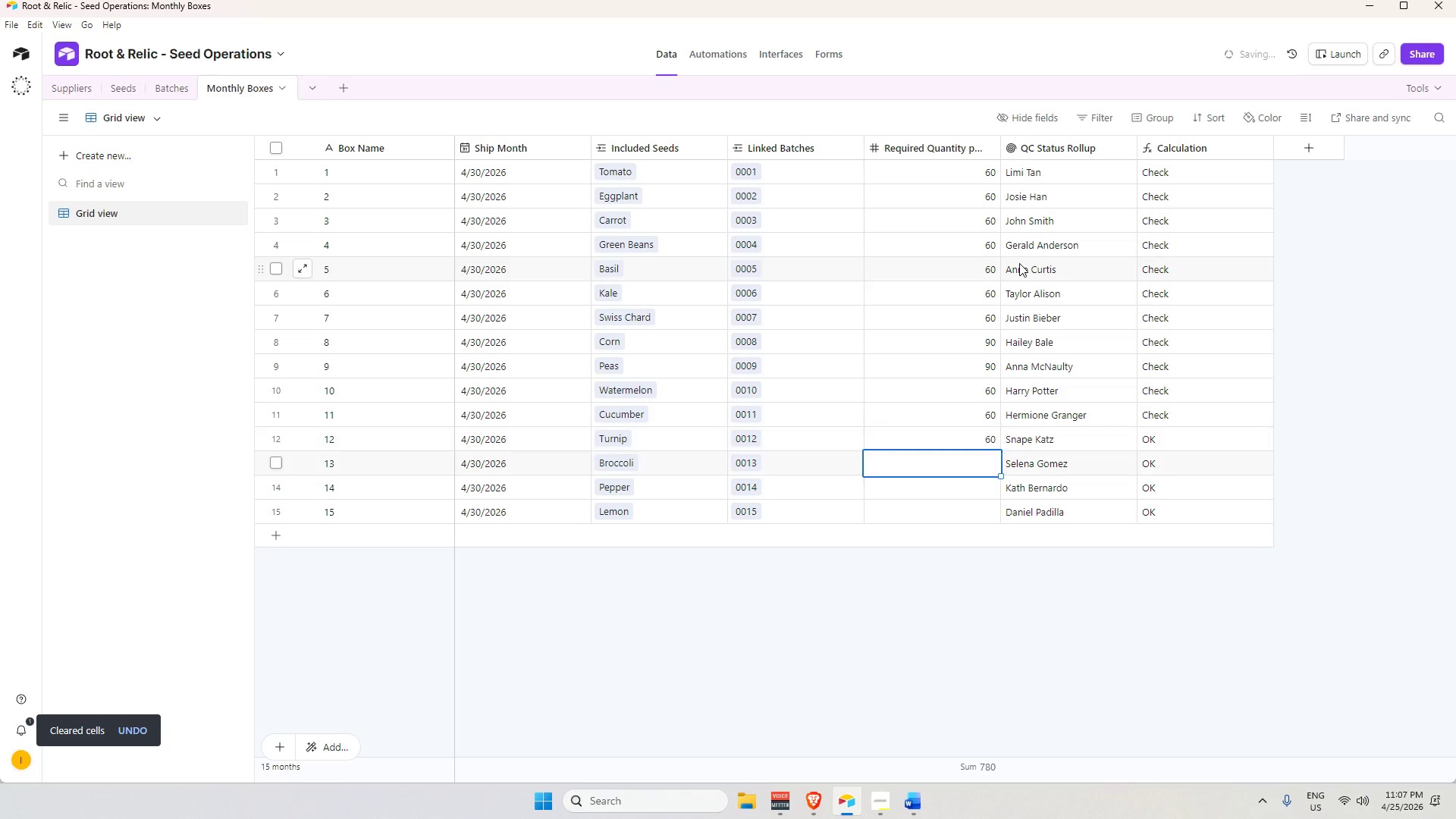 
key(Enter)
 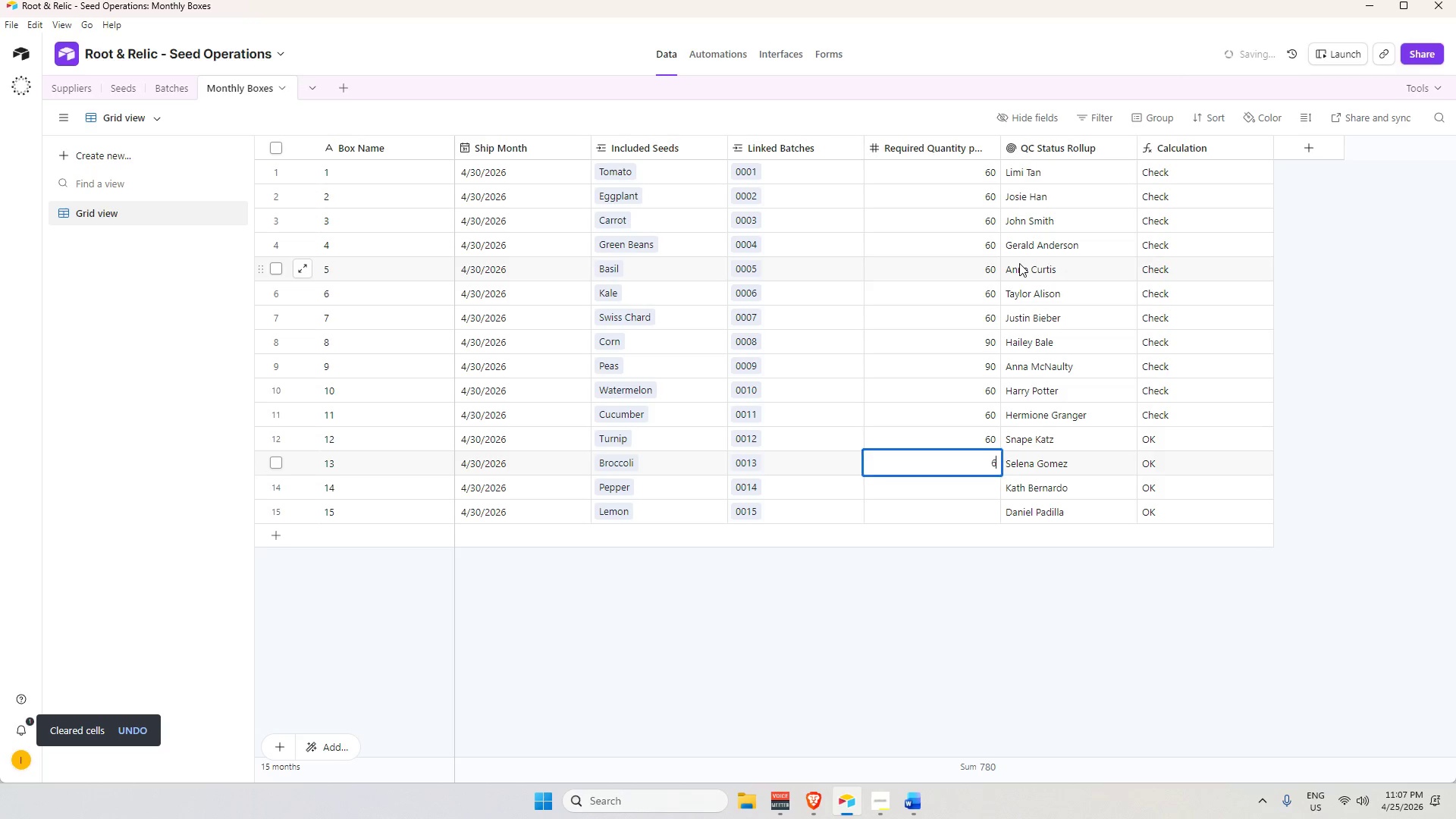 
key(Numpad6)
 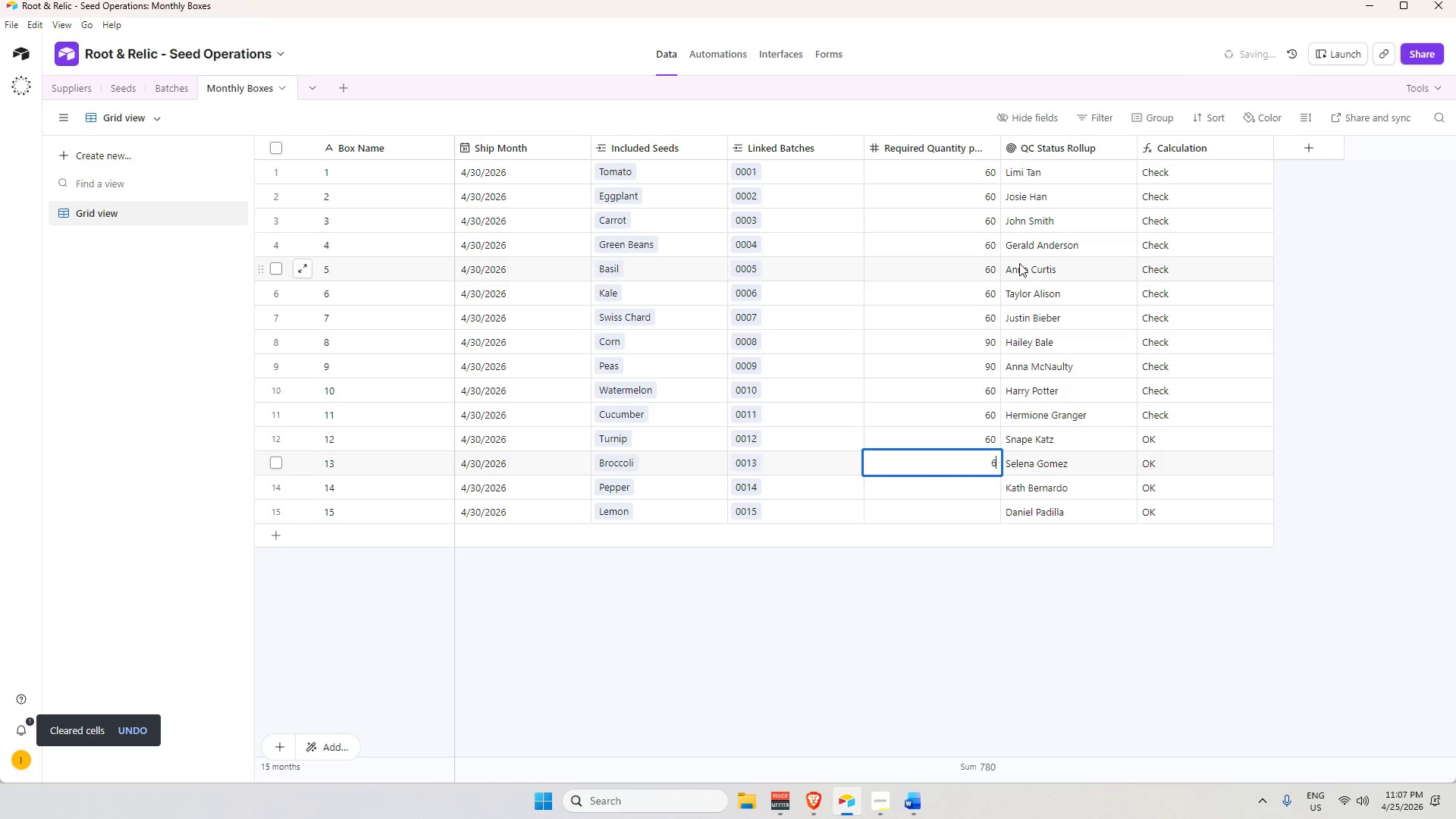 
key(Numpad0)
 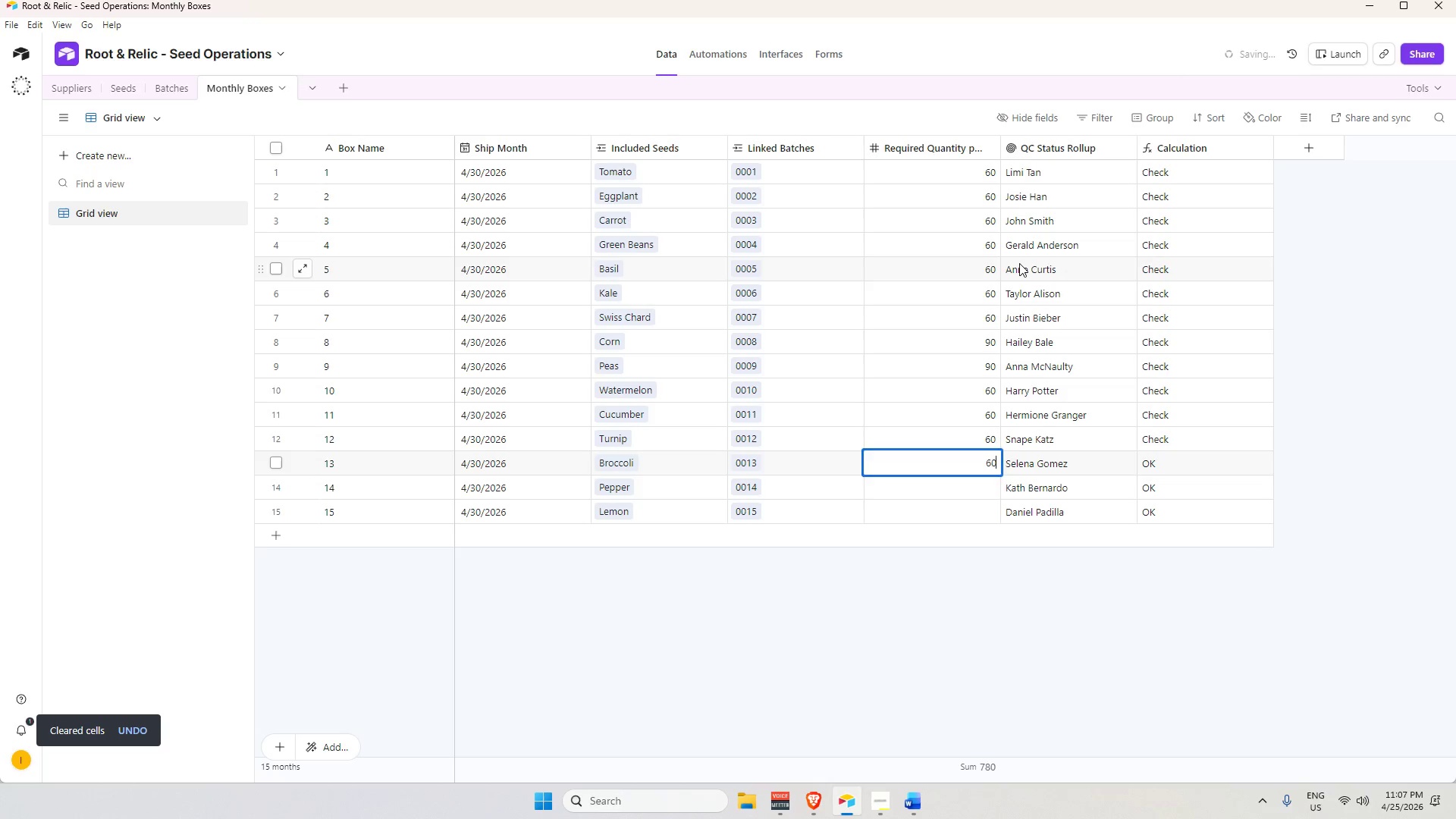 
key(Enter)
 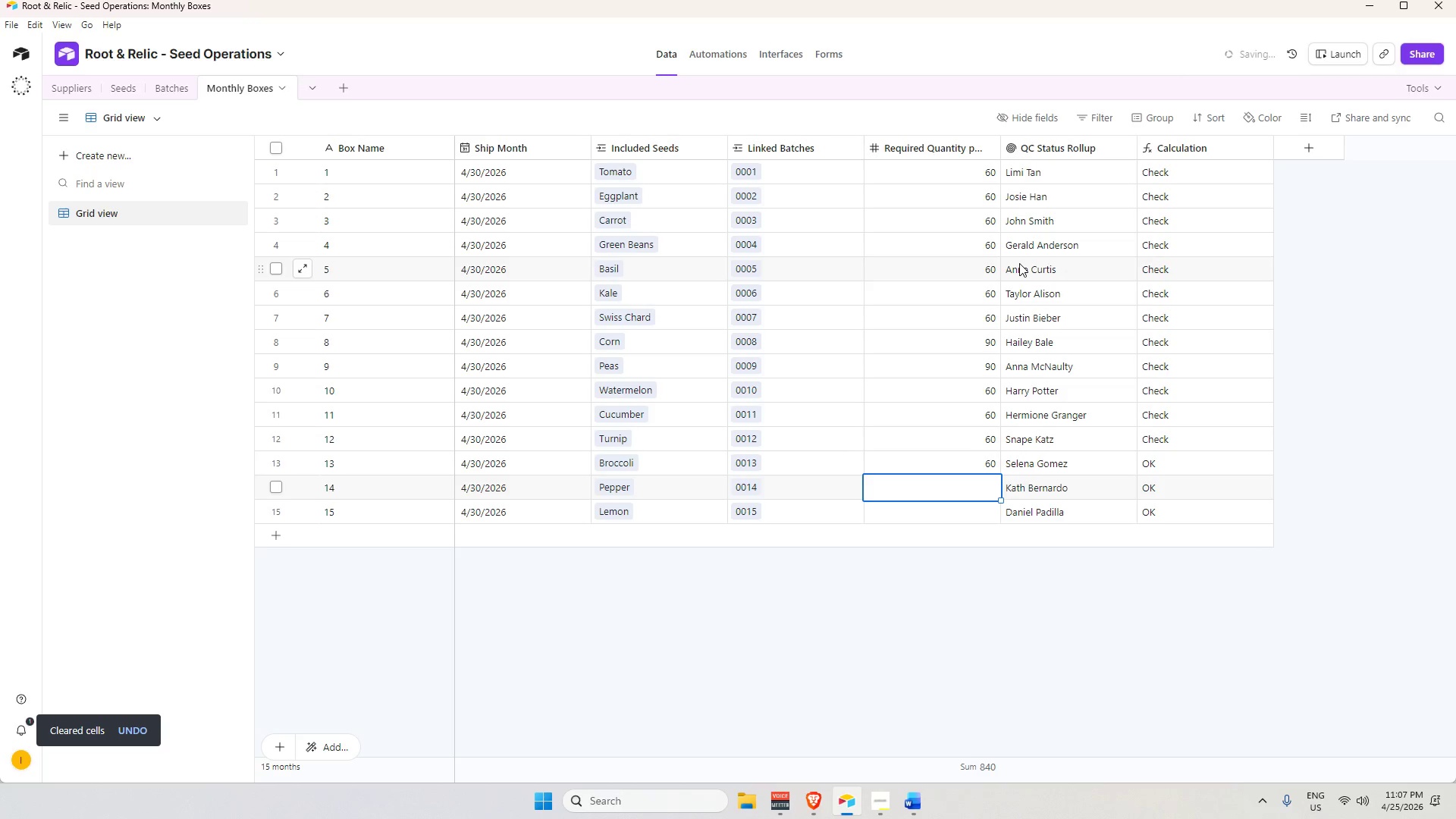 
key(Numpad6)
 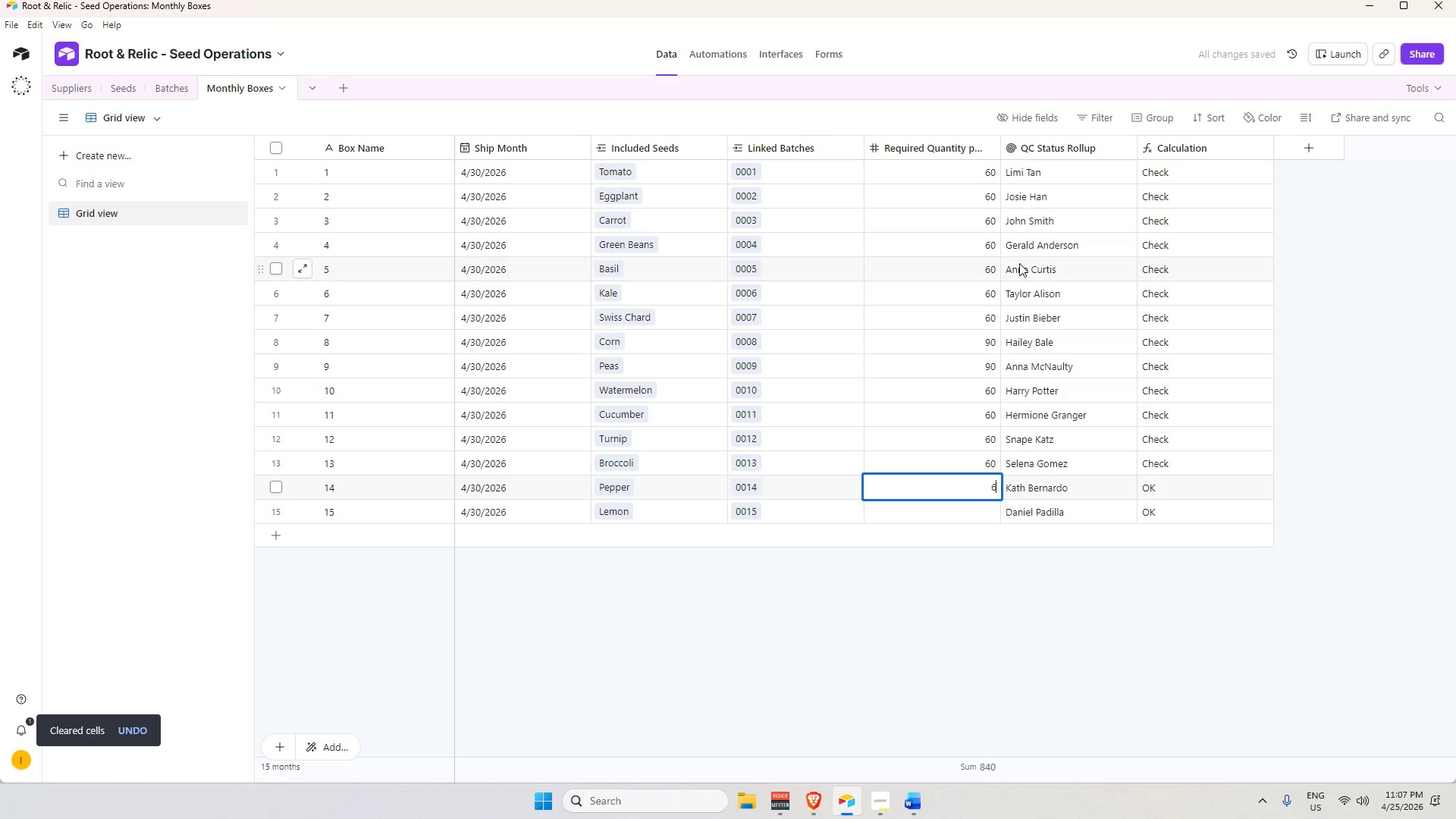 
key(Numpad0)
 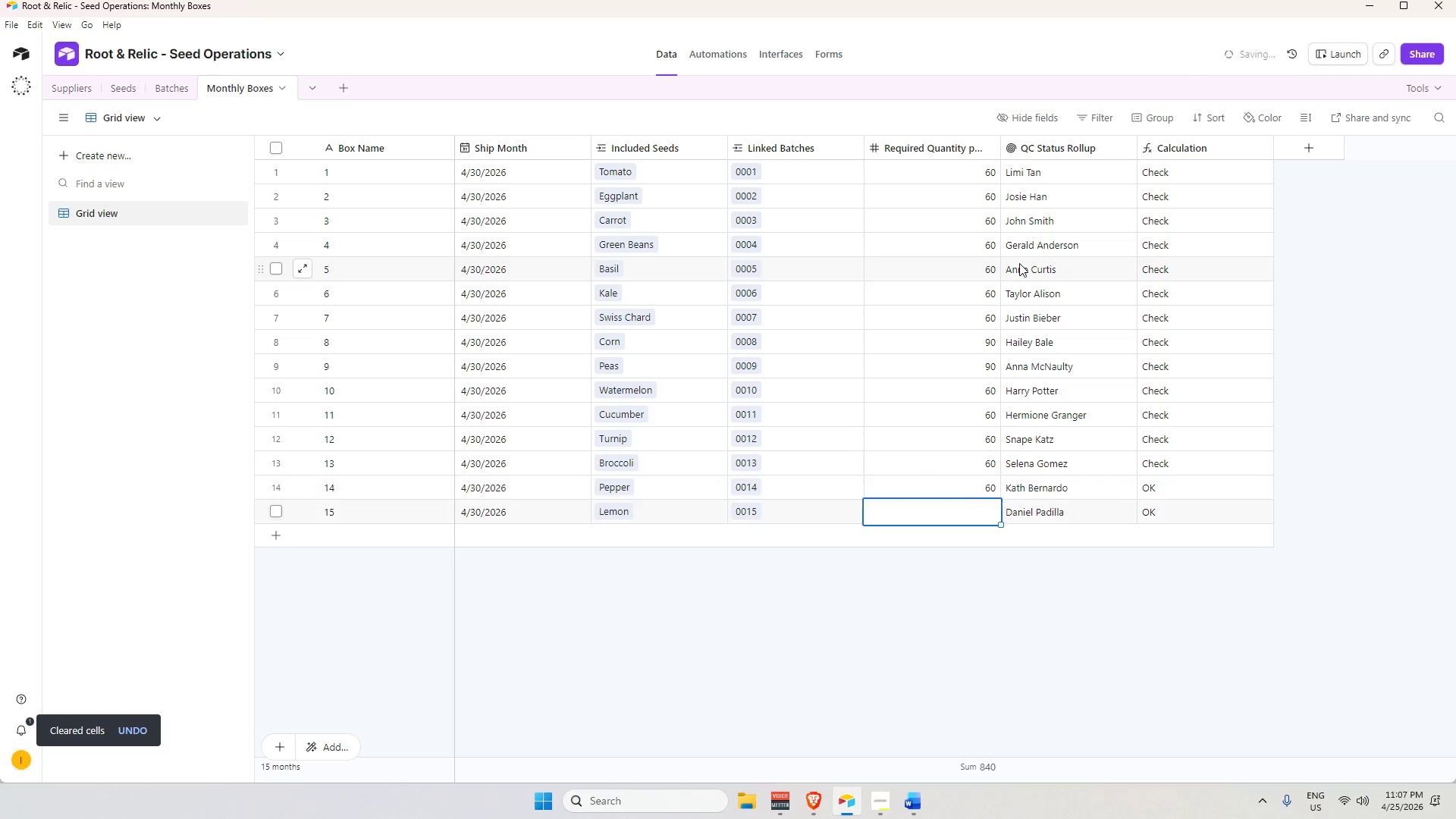 
key(Enter)
 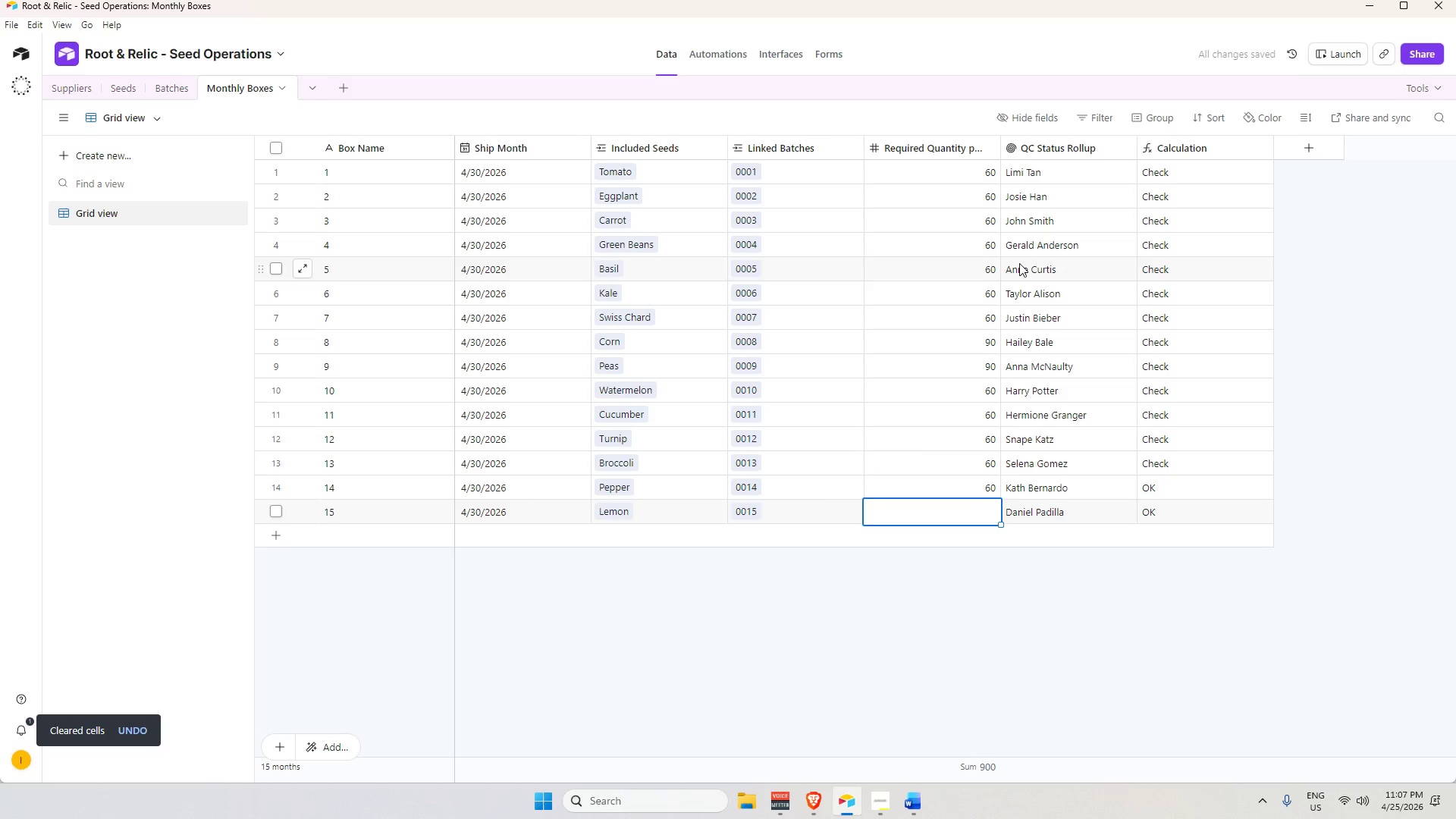 
key(Numpad6)
 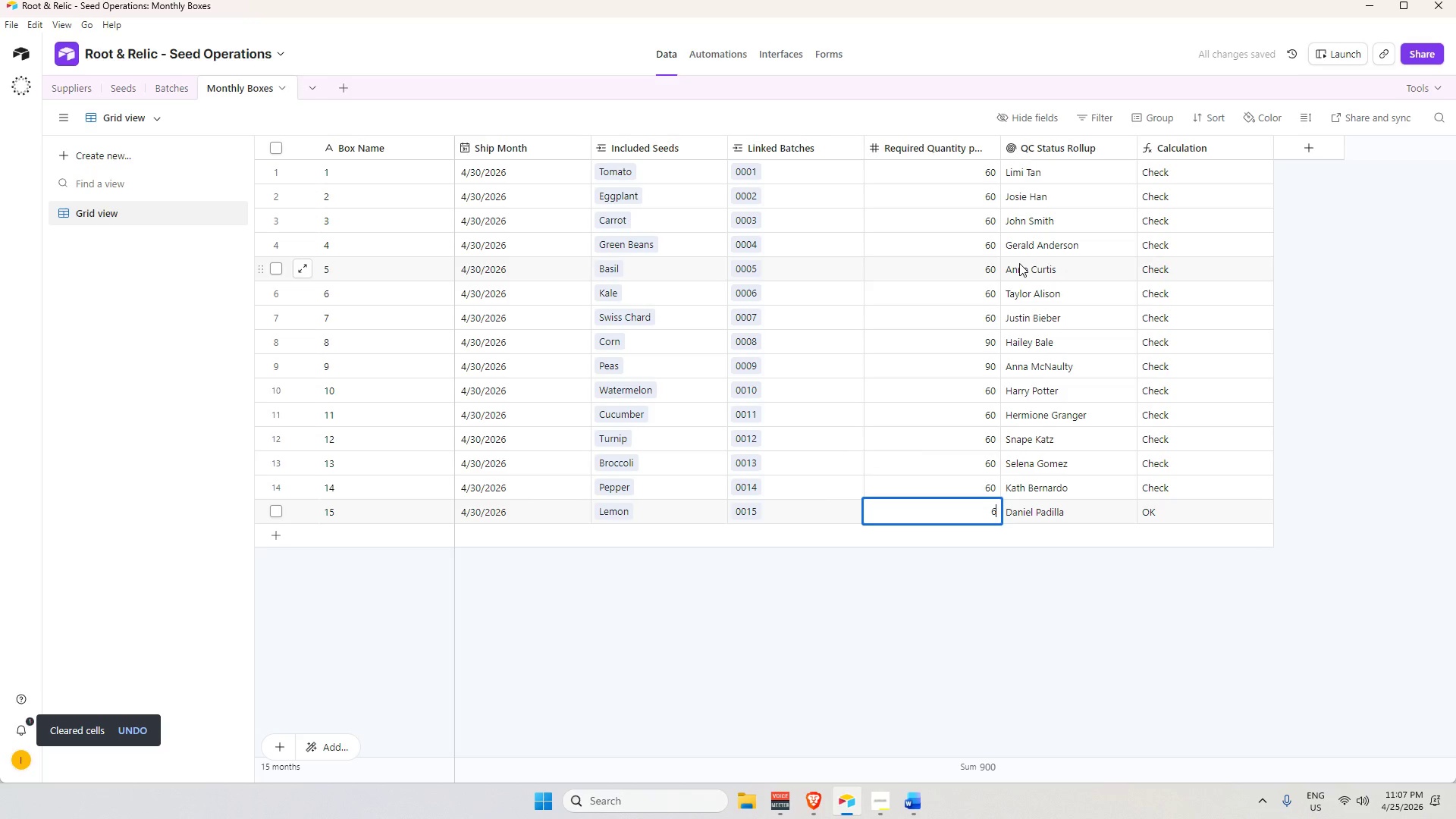 
key(Numpad0)
 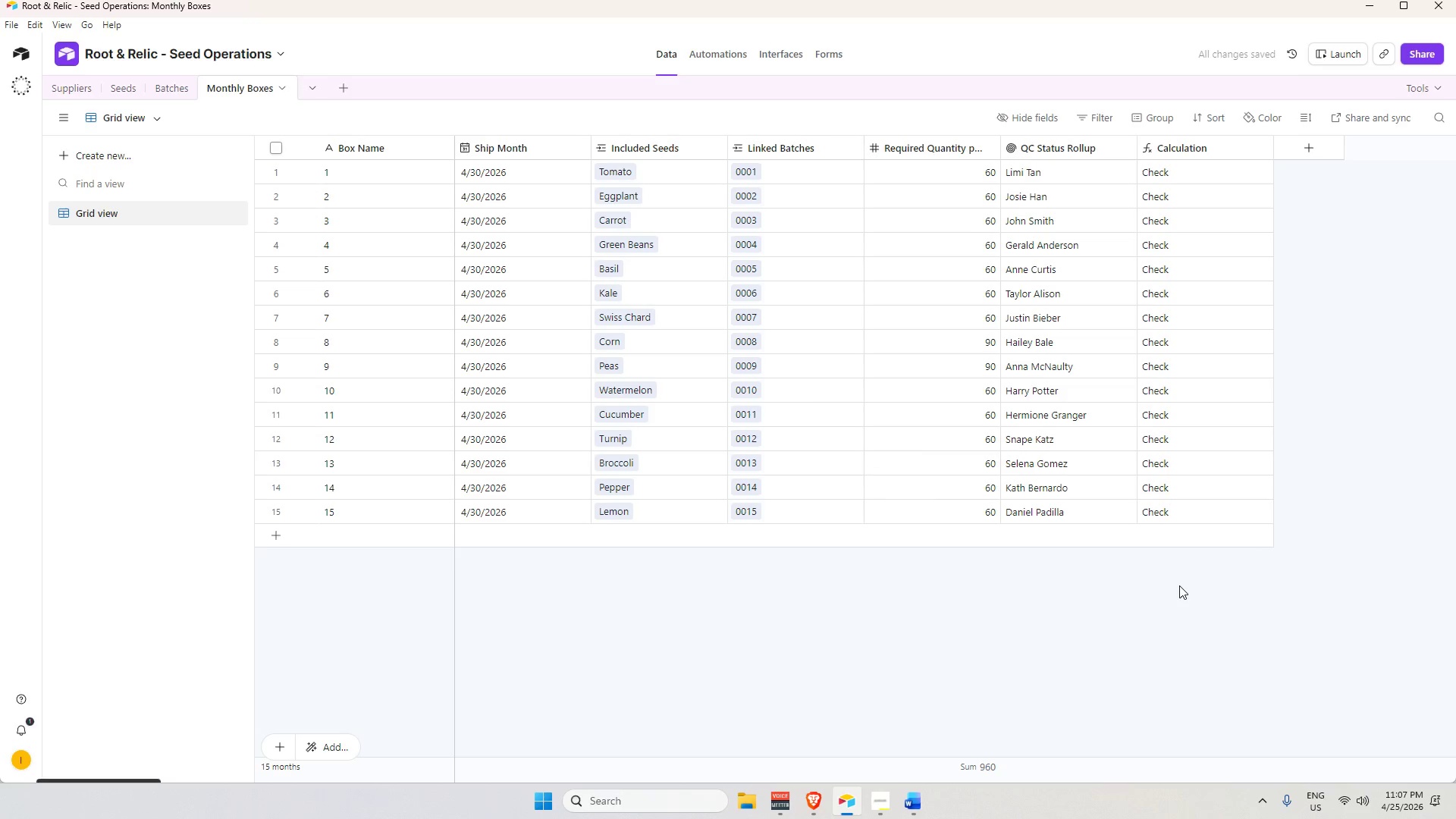 
scroll: coordinate [1155, 378], scroll_direction: up, amount: 3.0
 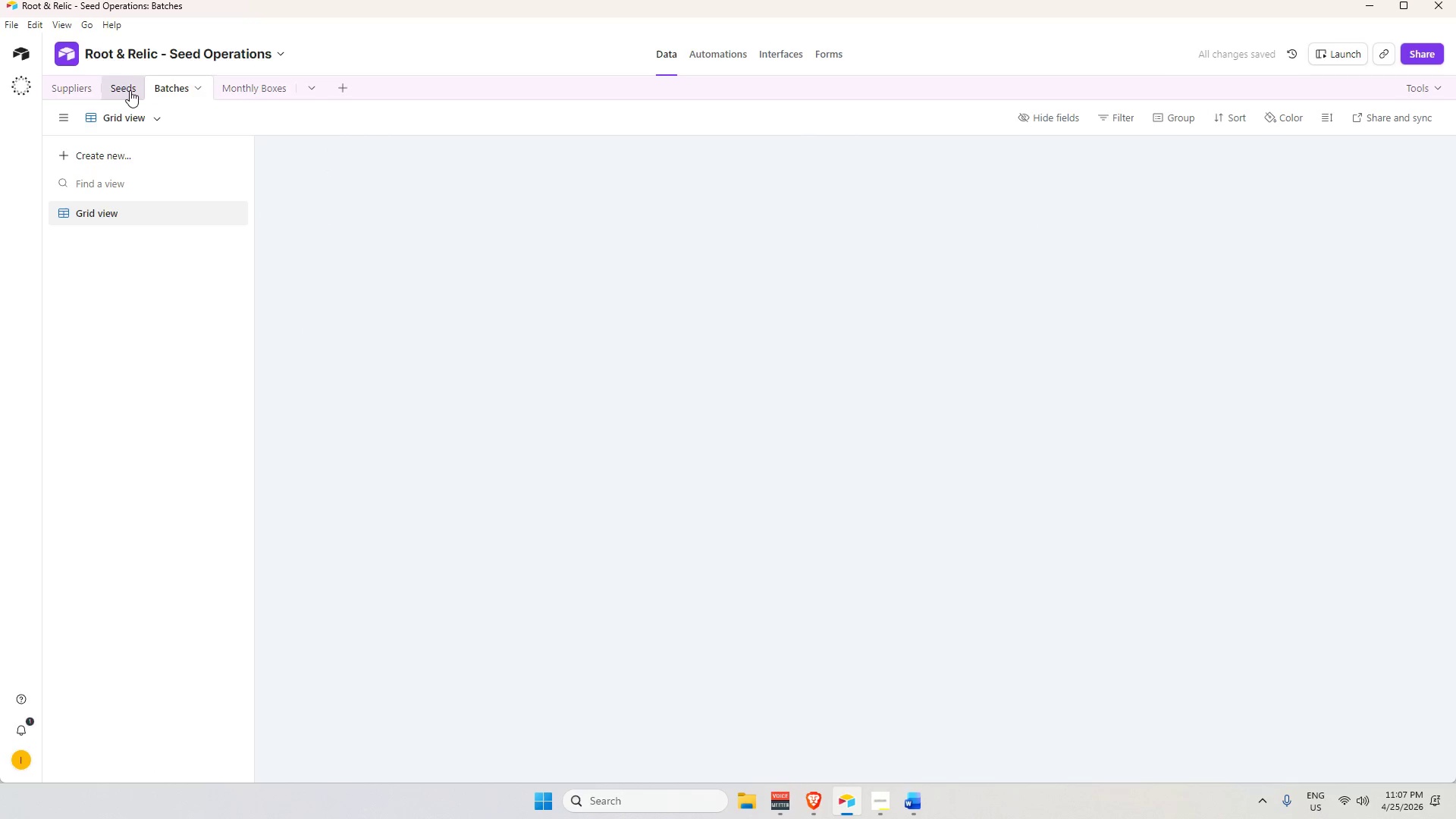 
left_click([125, 88])
 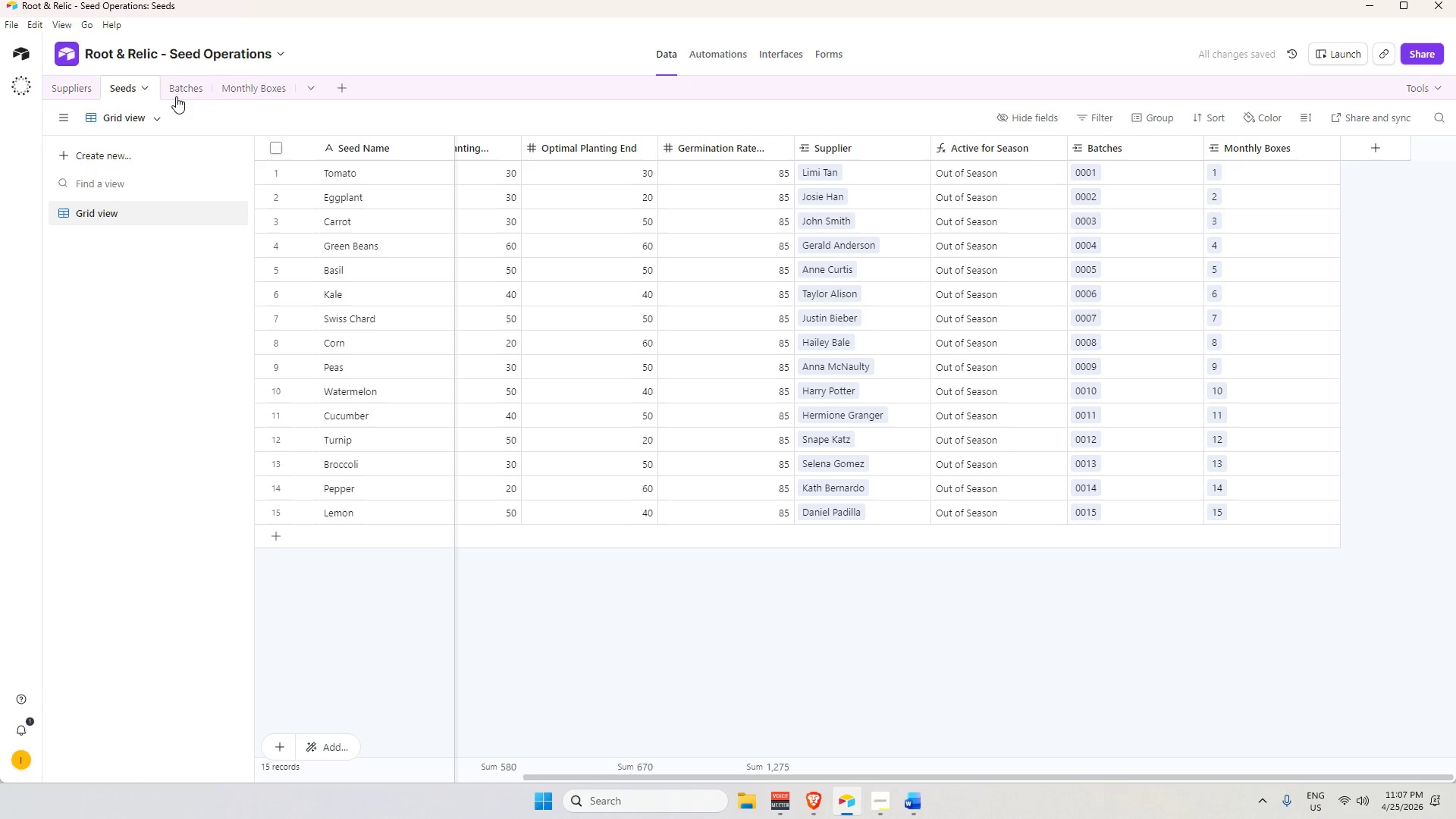 
left_click([198, 93])
 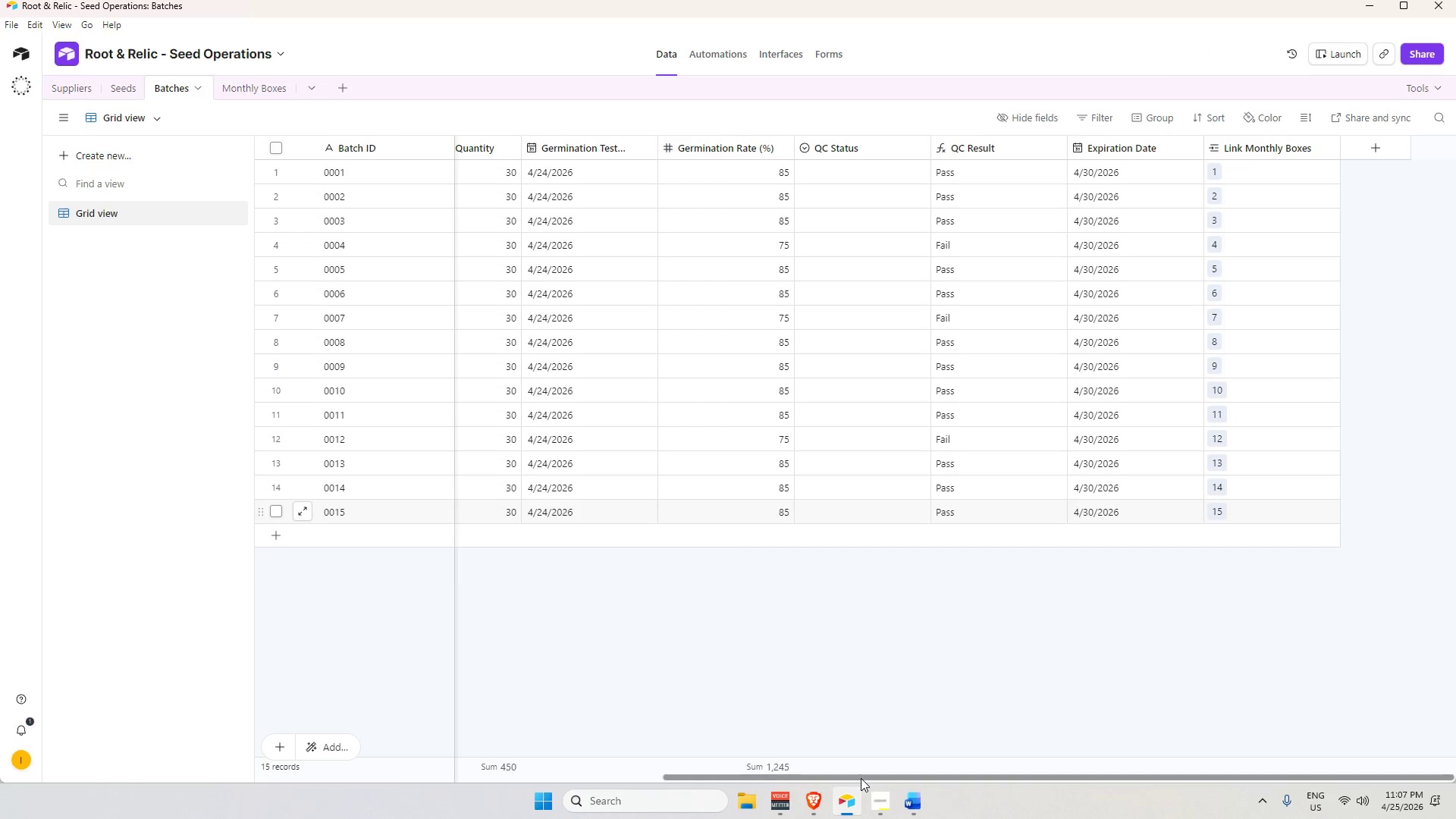 
left_click_drag(start_coordinate=[861, 776], to_coordinate=[326, 728])
 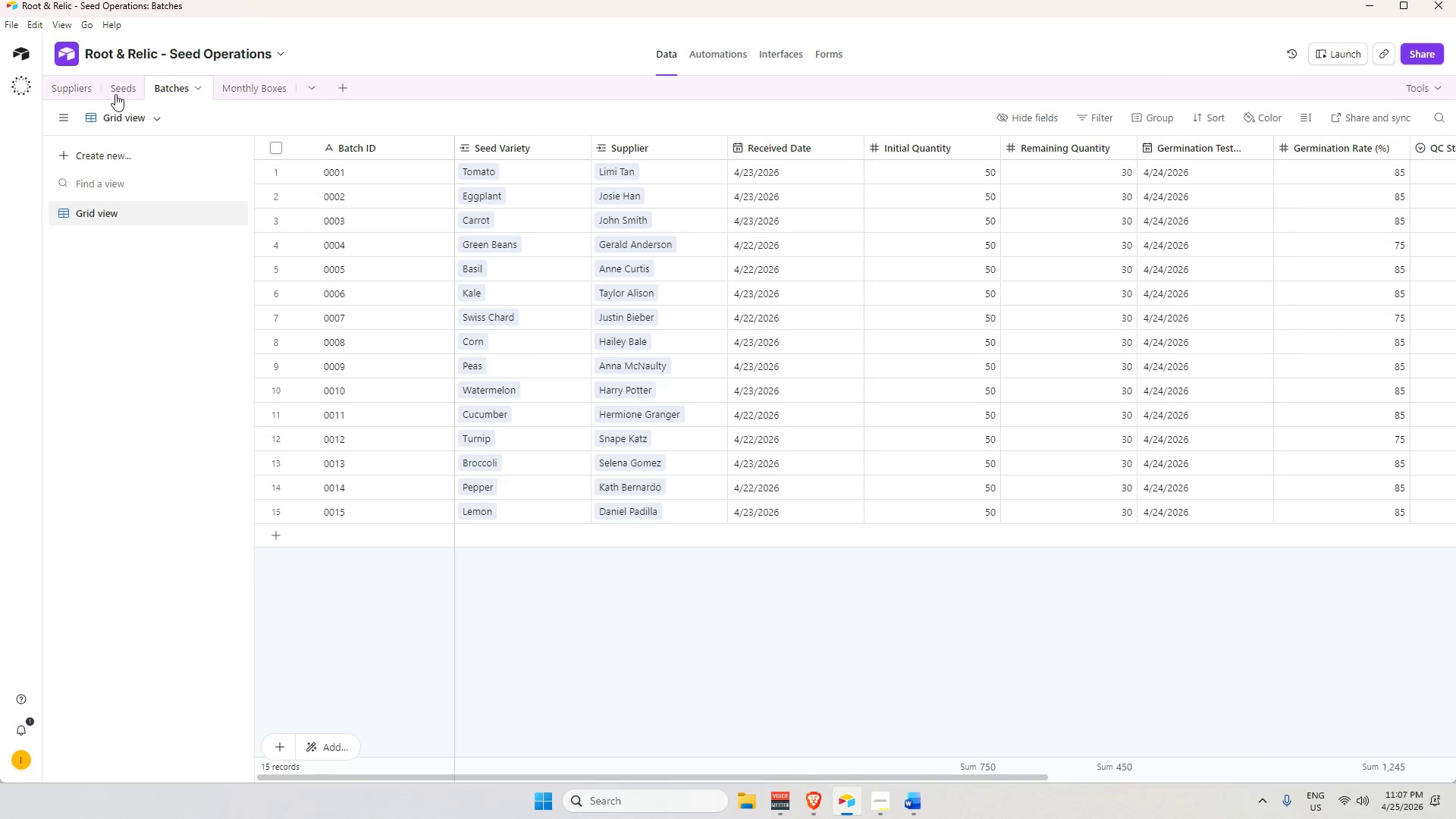 
left_click([110, 82])
 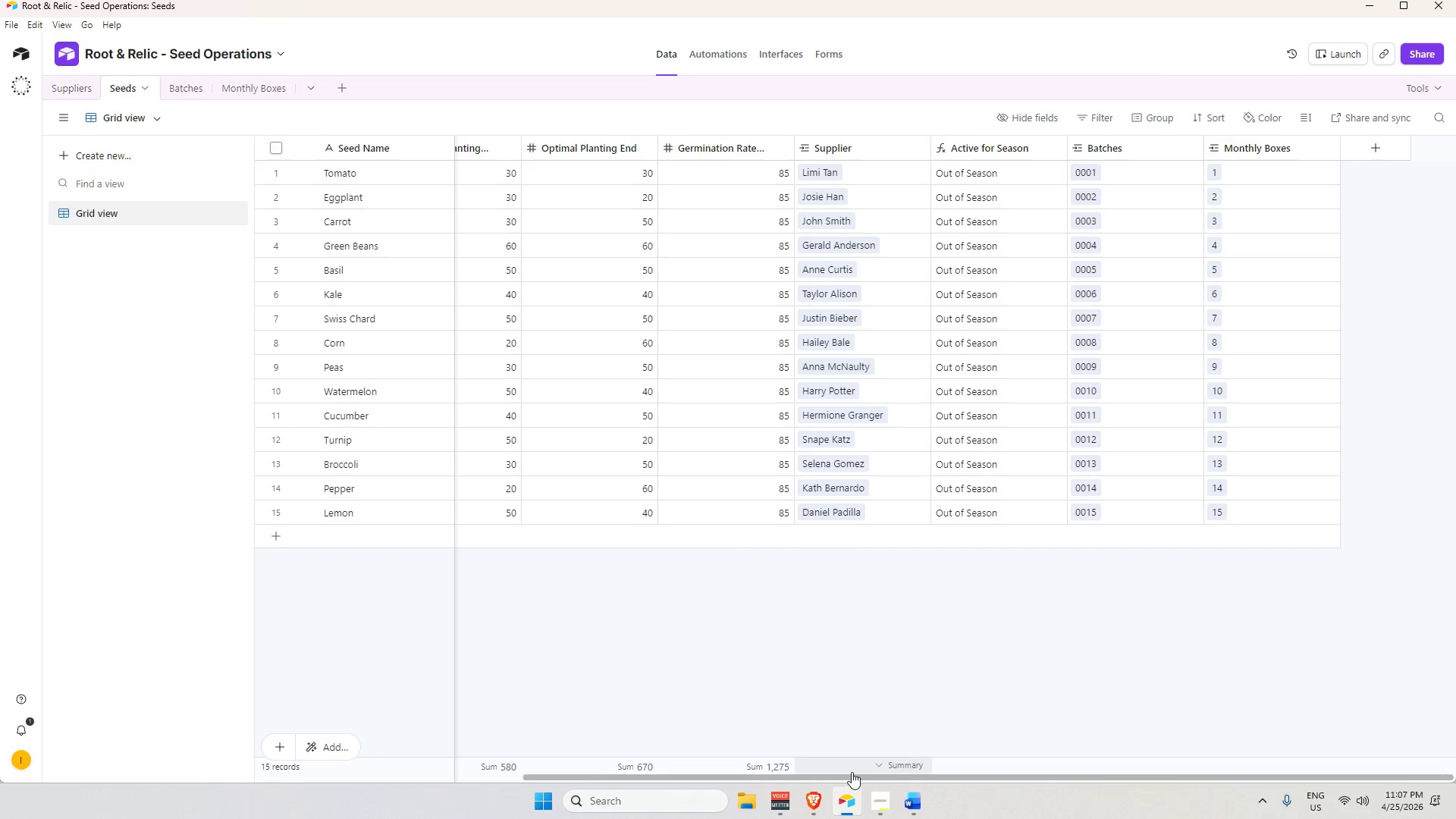 
left_click_drag(start_coordinate=[858, 778], to_coordinate=[401, 739])
 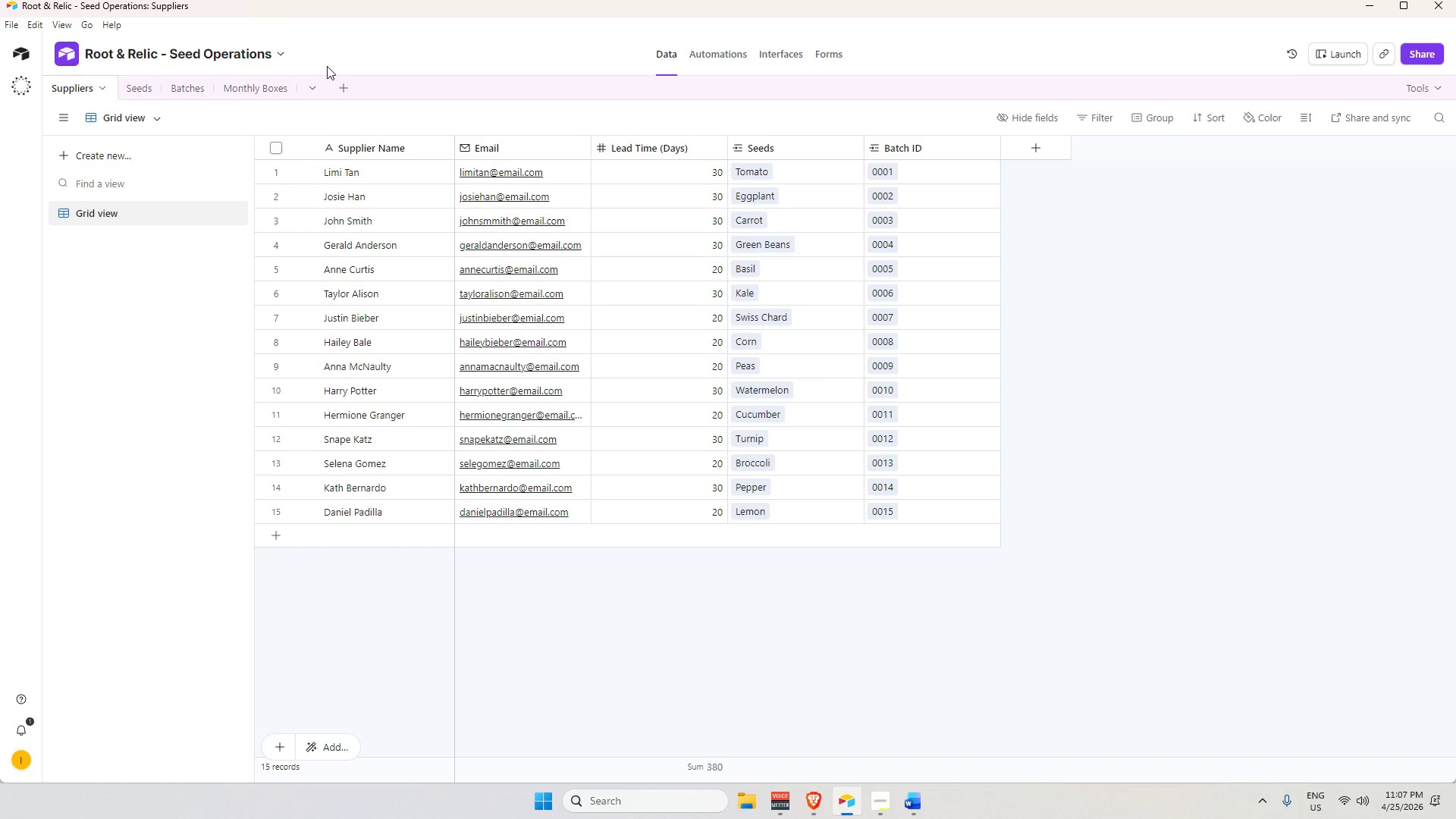 
left_click([712, 55])
 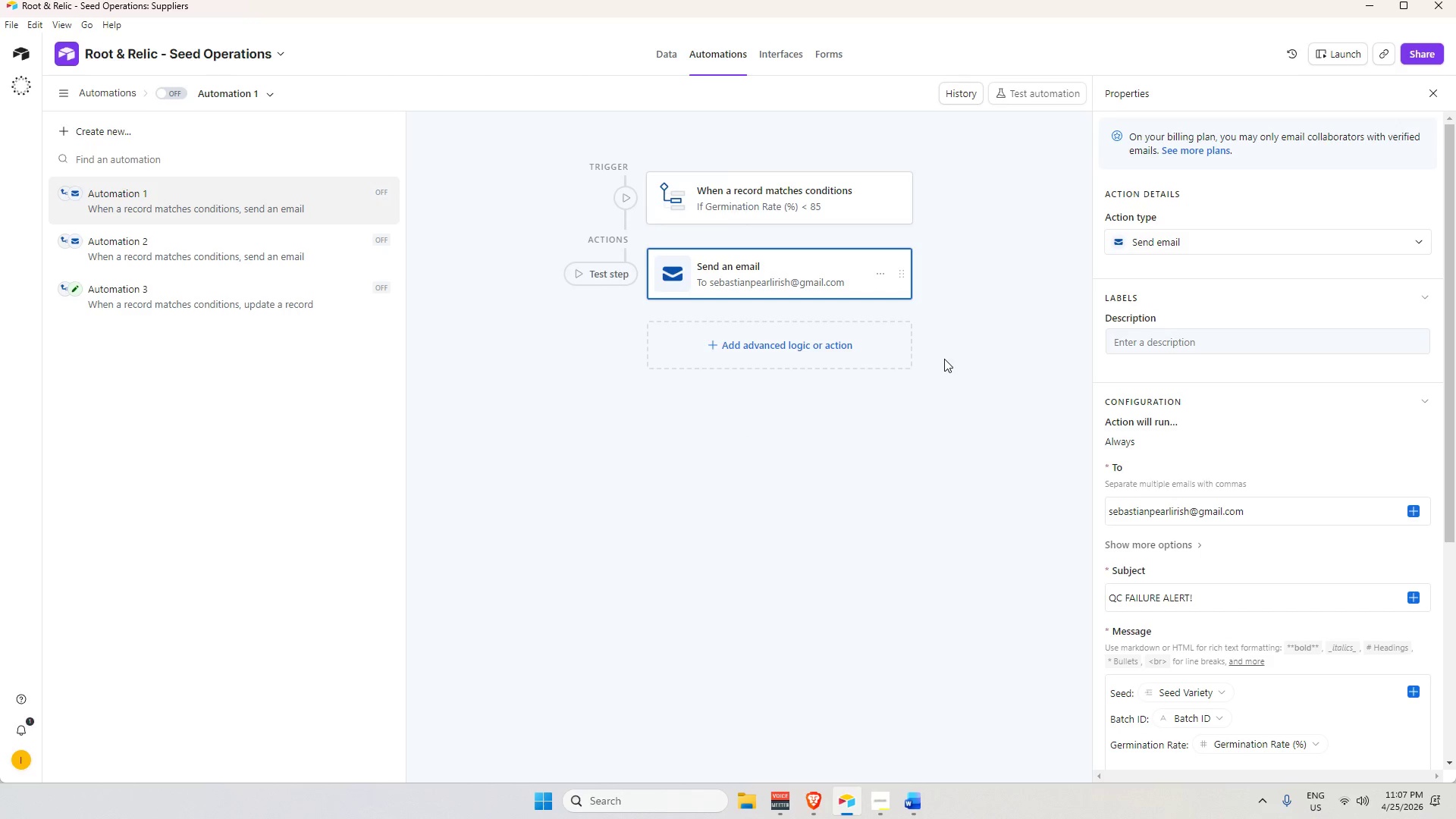 
scroll: coordinate [1335, 581], scroll_direction: down, amount: 5.0
 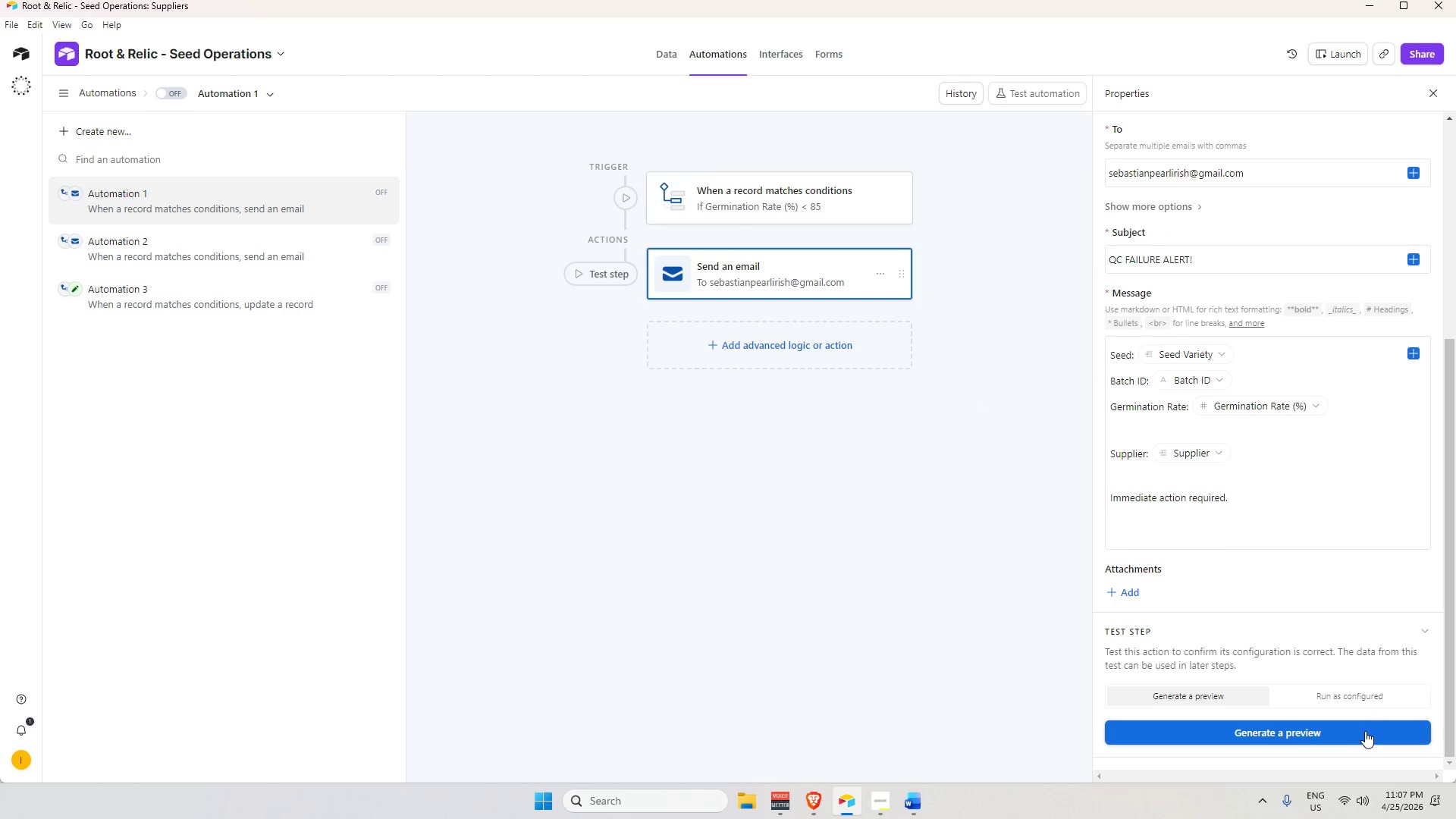 
left_click([1367, 696])
 